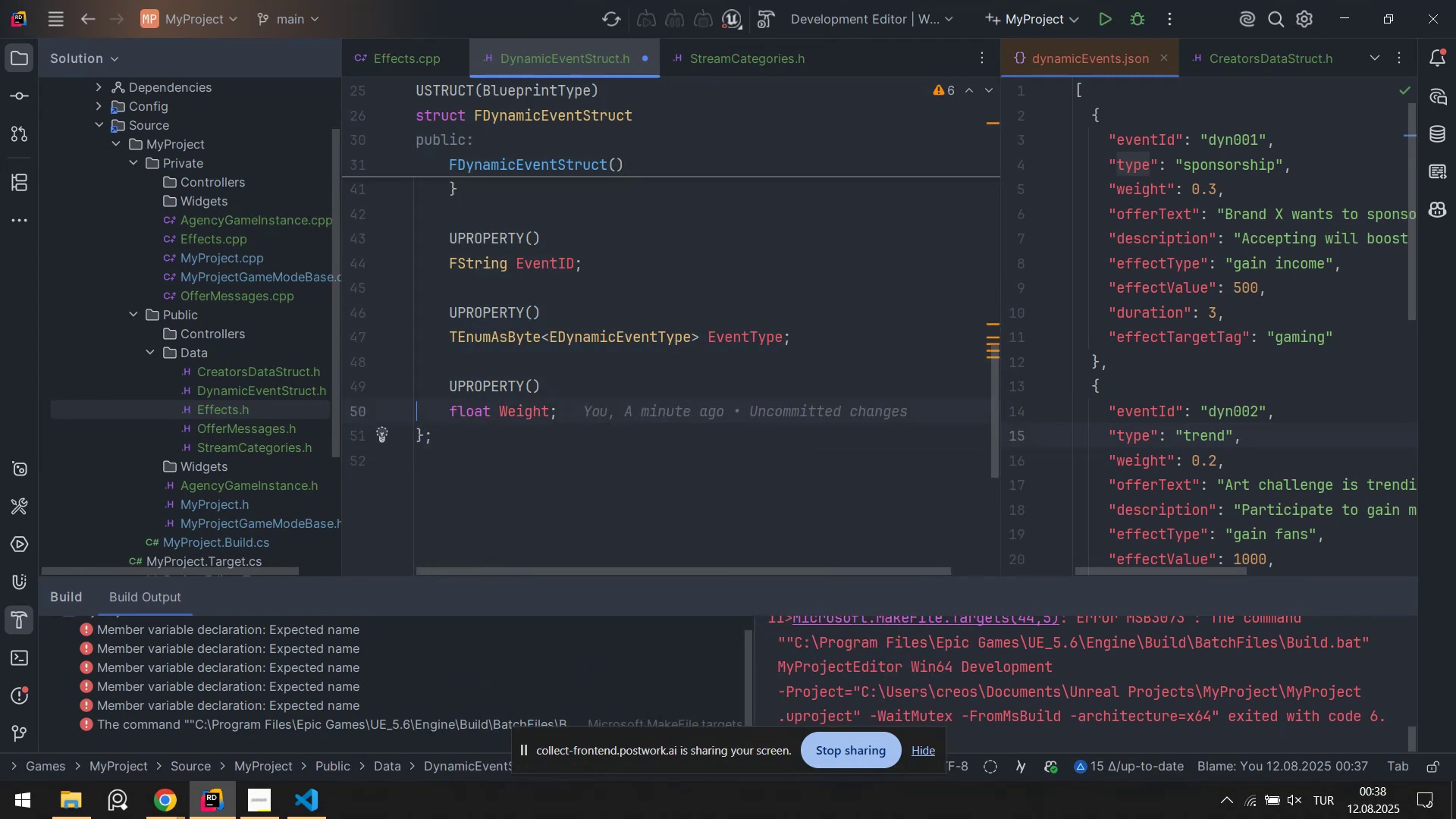 
key(ArrowLeft)
 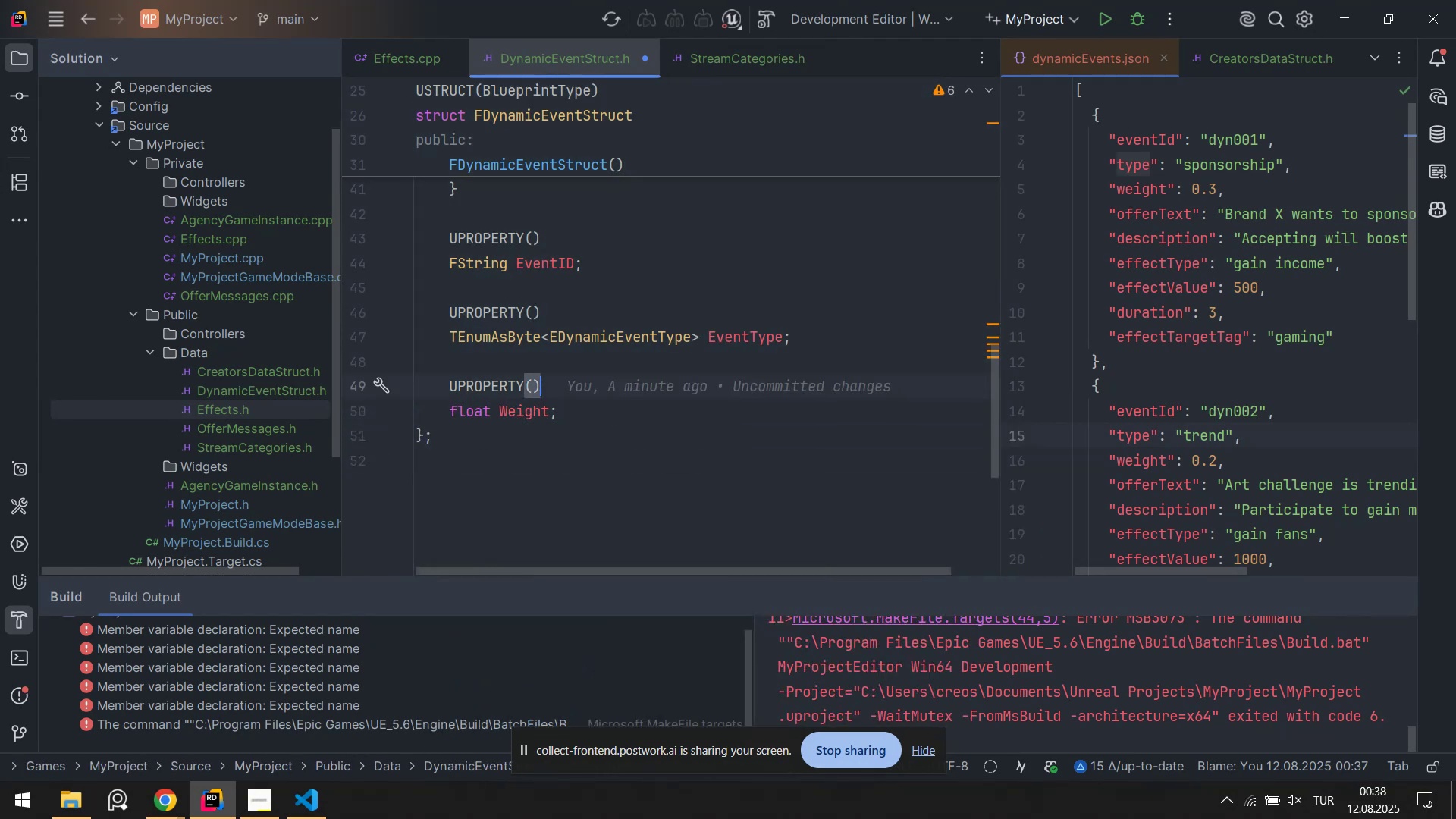 
key(ArrowDown)
 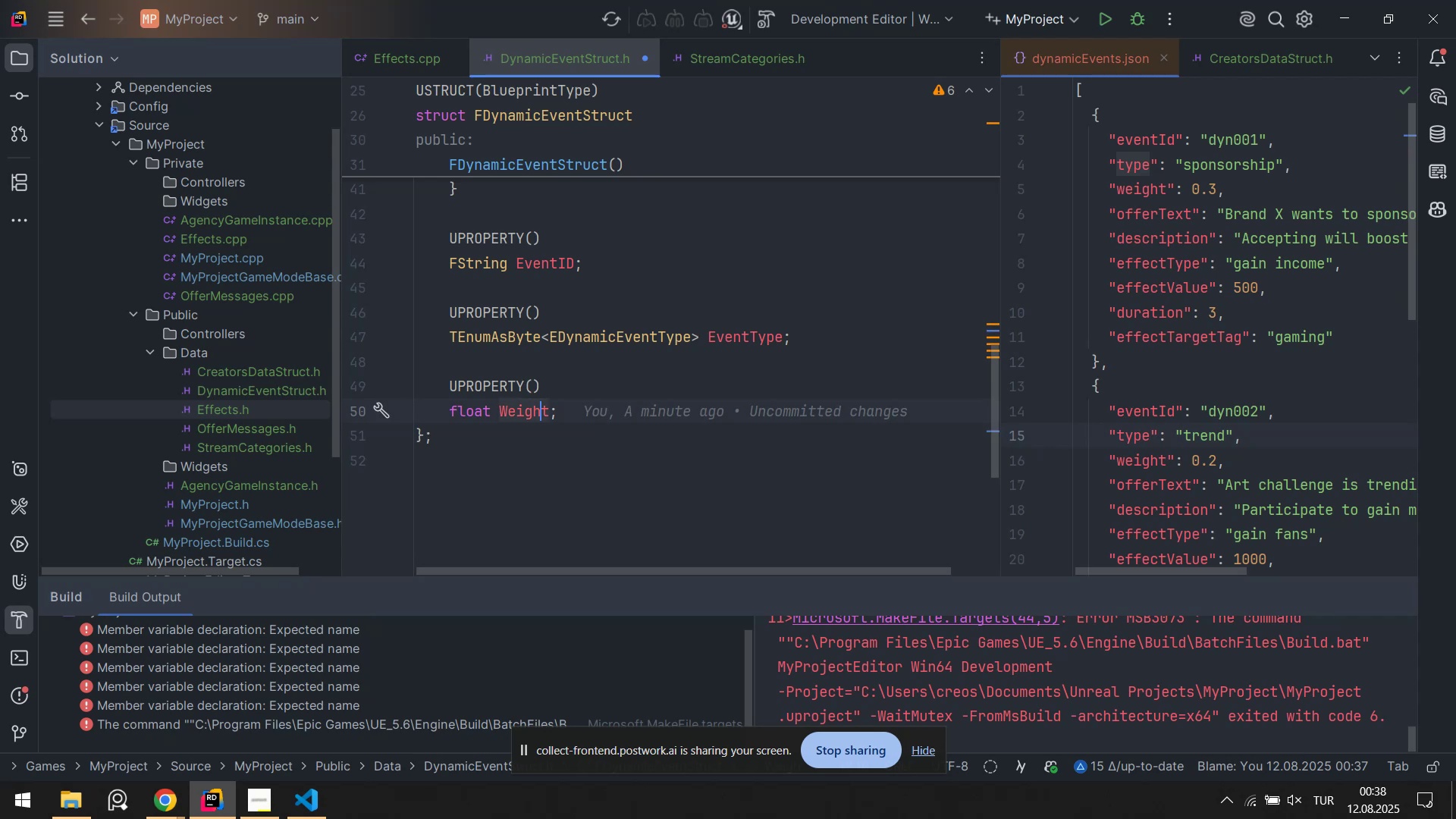 
key(ArrowDown)
 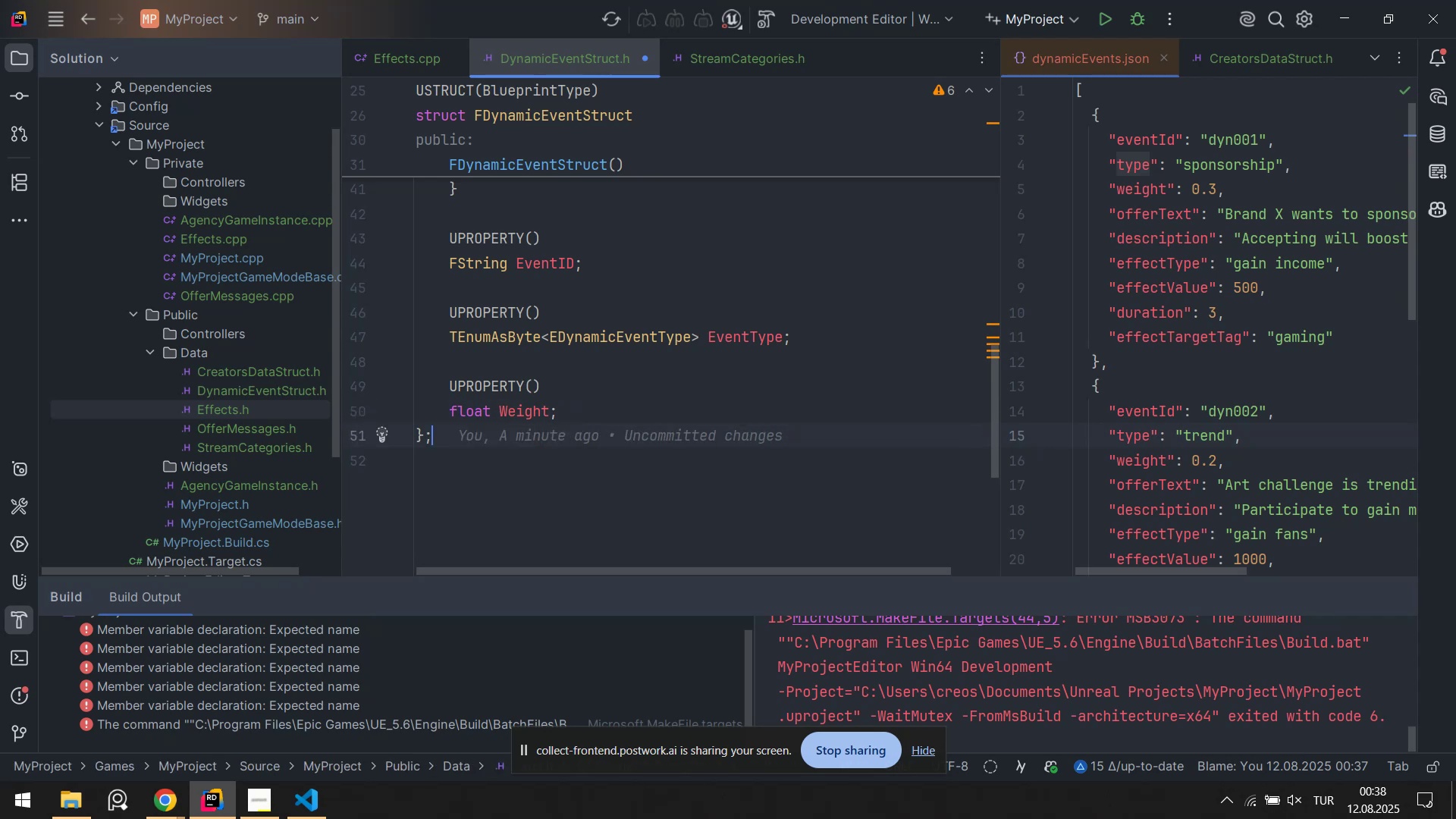 
key(ArrowLeft)
 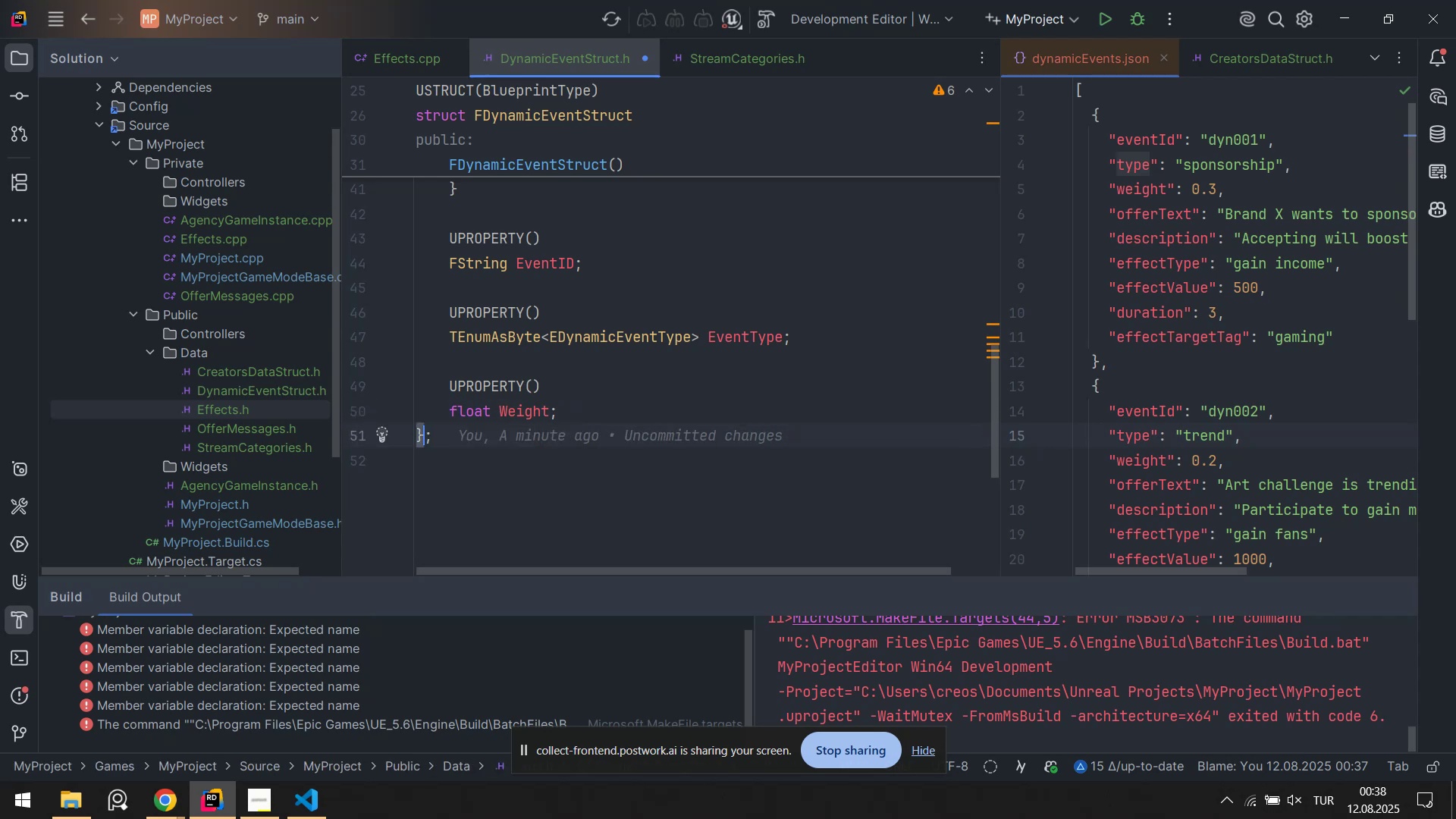 
key(ArrowLeft)
 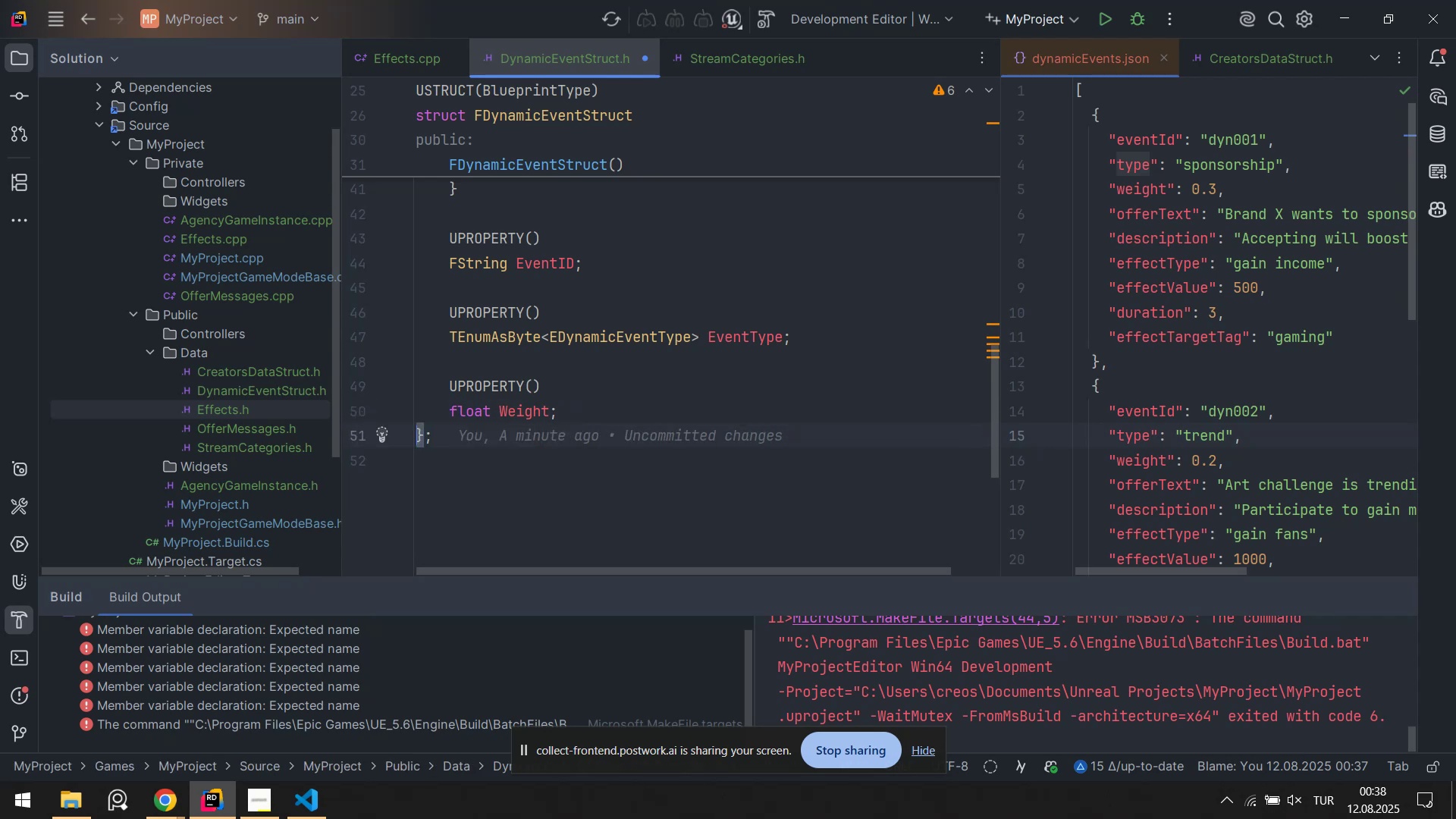 
key(Enter)
 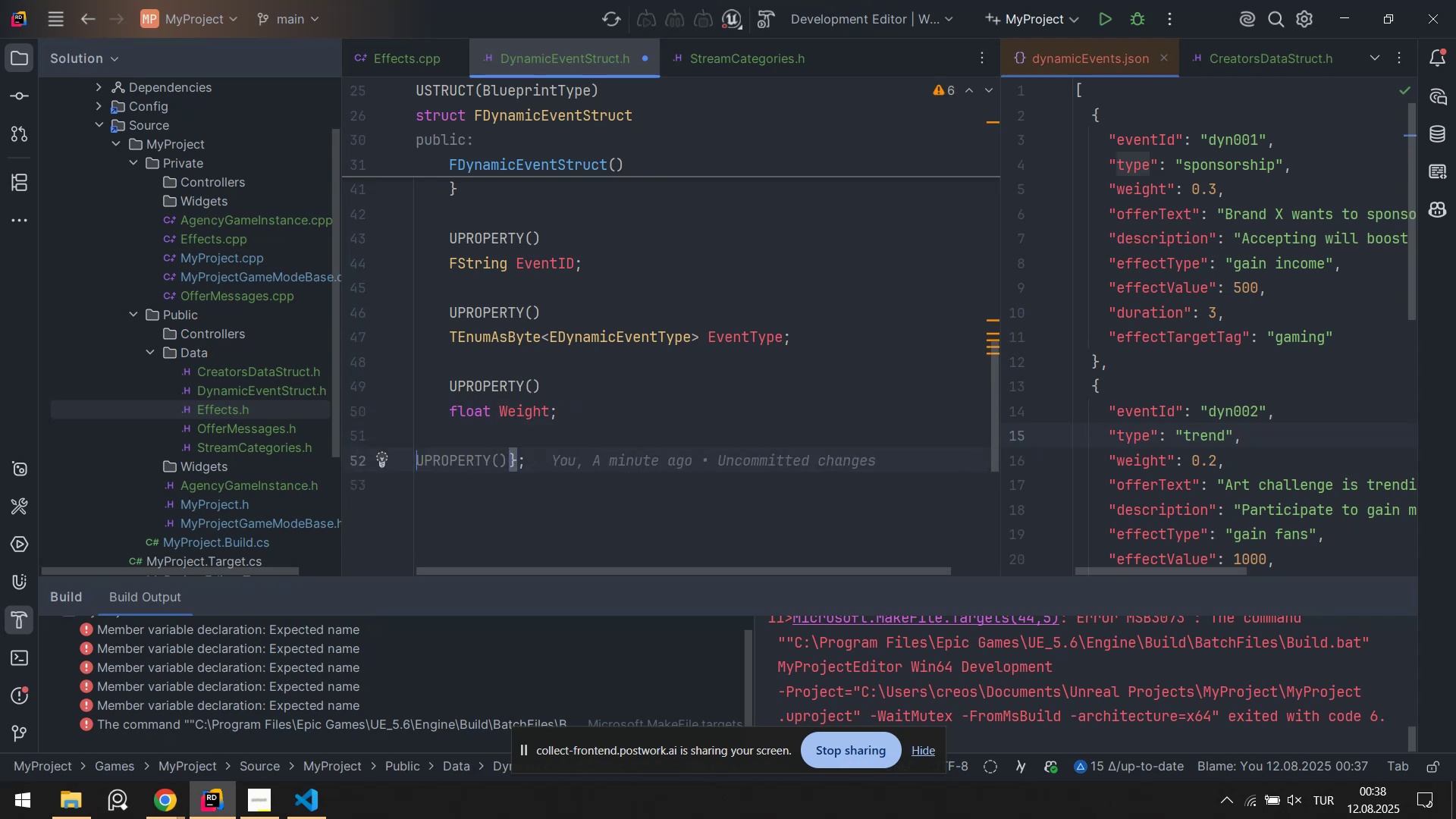 
key(ArrowUp)
 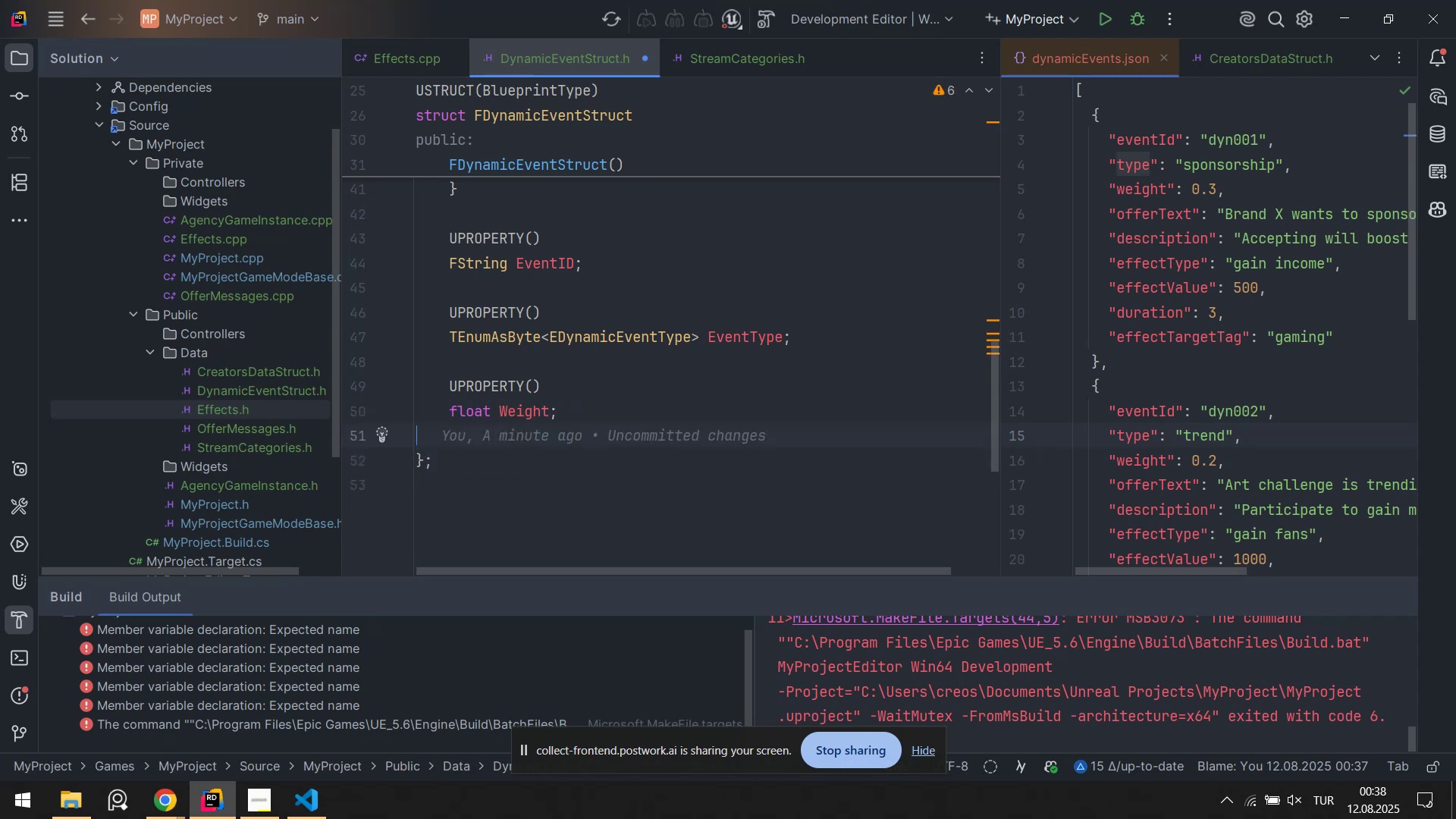 
key(Enter)
 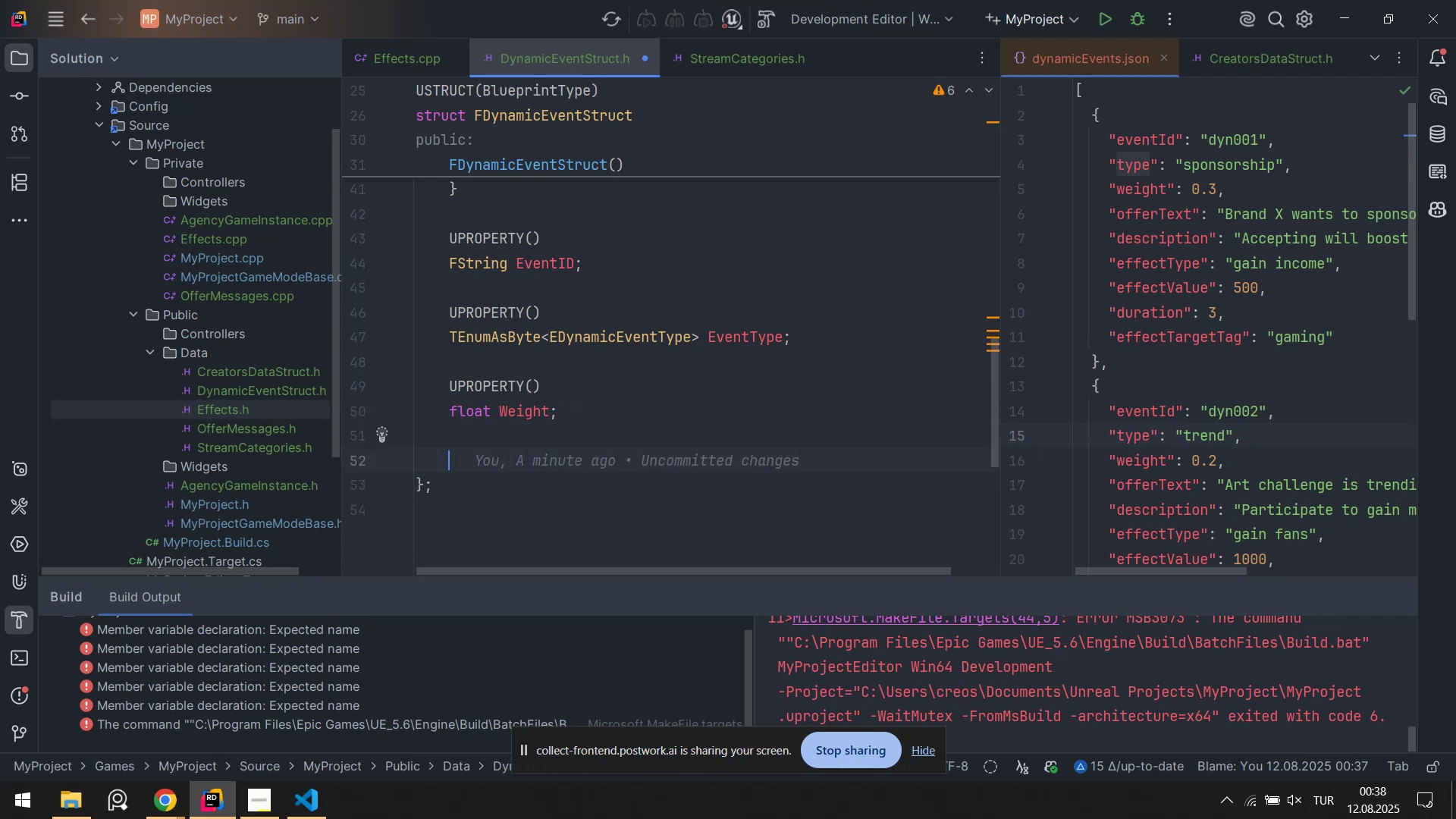 
key(ArrowUp)
 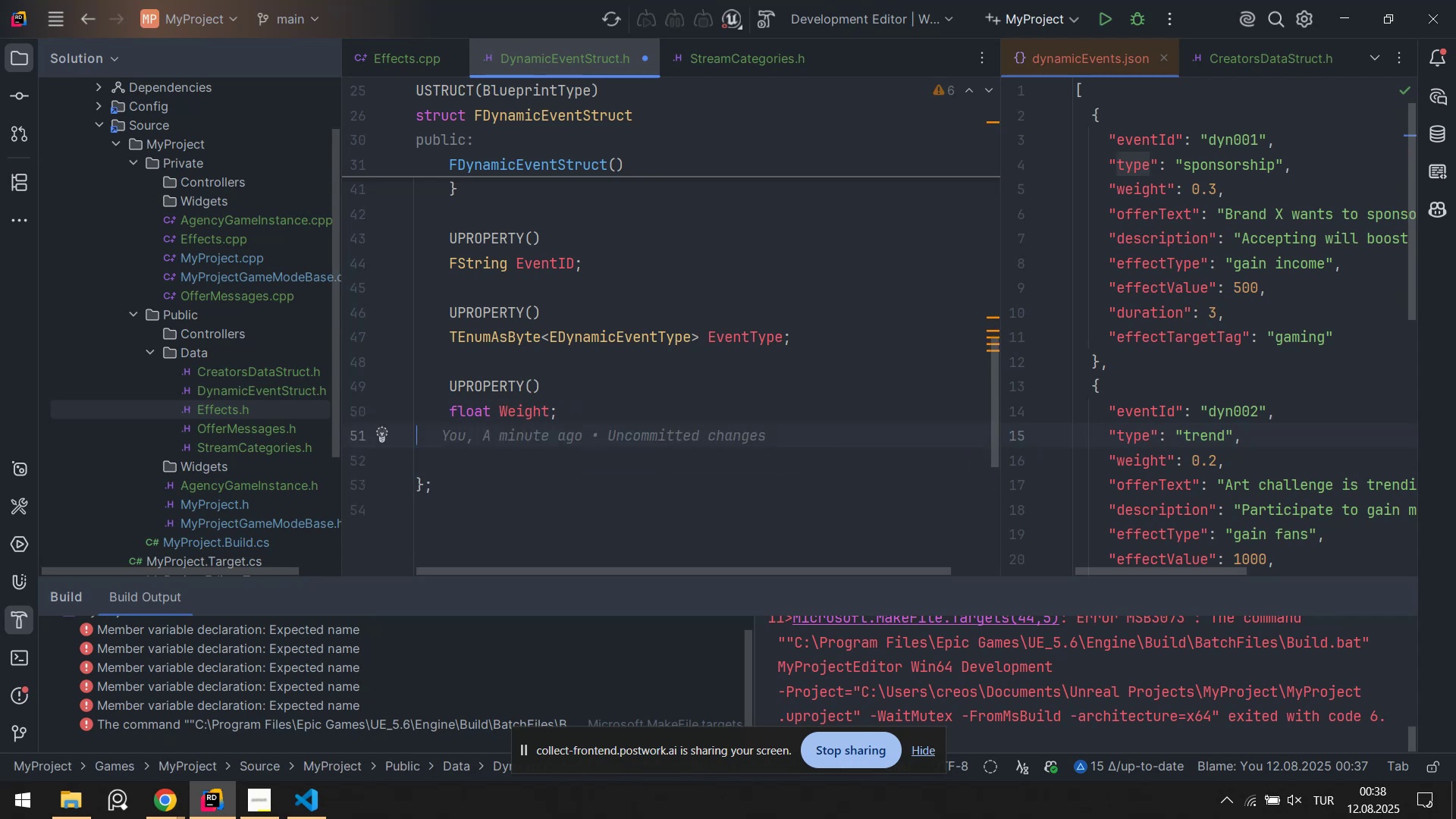 
key(Enter)
 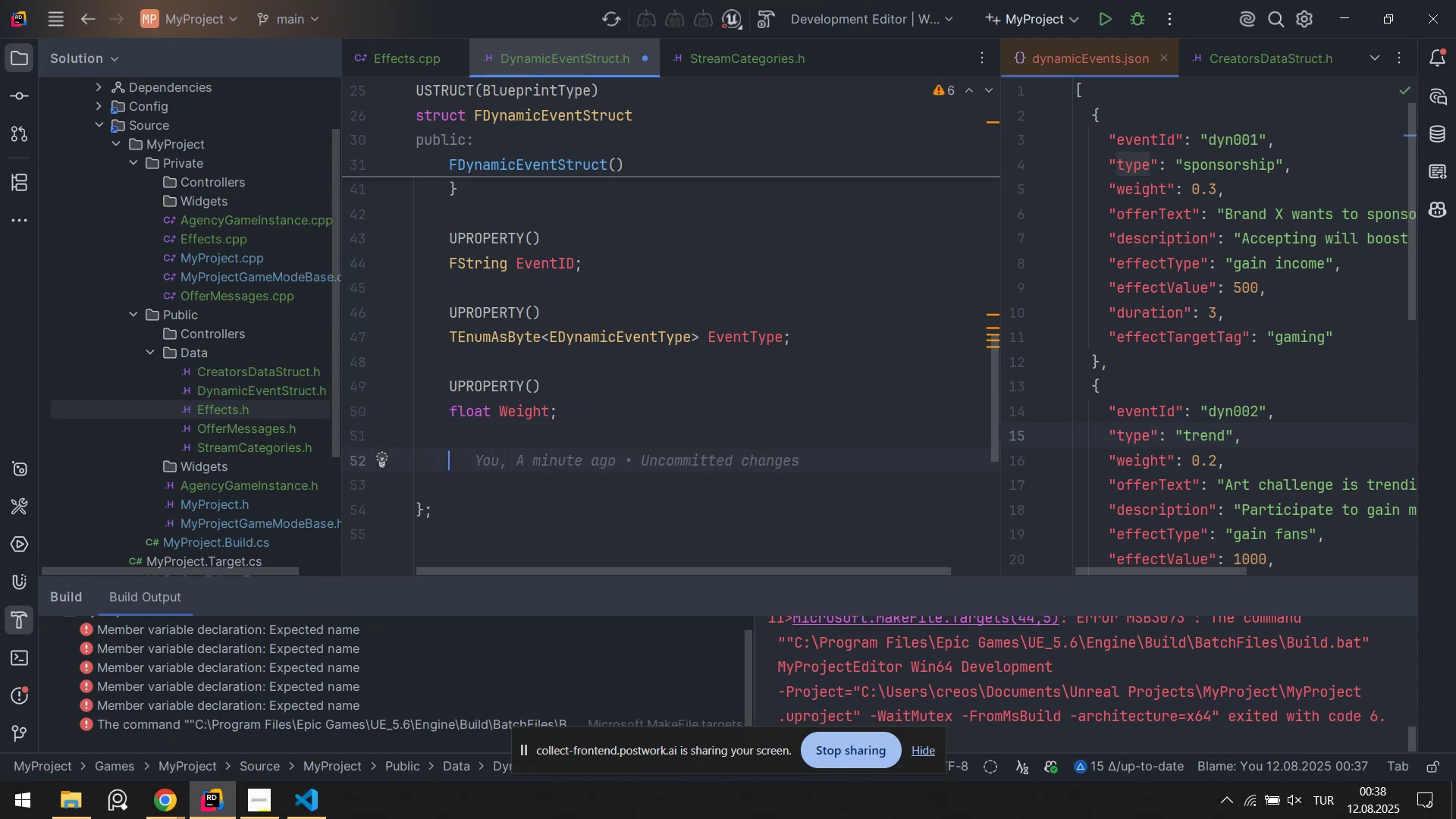 
type(UP)
 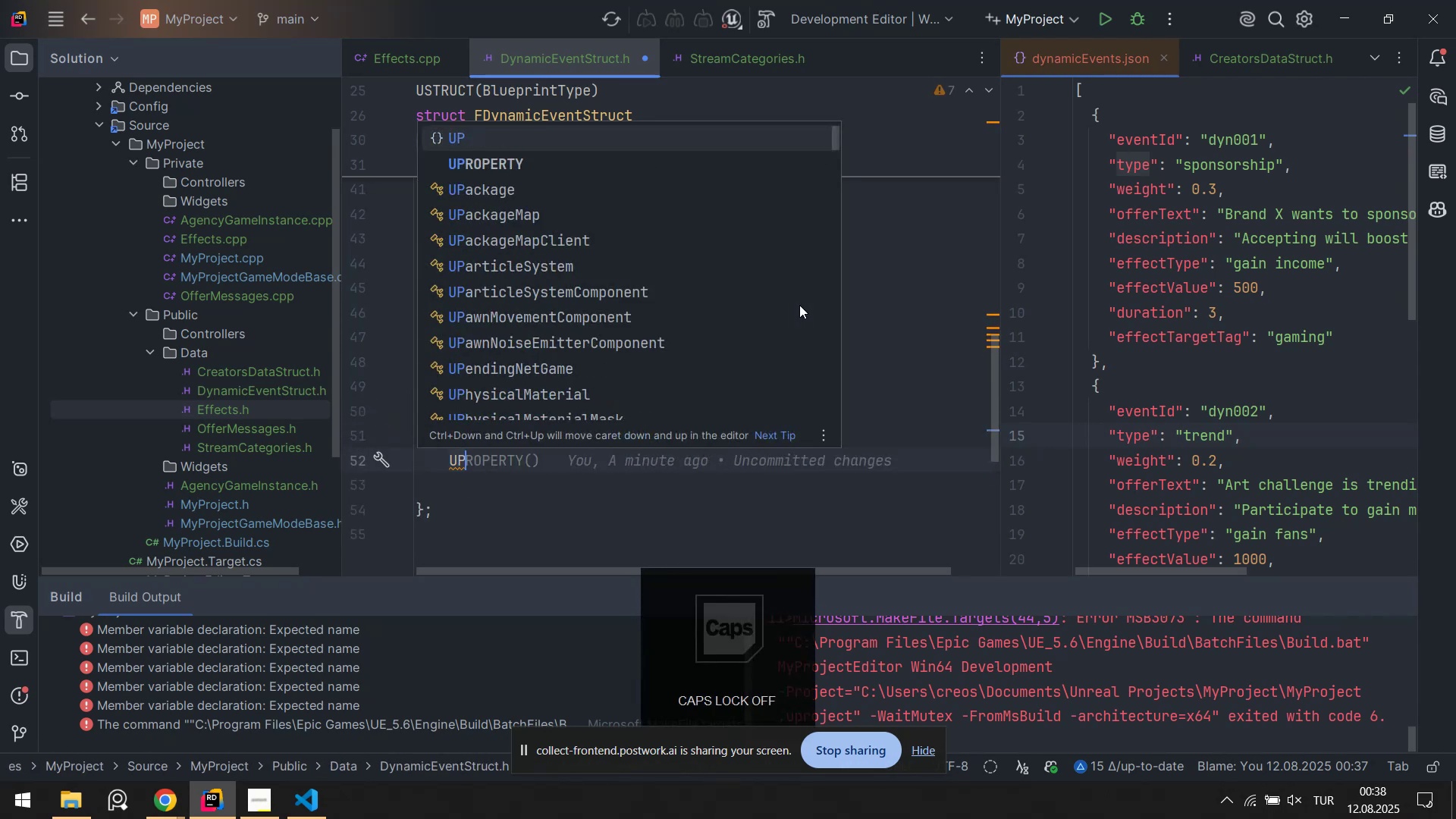 
key(ArrowDown)
 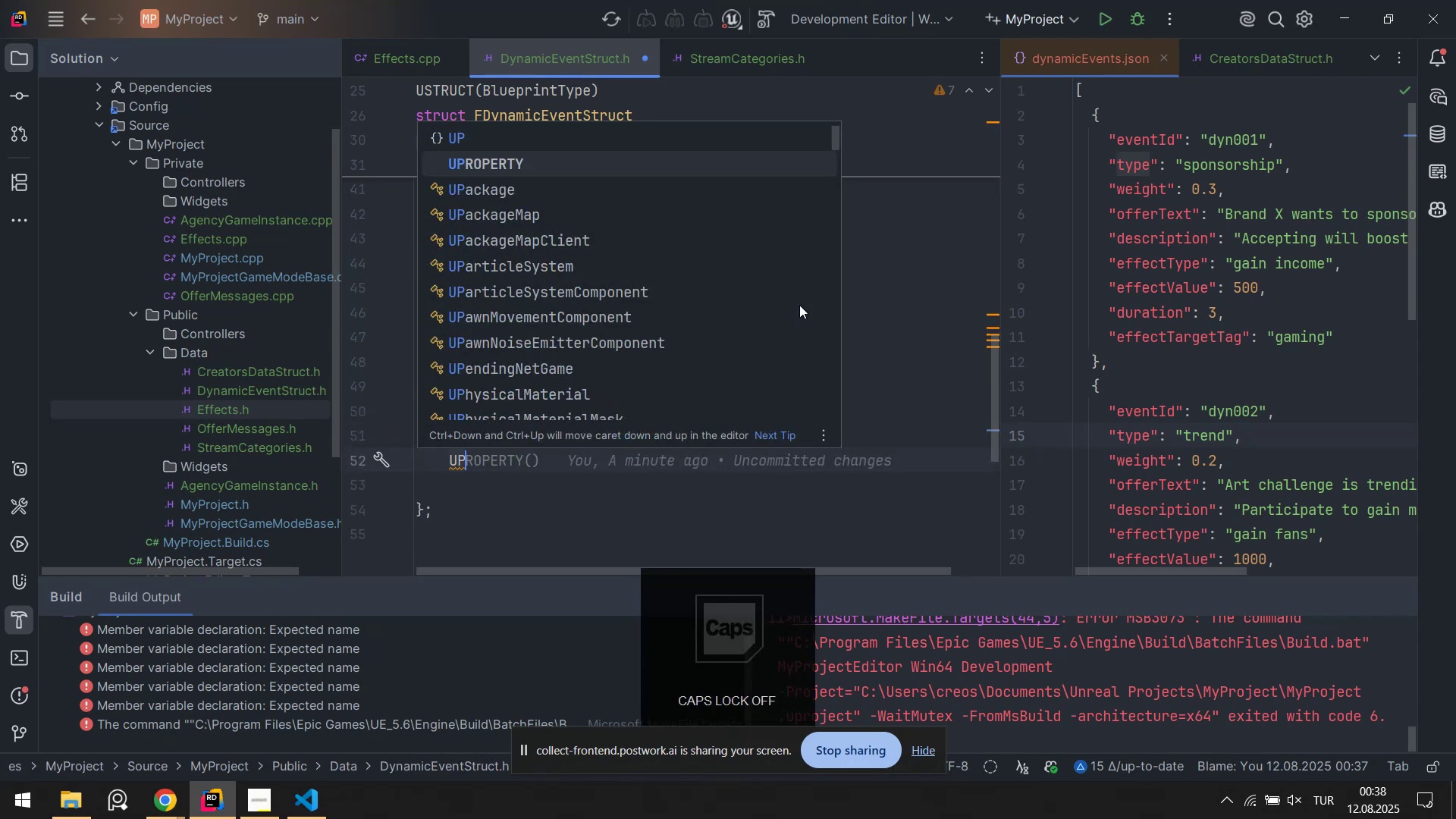 
key(Enter)
 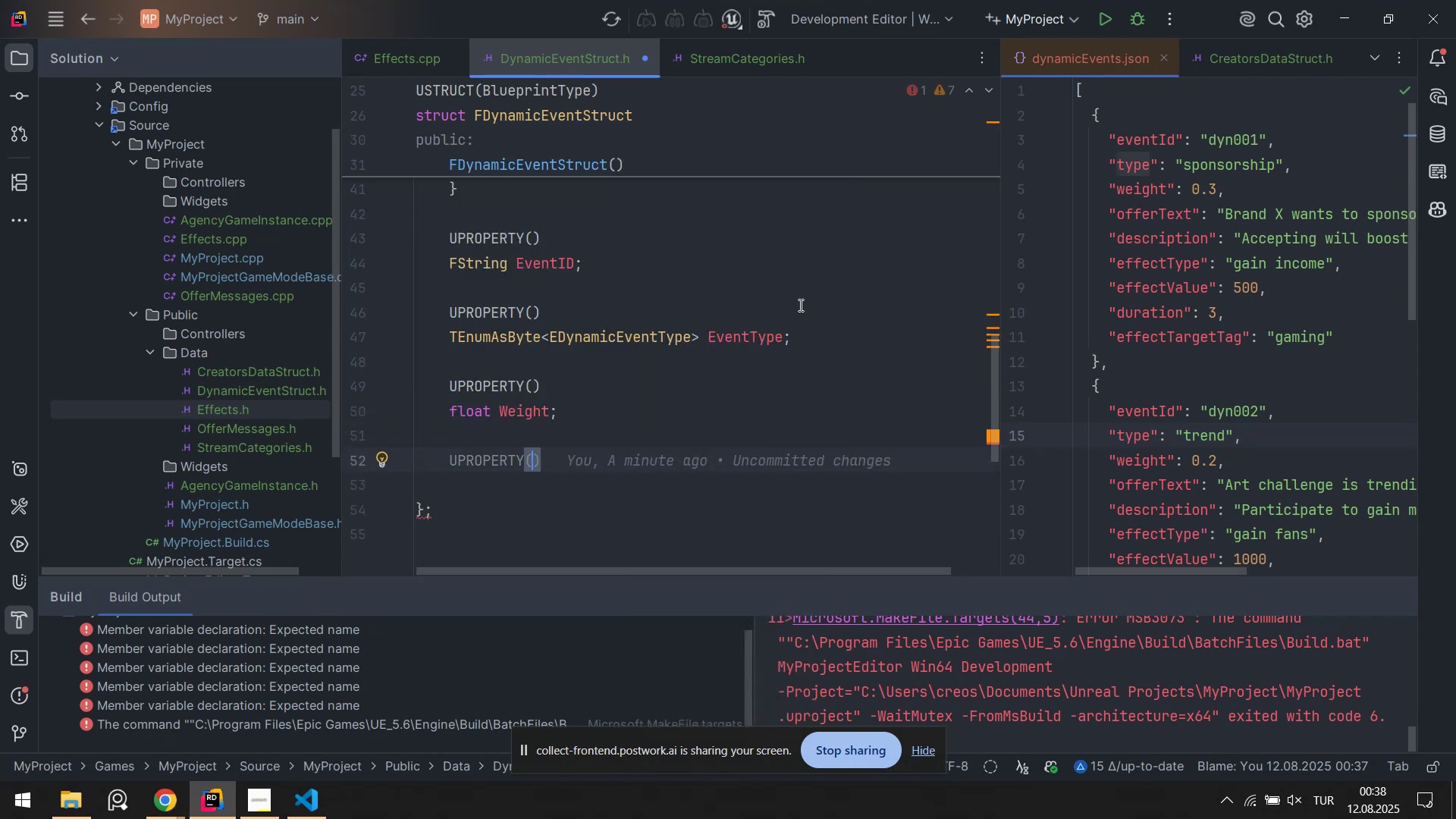 
key(ArrowRight)
 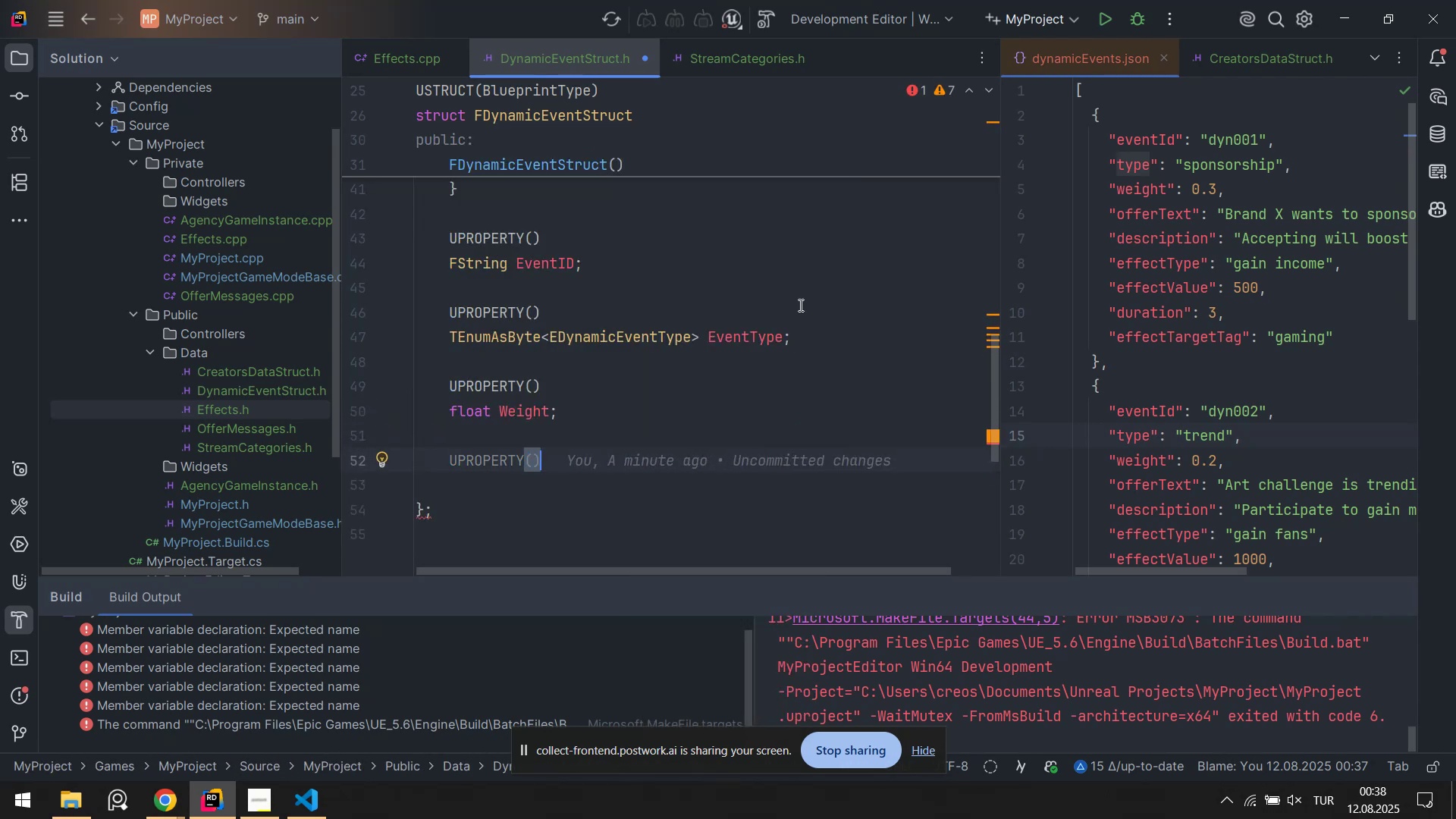 
key(Enter)
 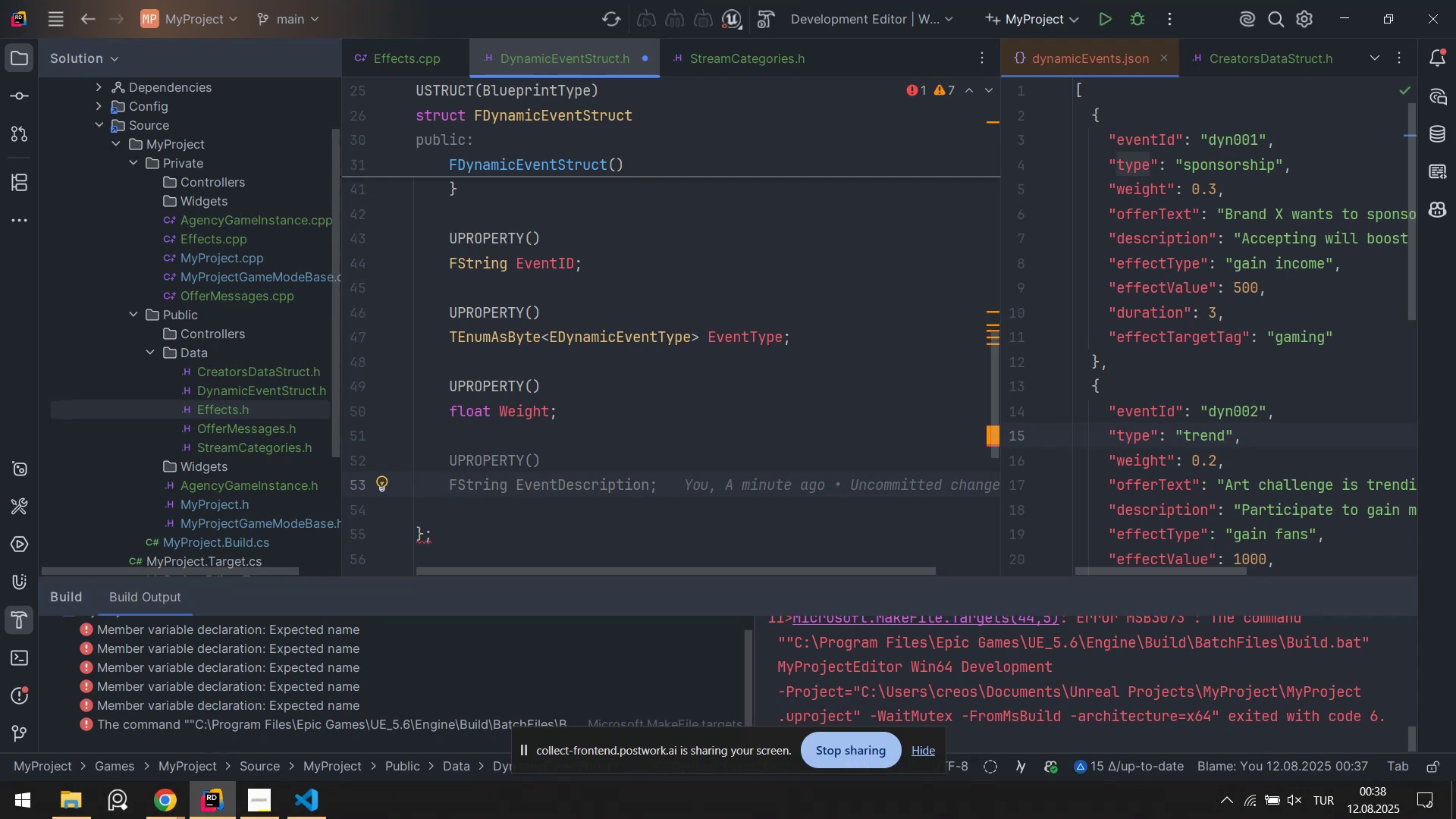 
wait(10.52)
 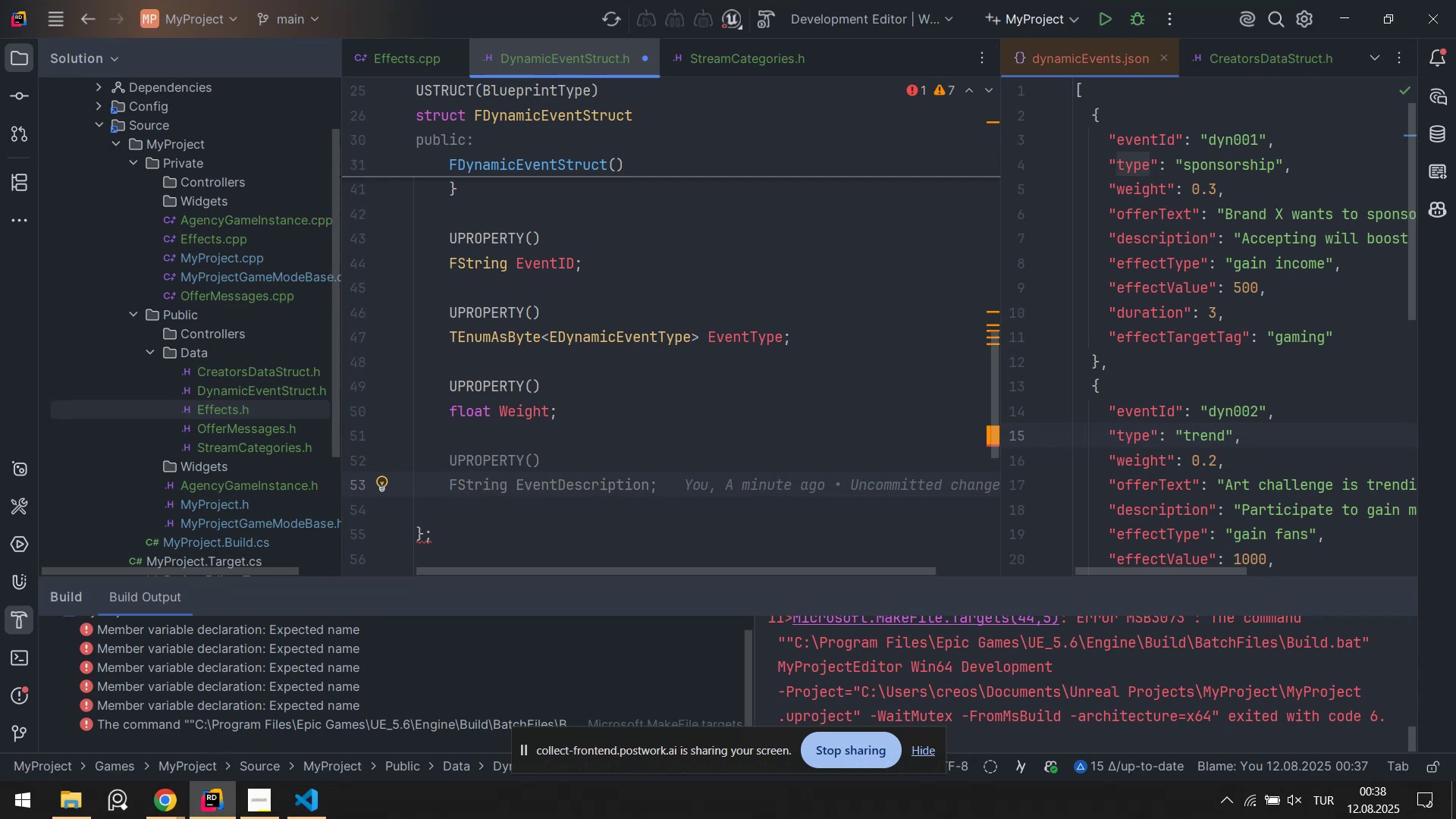 
key(CapsLock)
 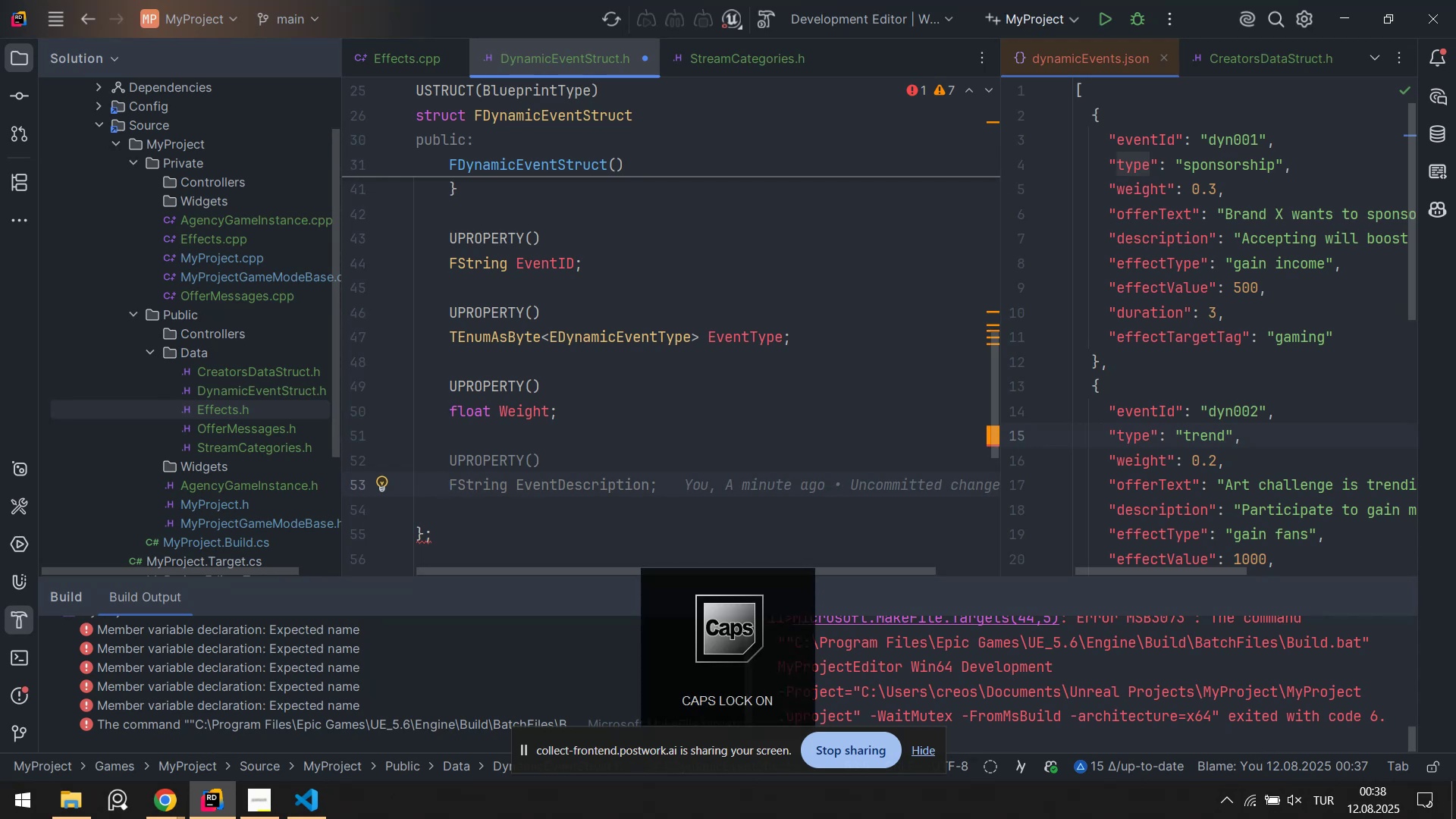 
key(F)
 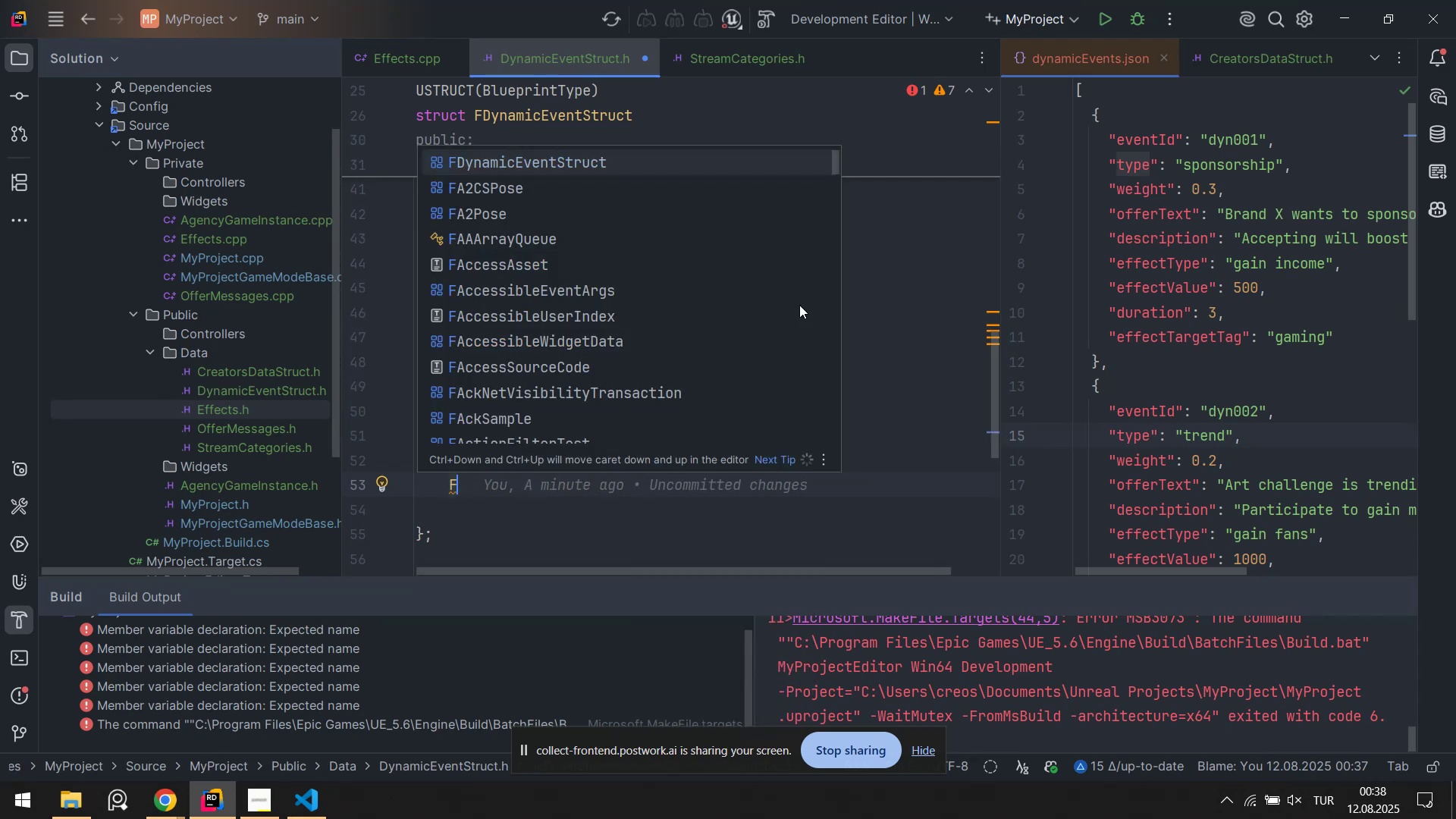 
key(Backspace)
 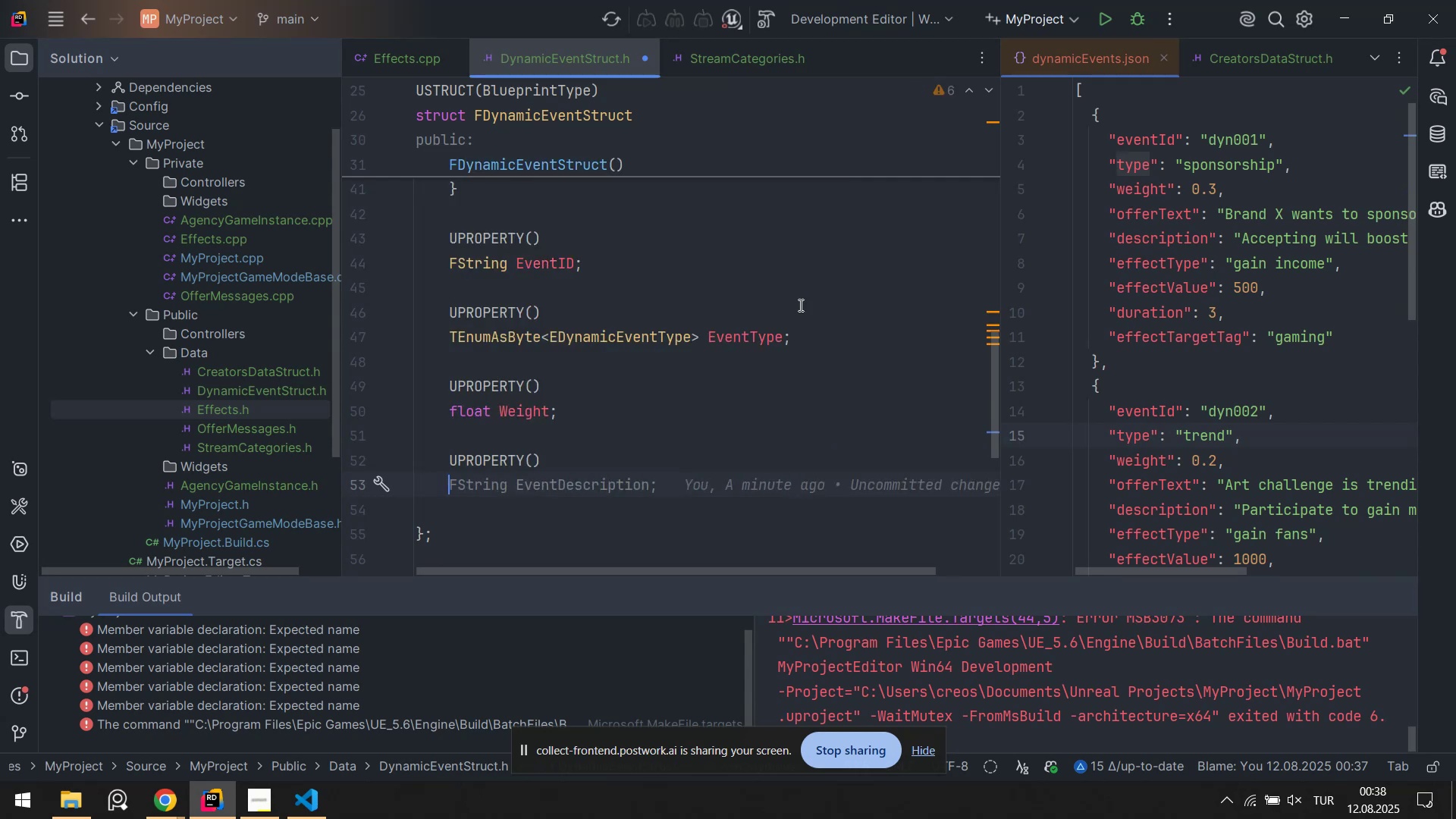 
key(CapsLock)
 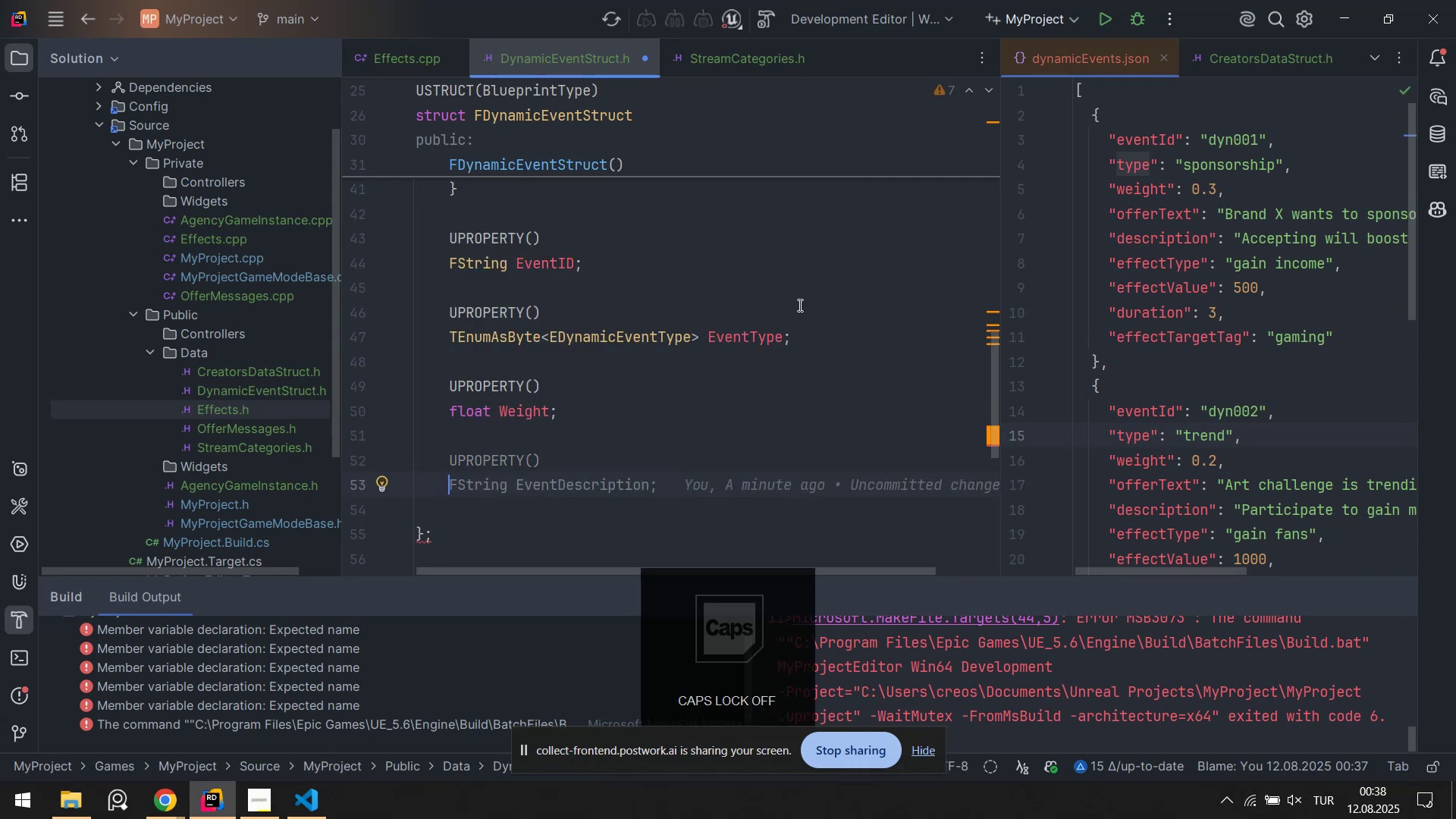 
scroll: coordinate [632, 199], scroll_direction: up, amount: 14.0
 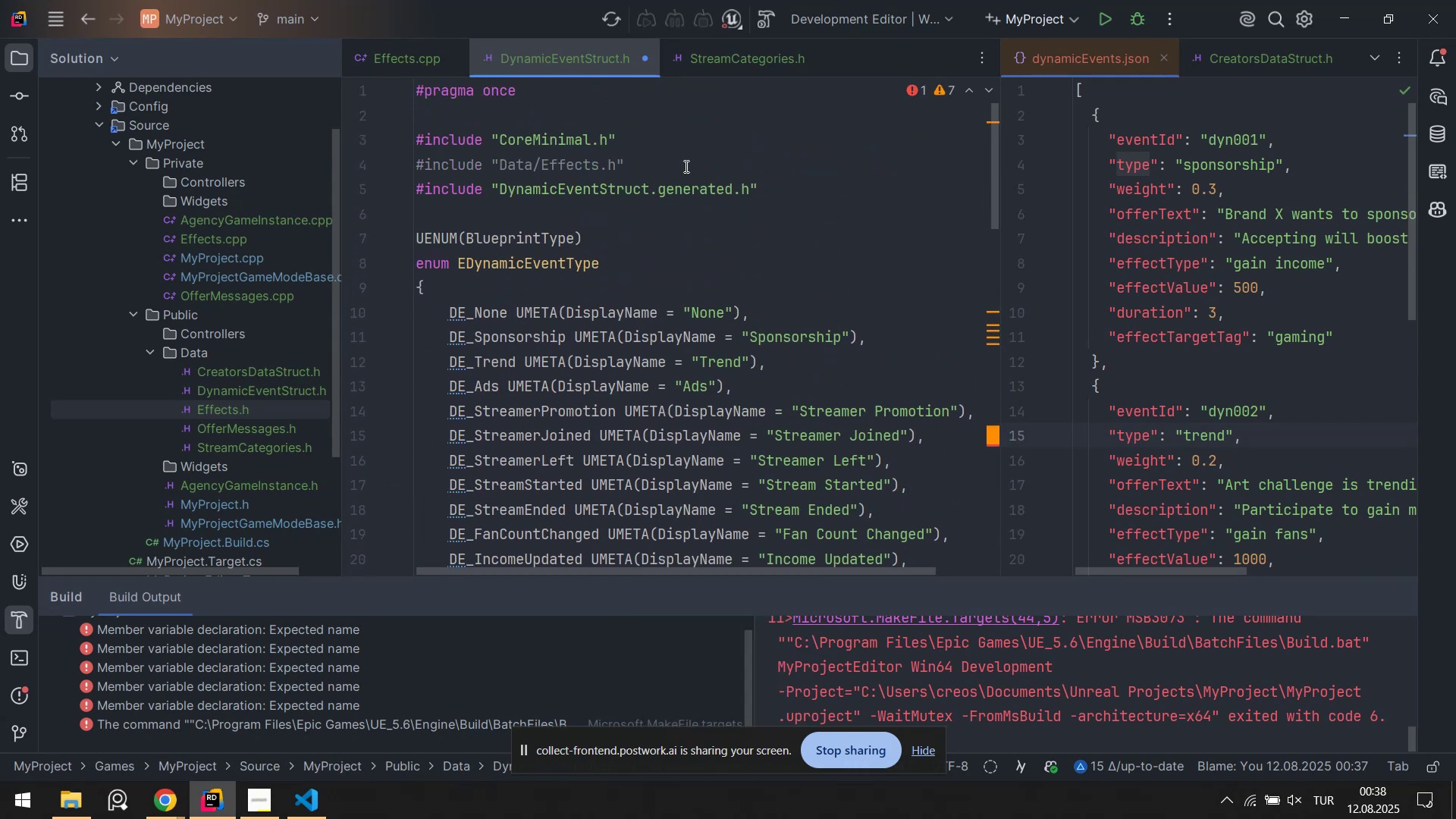 
left_click([689, 158])
 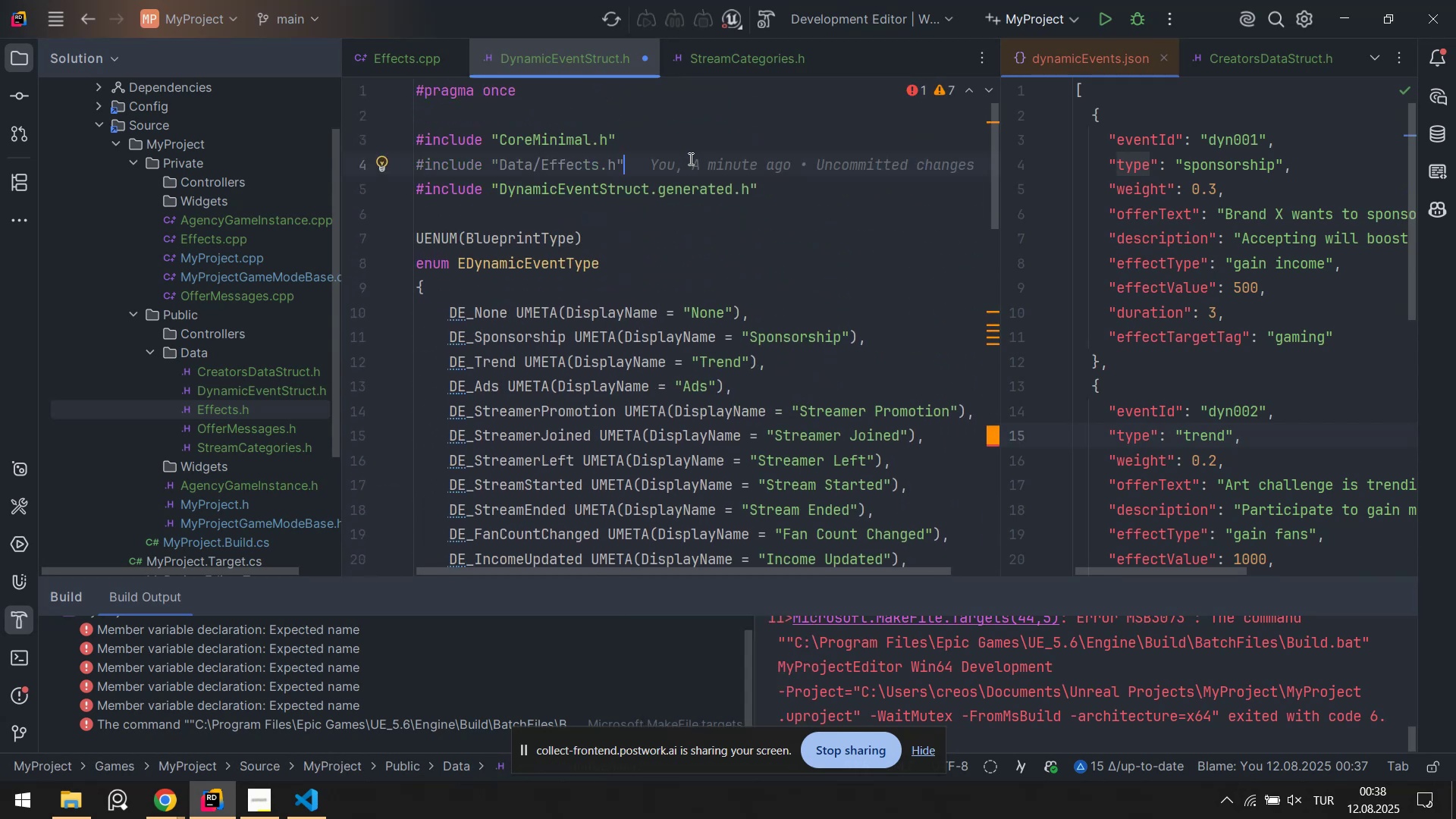 
key(Enter)
 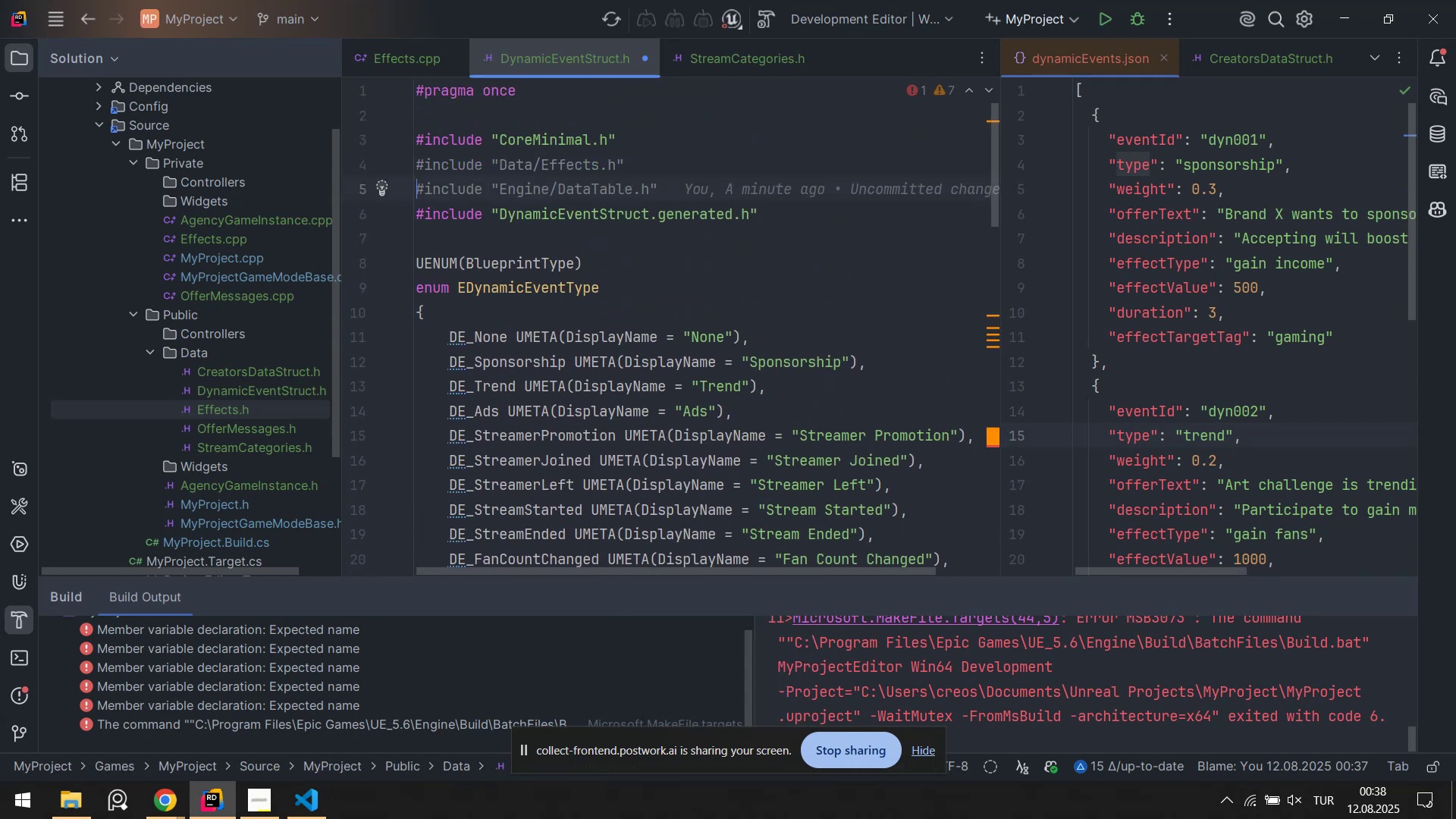 
key(Control+ControlLeft)
 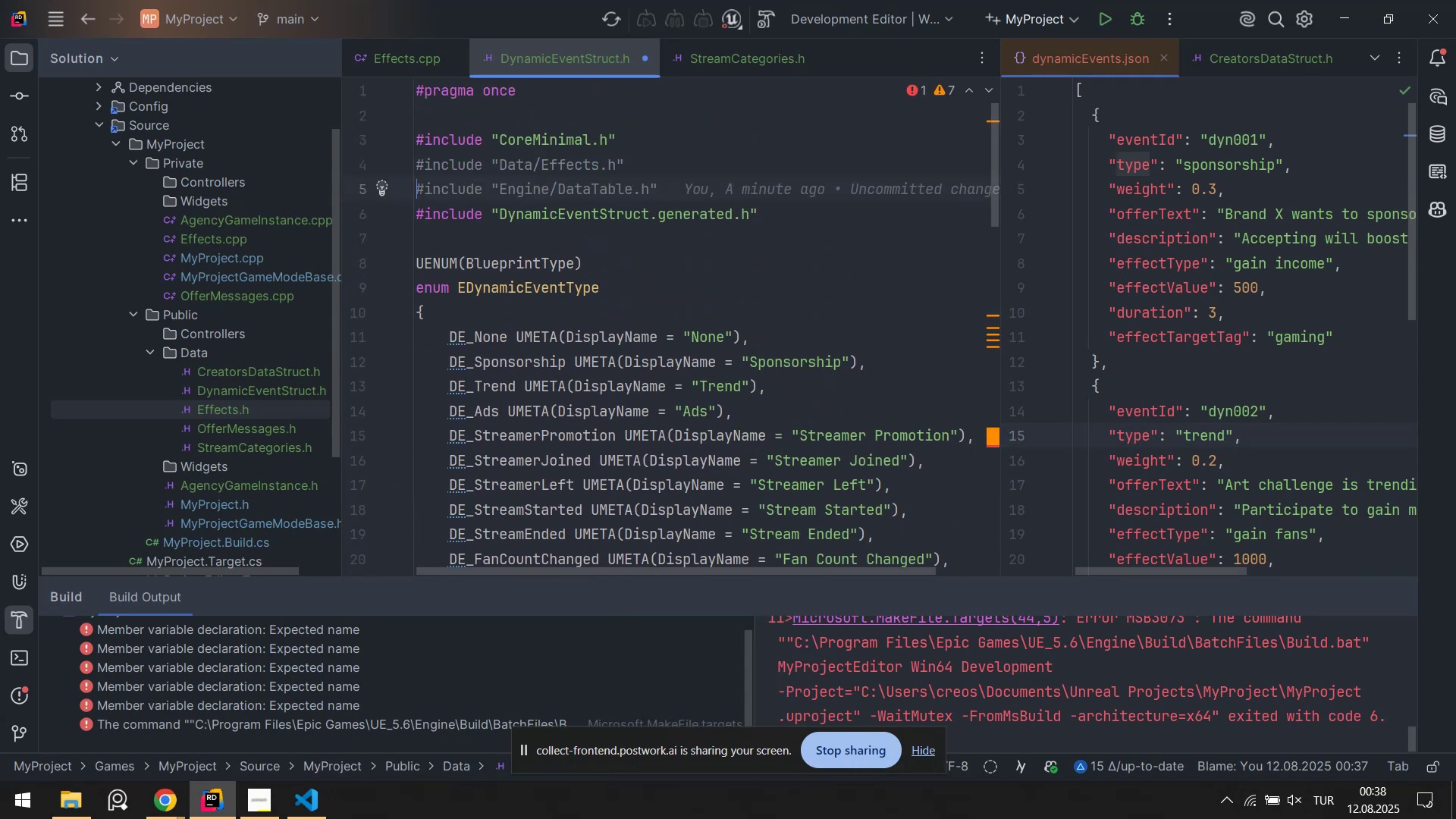 
key(Alt+Control+AltRight)
 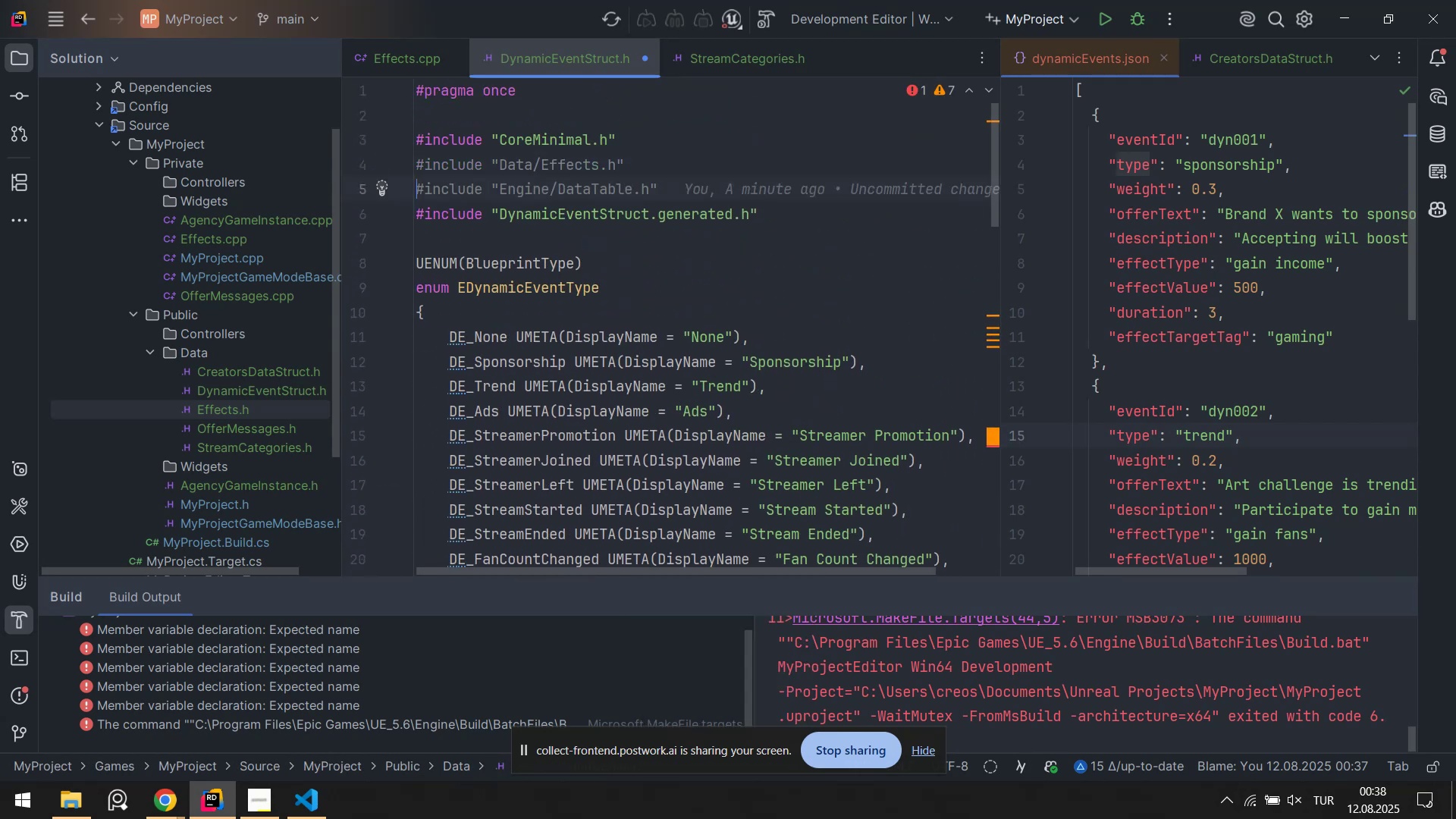 
key(Alt+Control+3)
 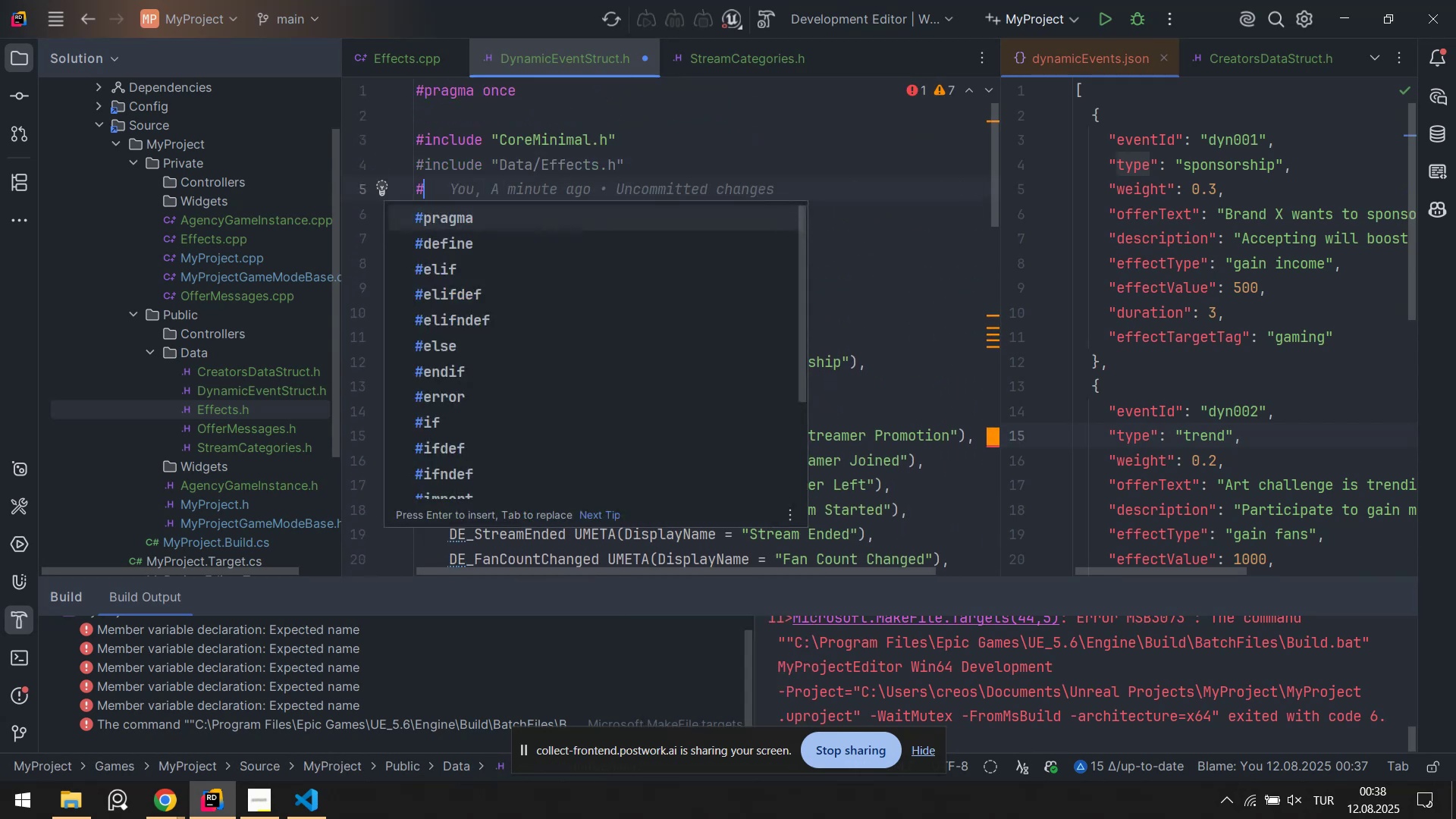 
type('nclude `Data&O)
 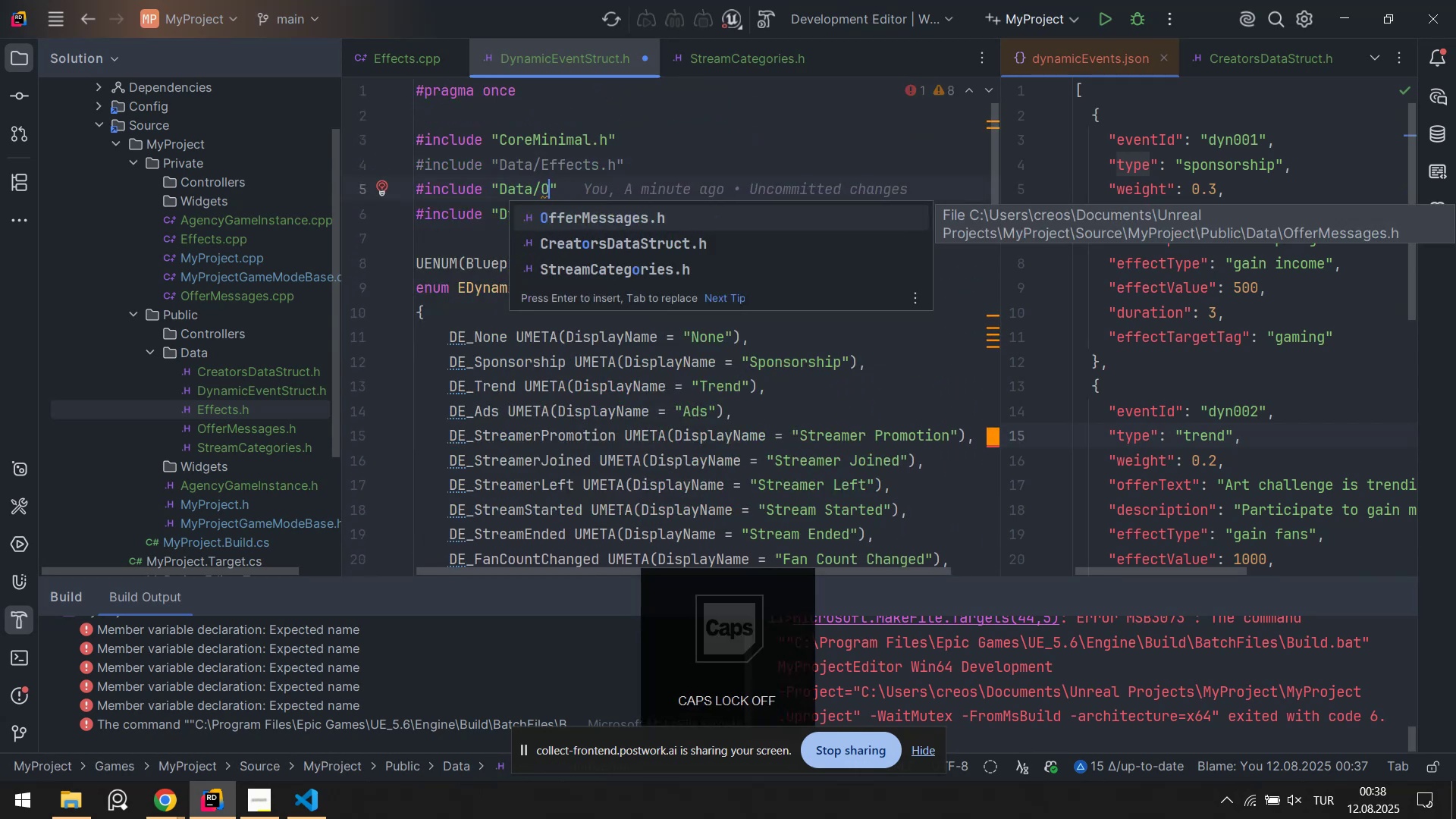 
key(Enter)
 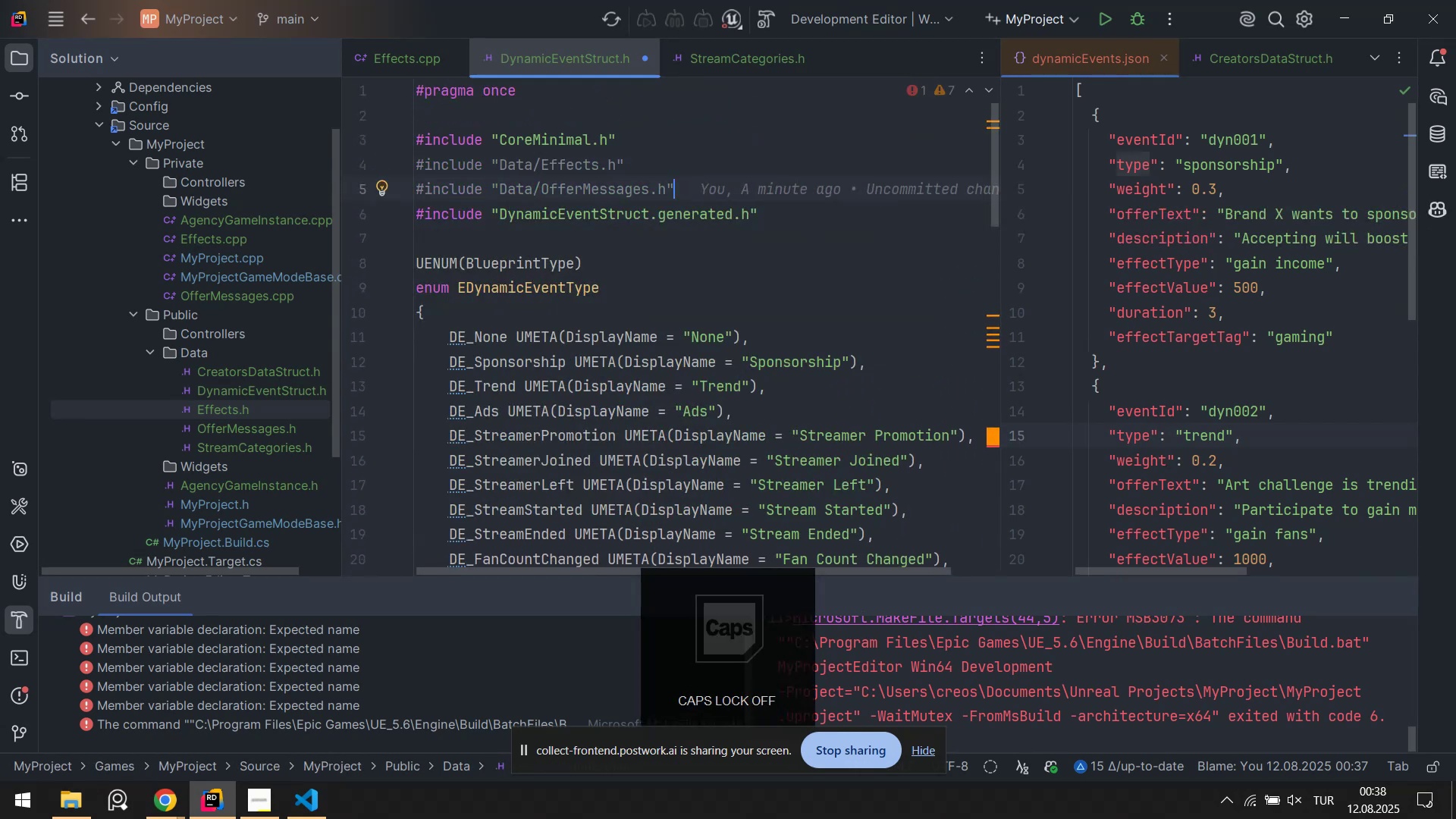 
key(Control+ControlLeft)
 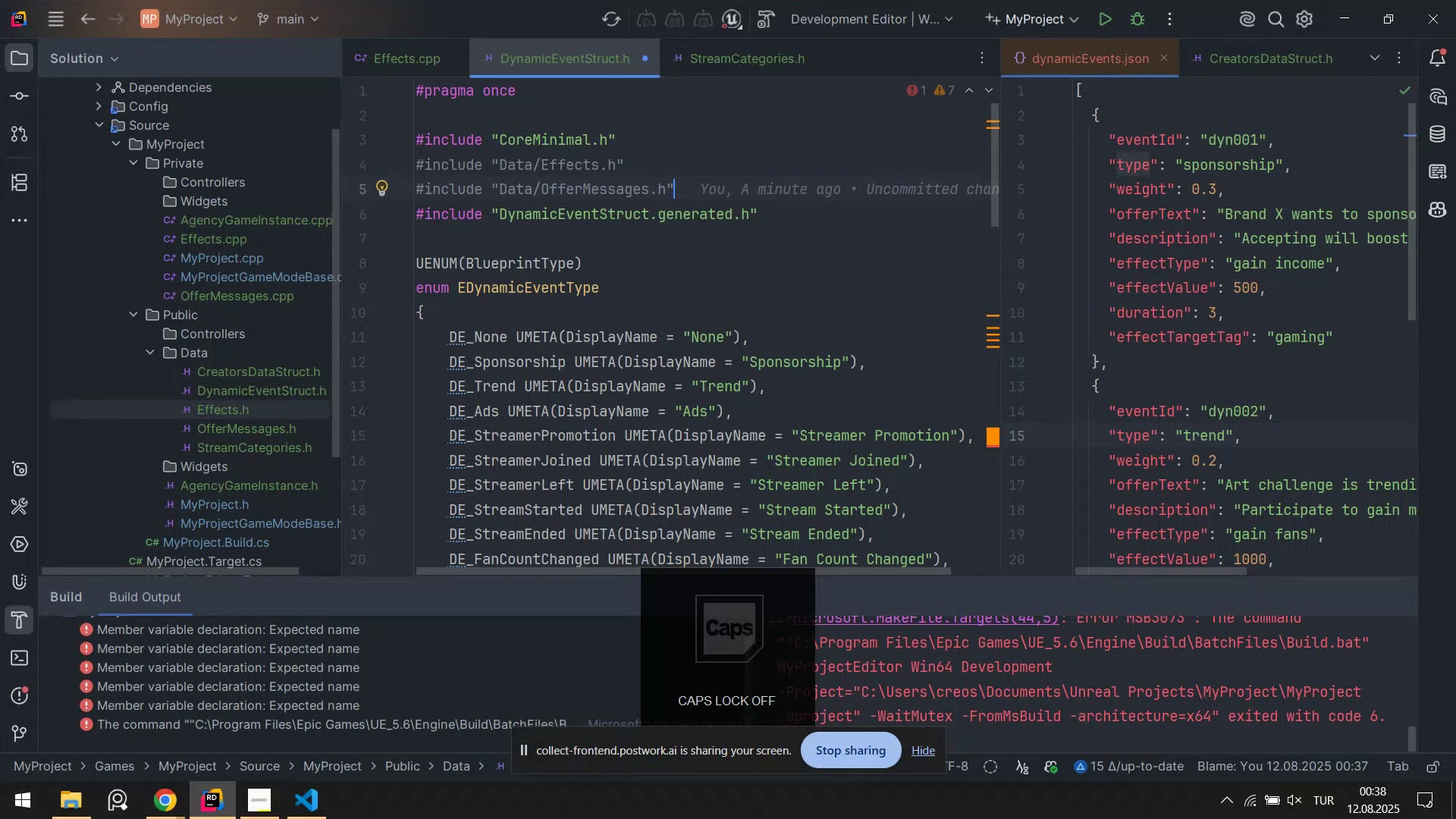 
key(Control+S)
 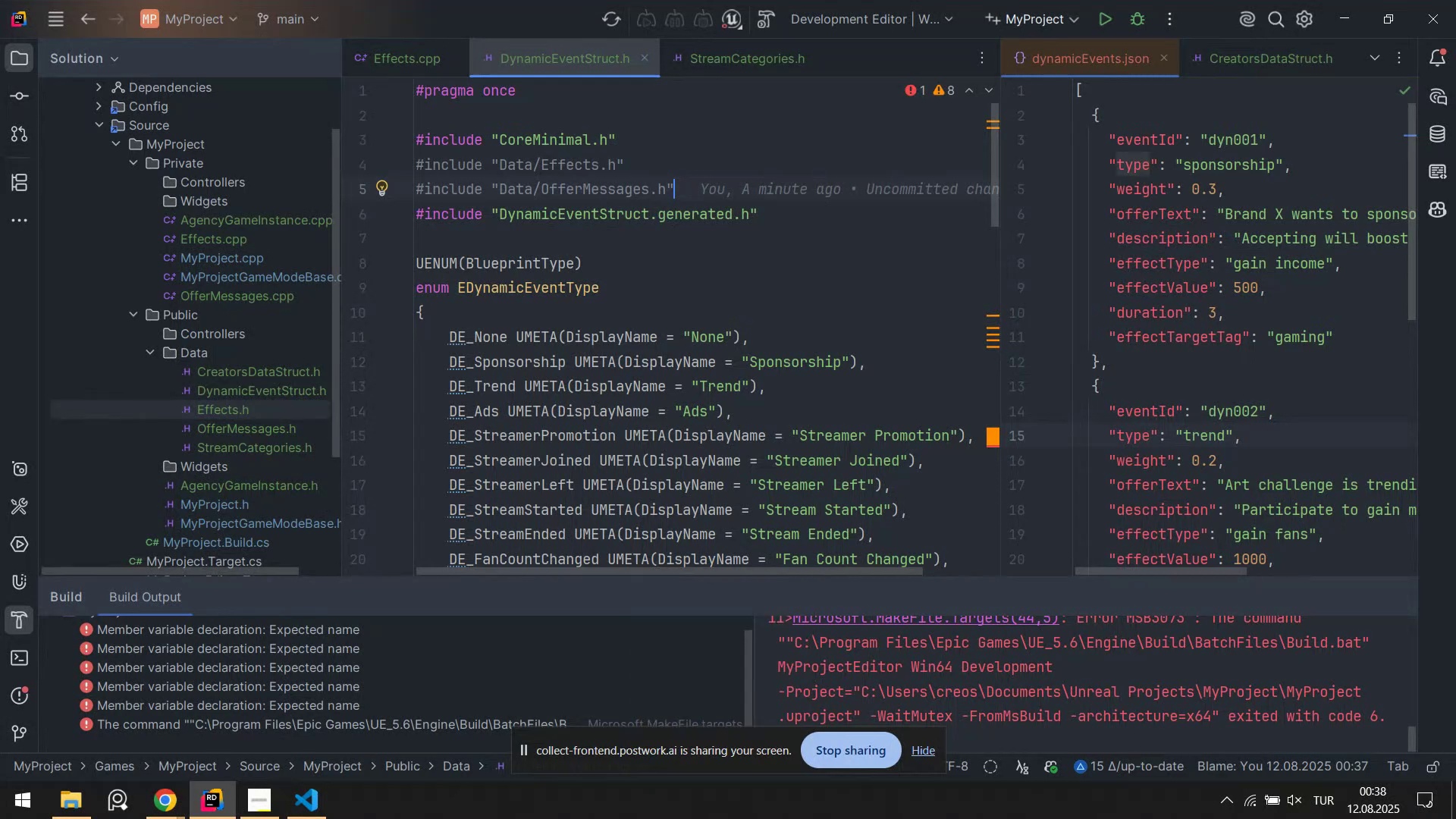 
key(Control+A)
 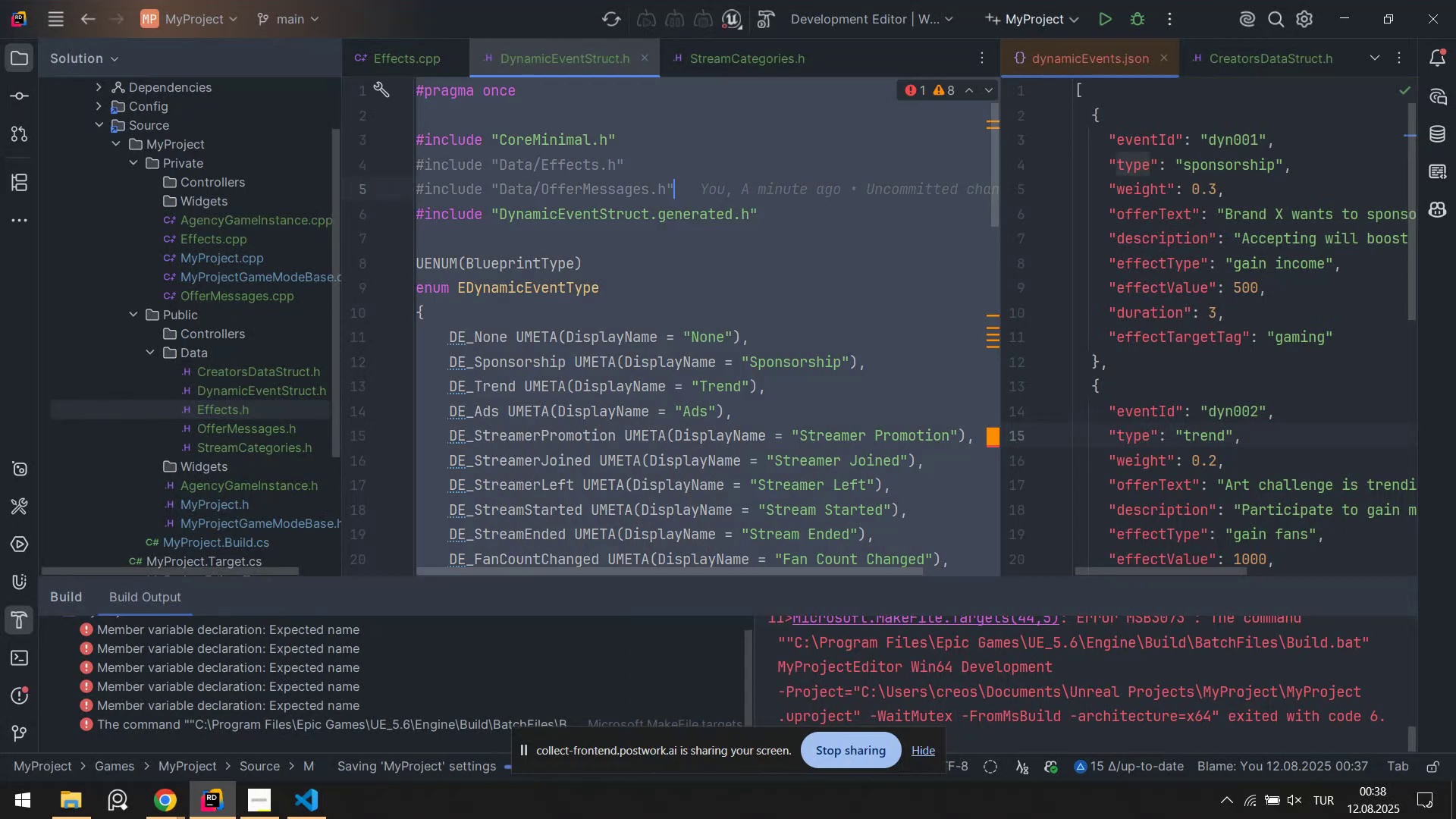 
key(ArrowRight)
 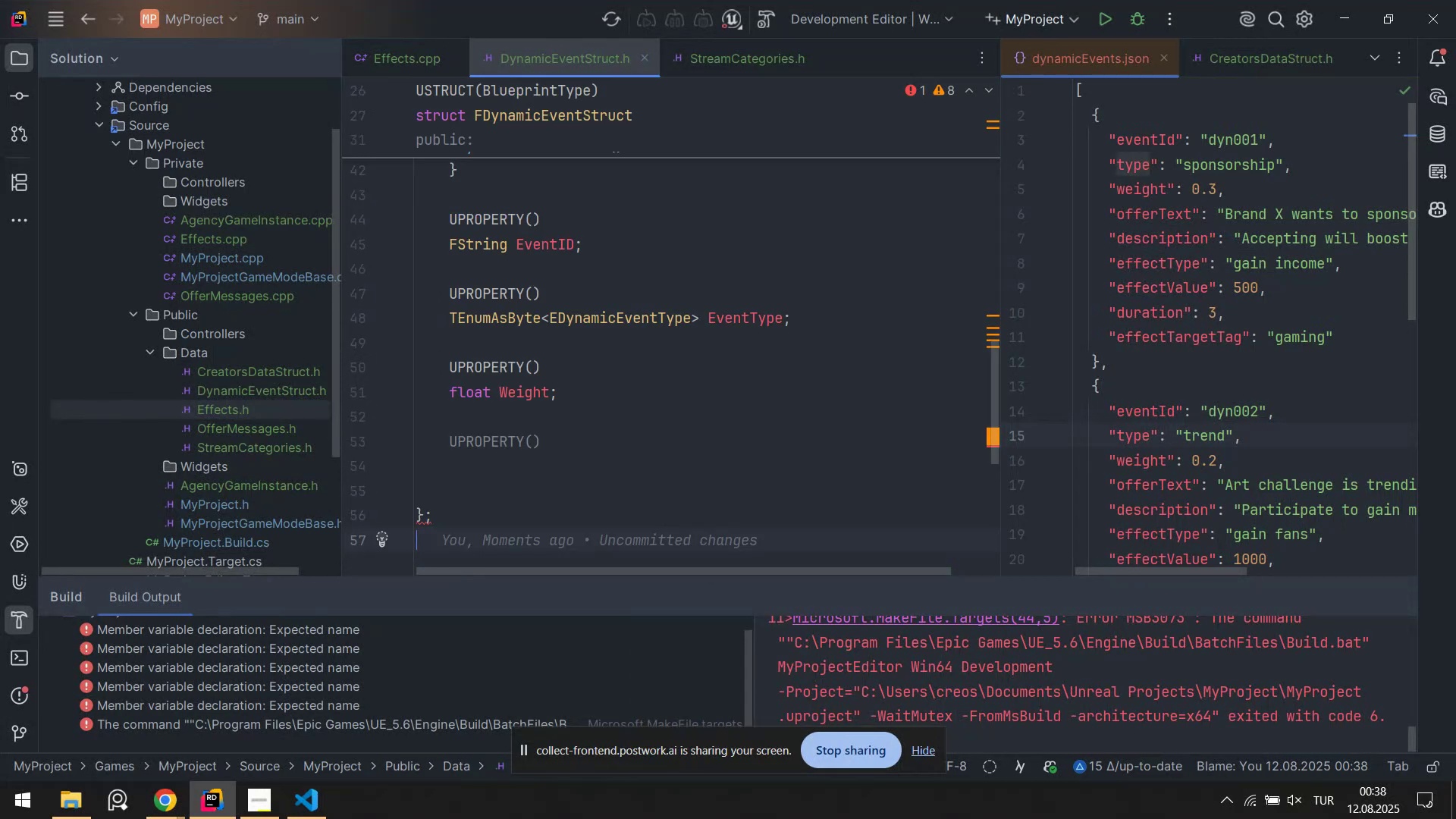 
key(ArrowUp)
 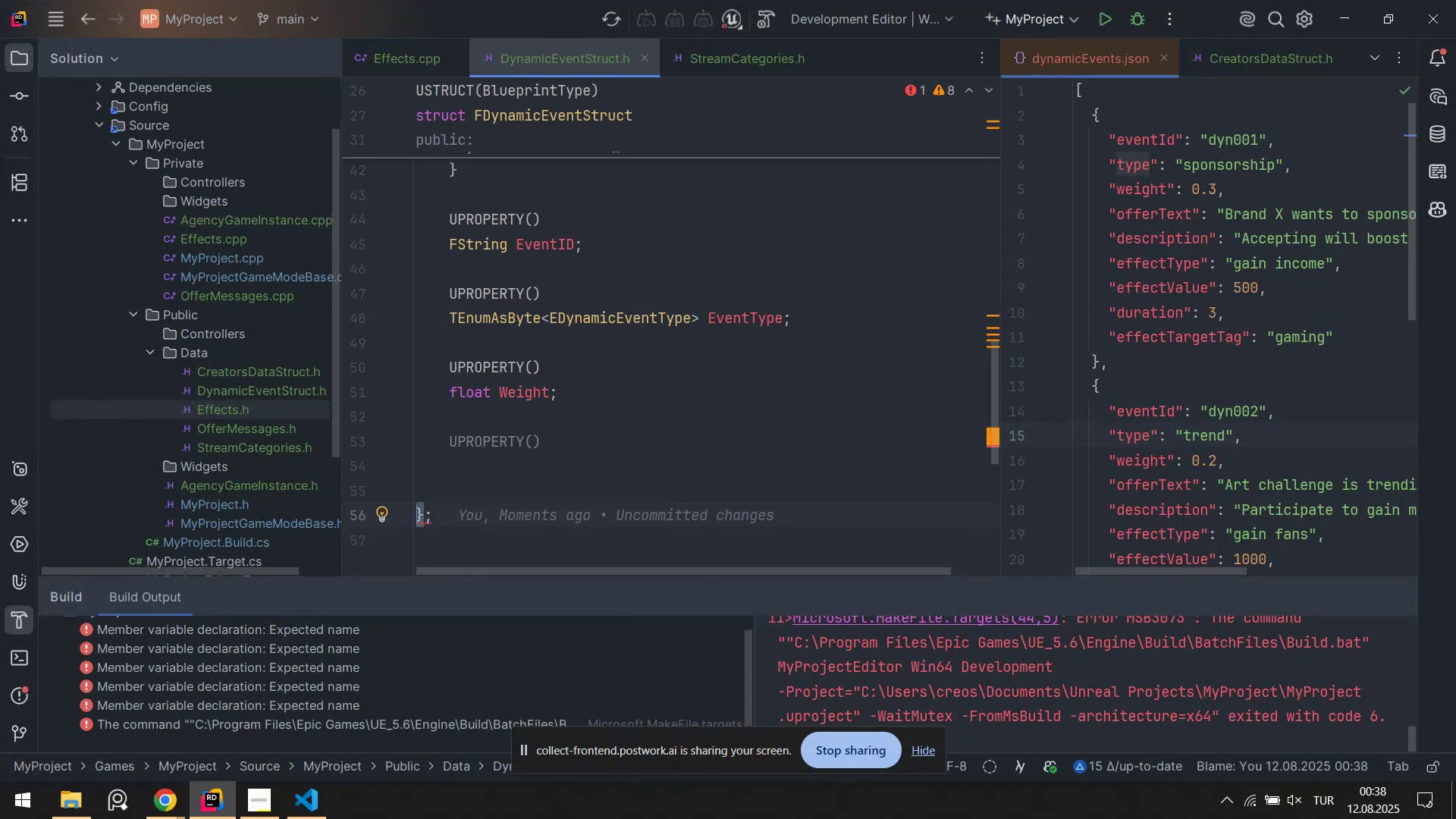 
key(ArrowUp)
 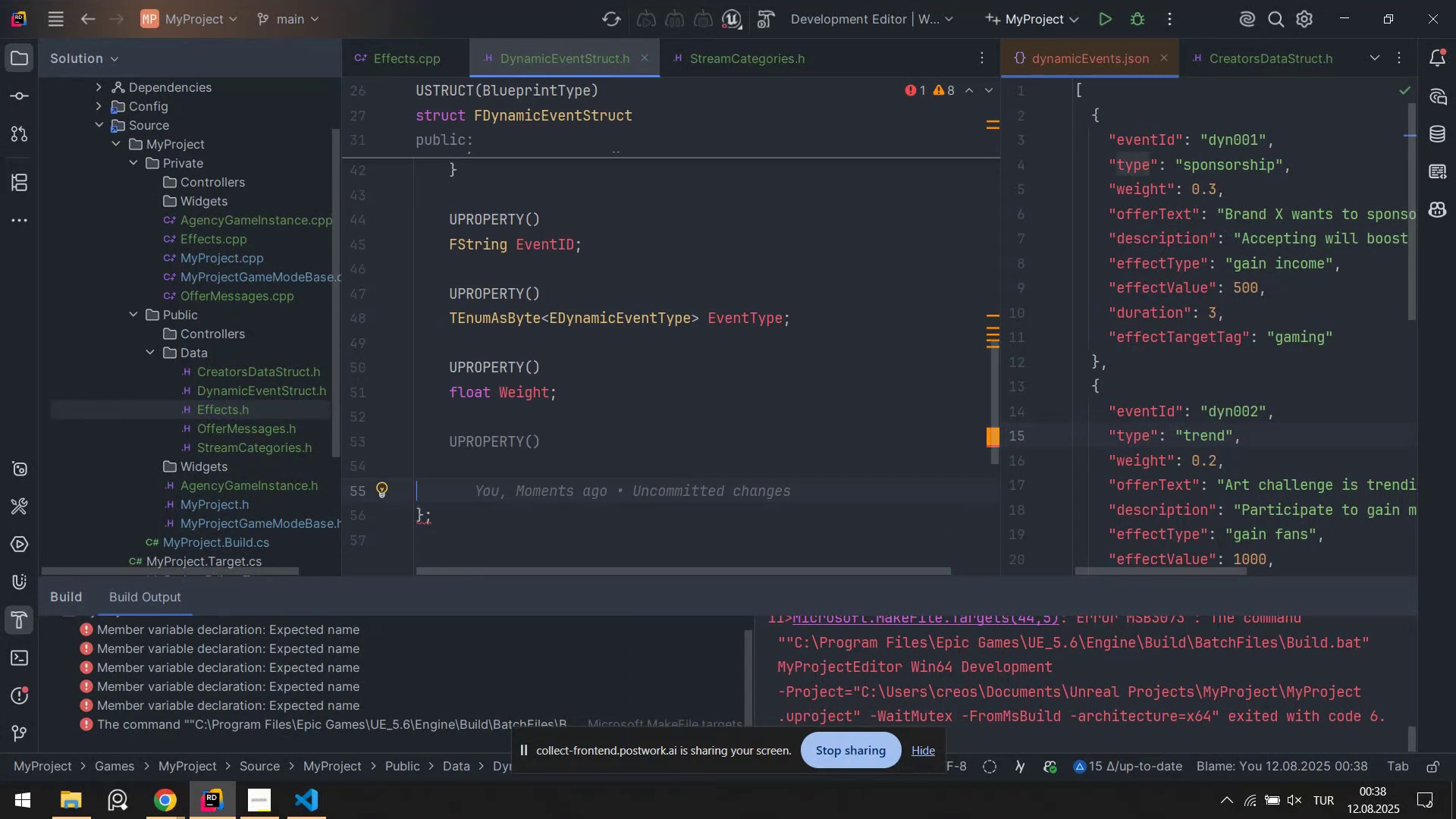 
key(ArrowUp)
 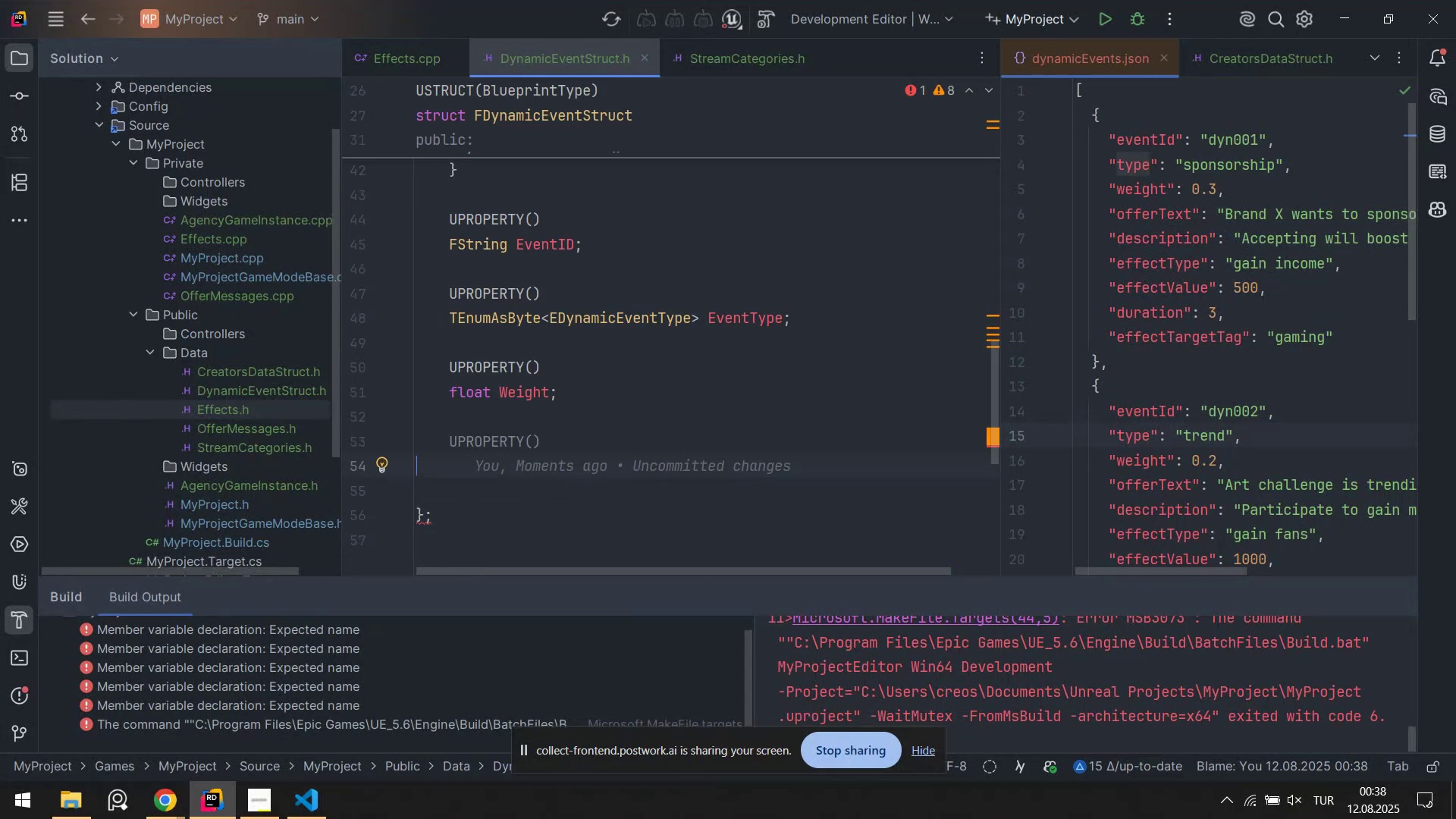 
key(ArrowLeft)
 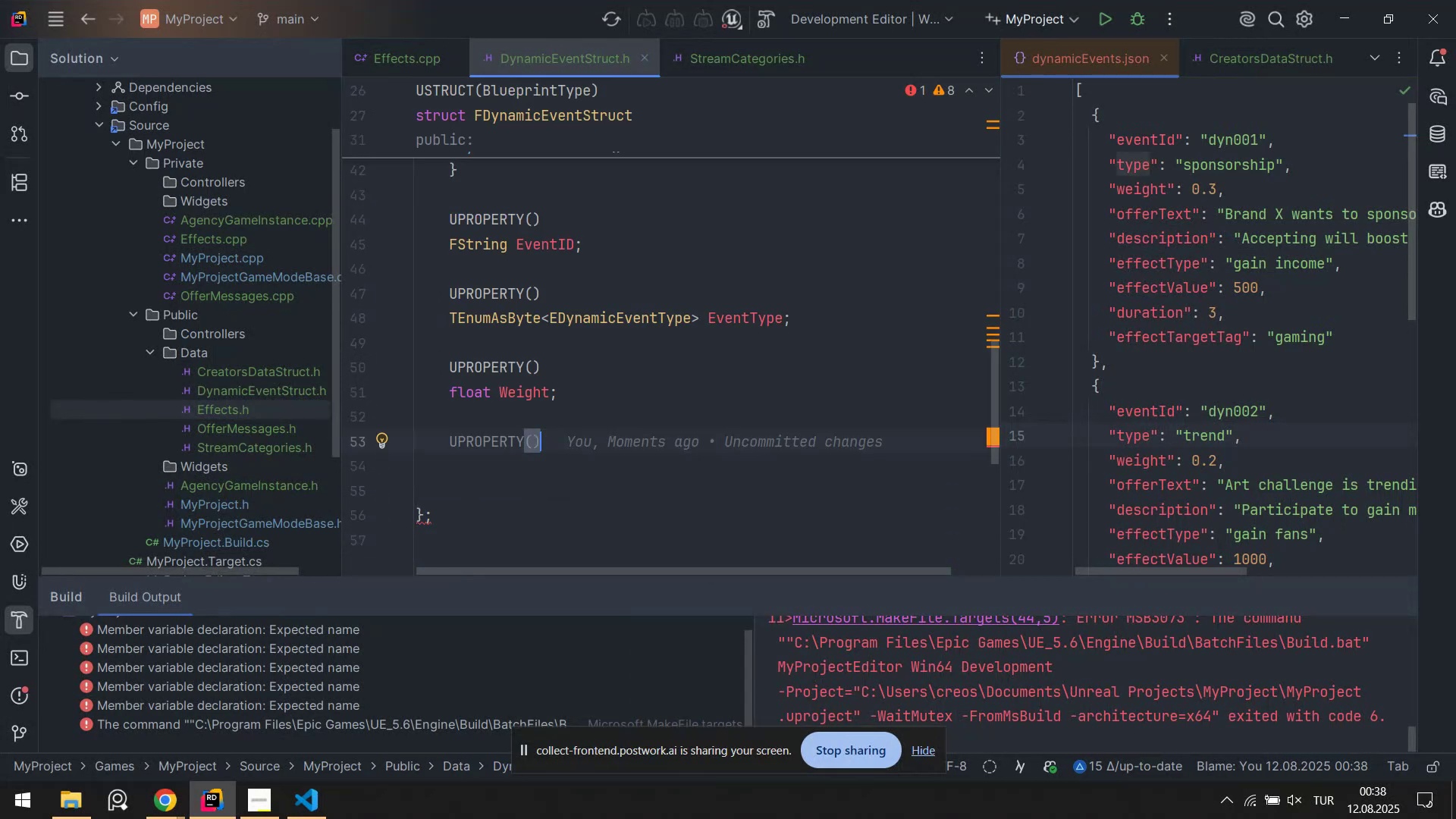 
key(ArrowDown)
 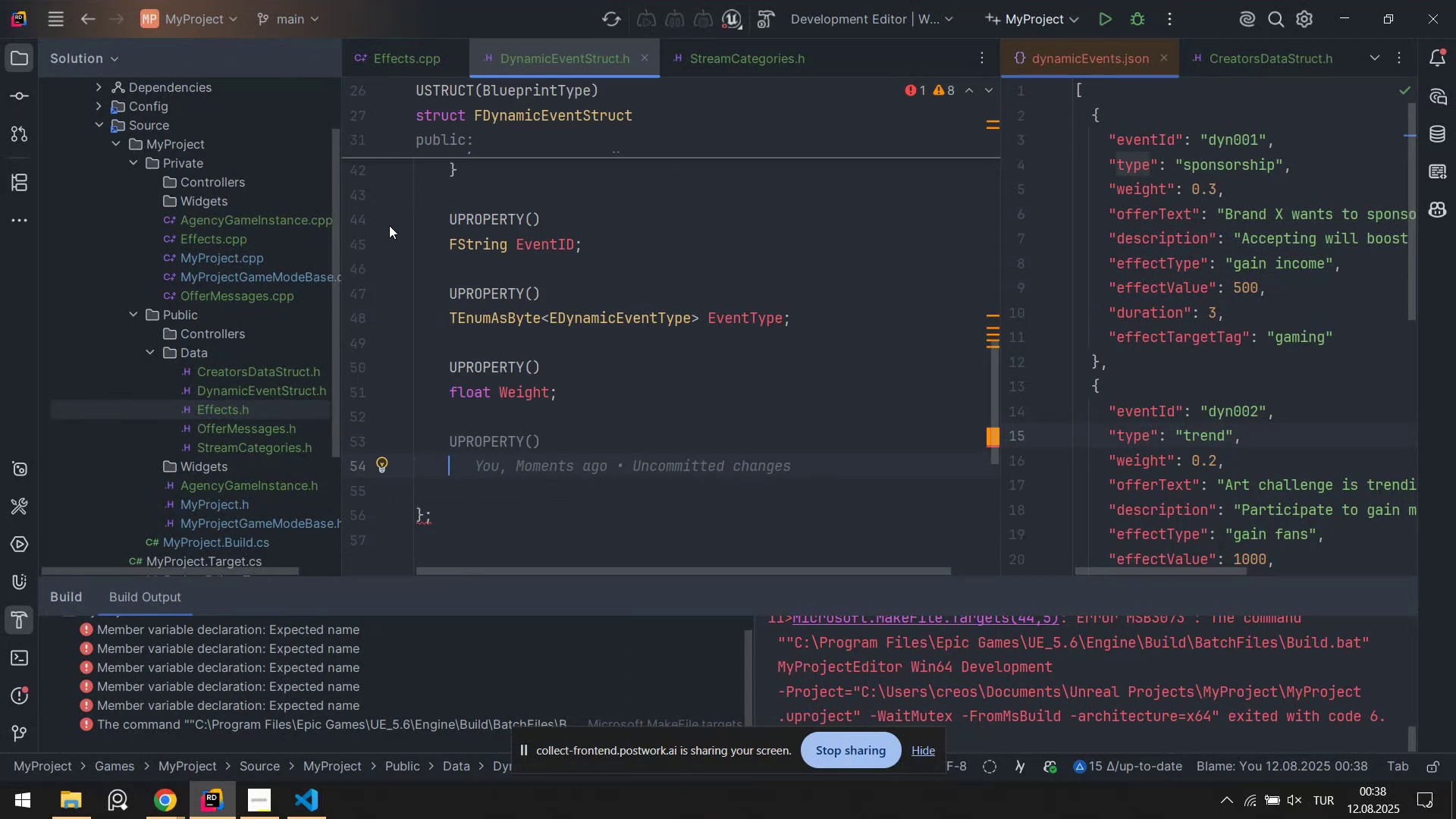 
wait(7.78)
 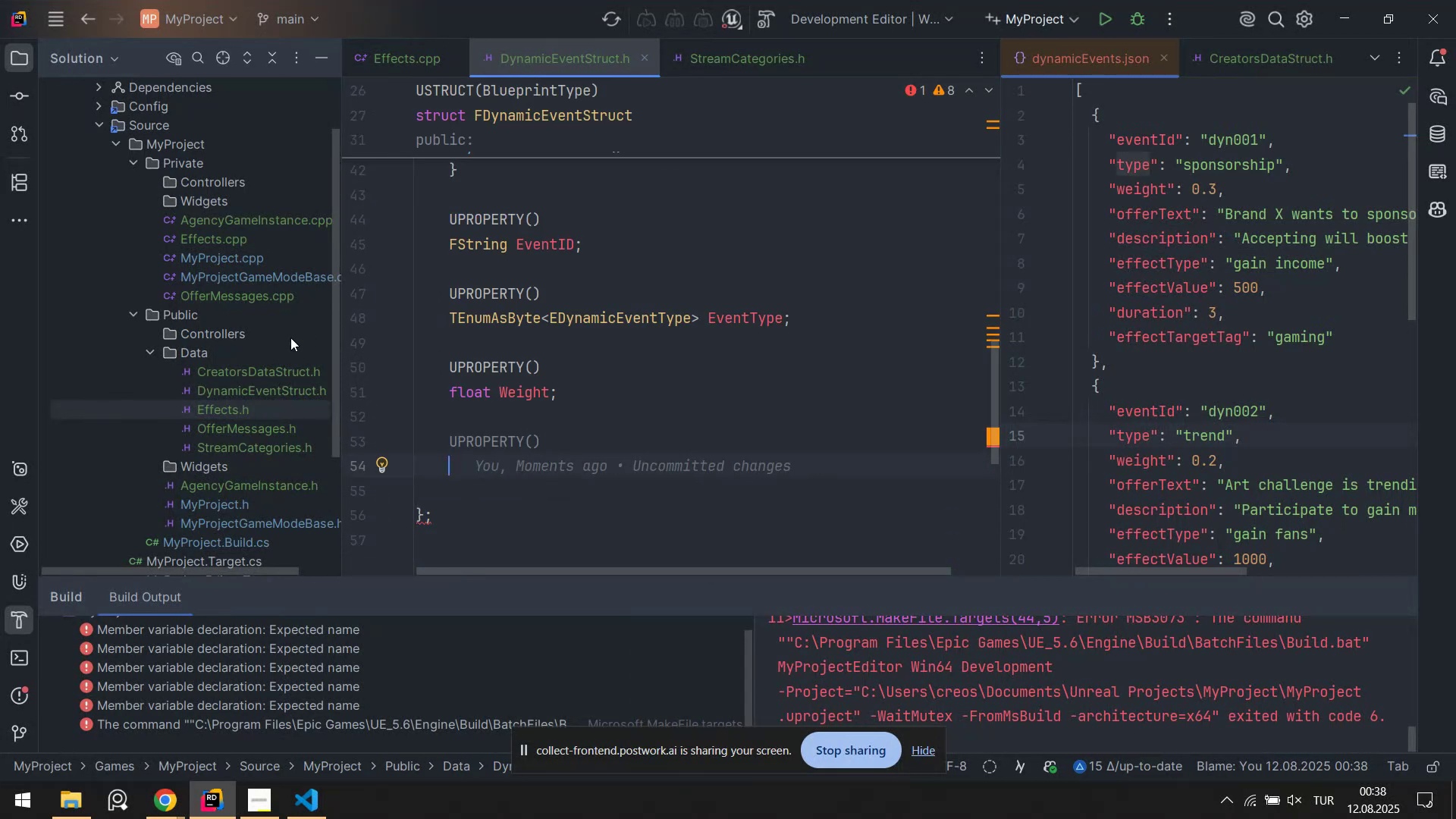 
double_click([236, 431])
 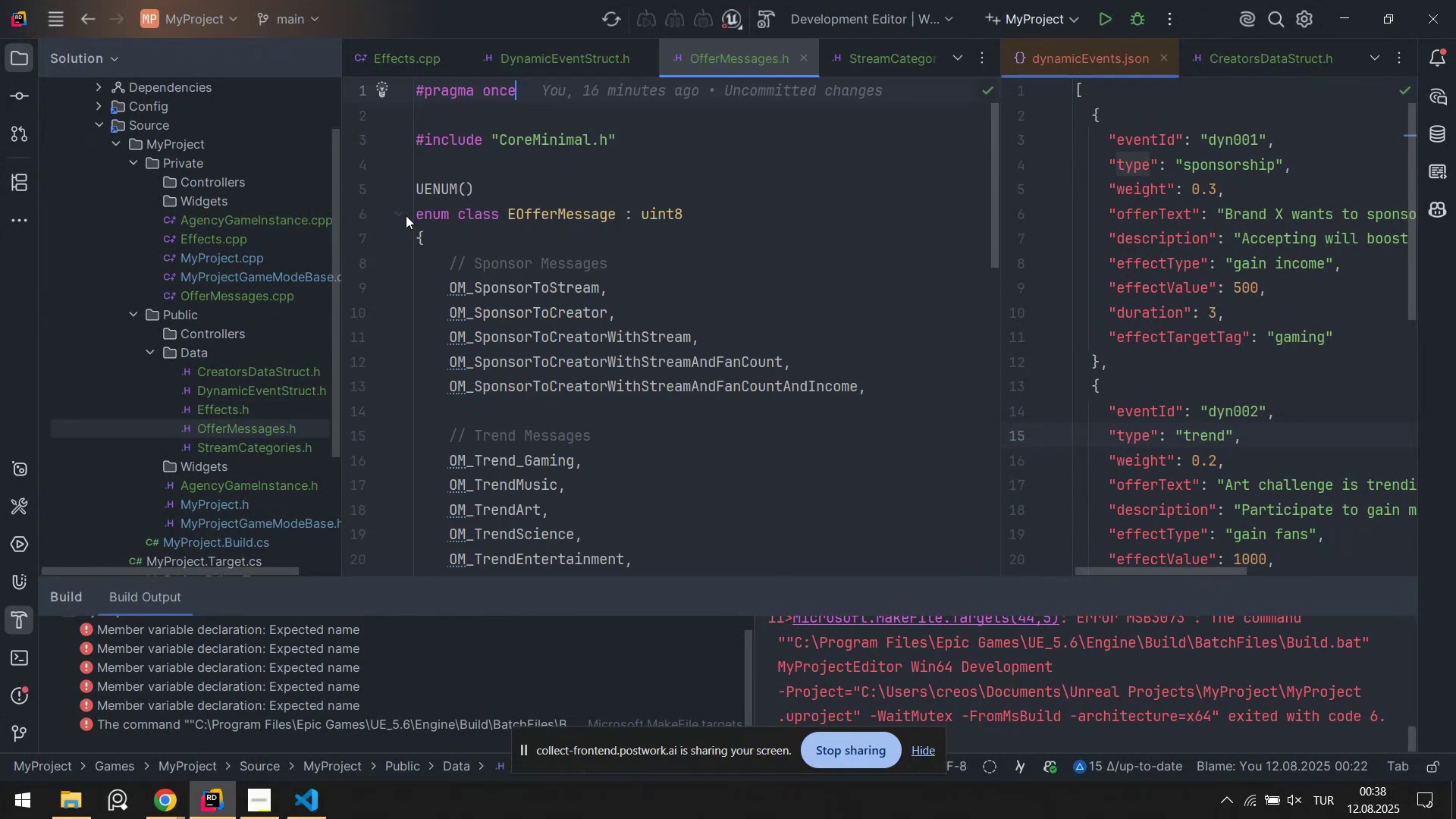 
left_click([398, 215])
 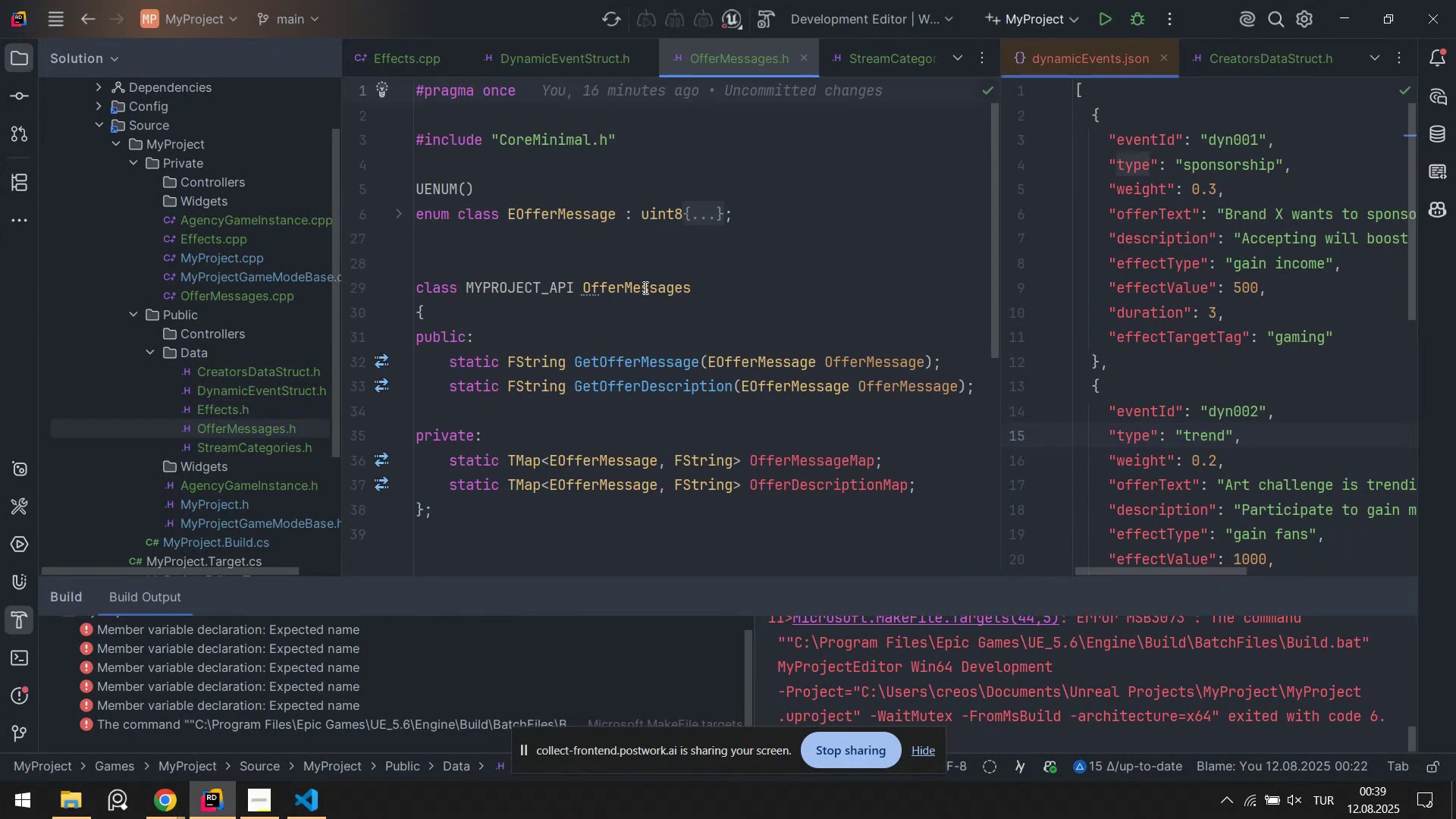 
double_click([644, 287])
 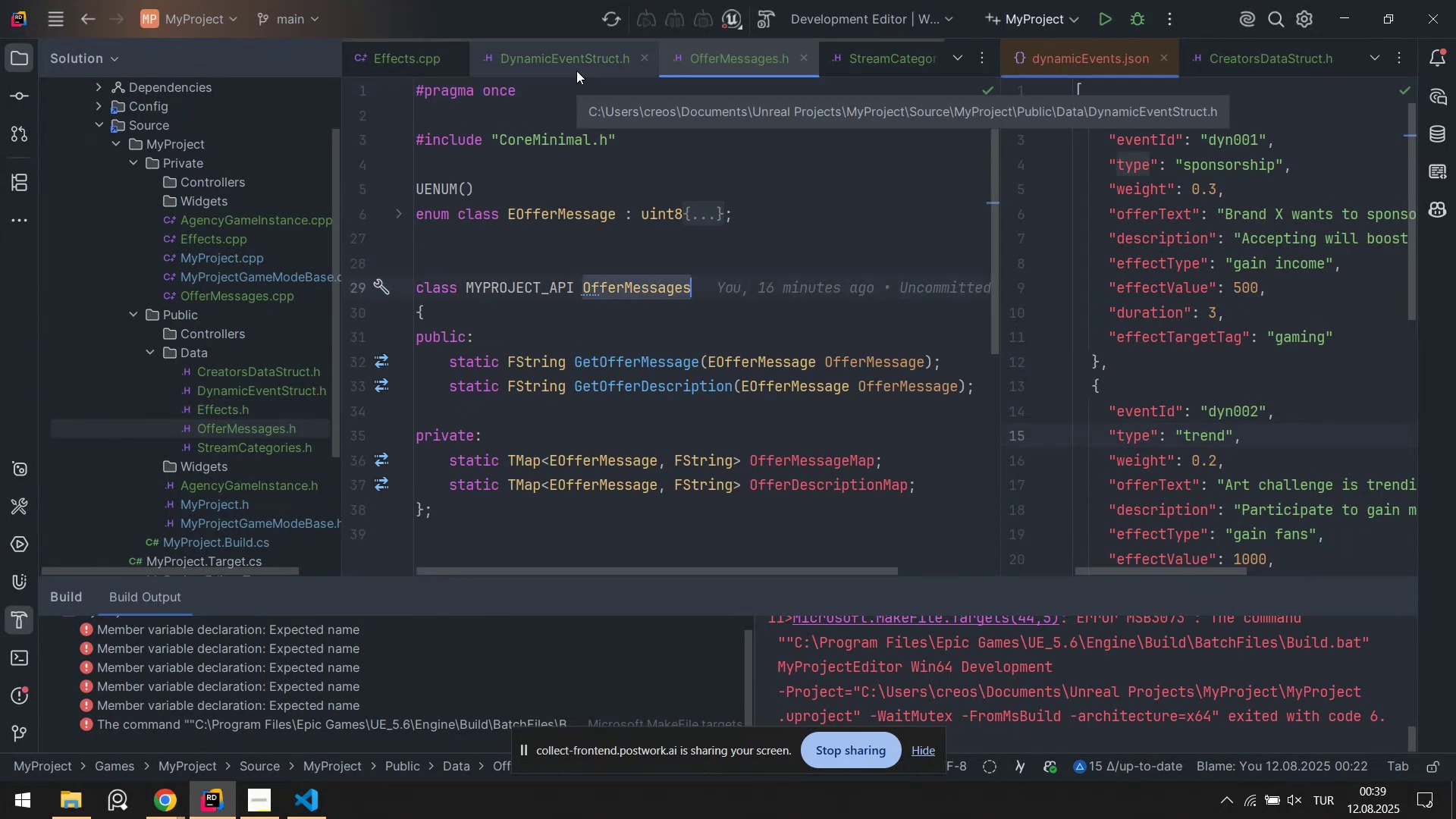 
key(Control+ControlLeft)
 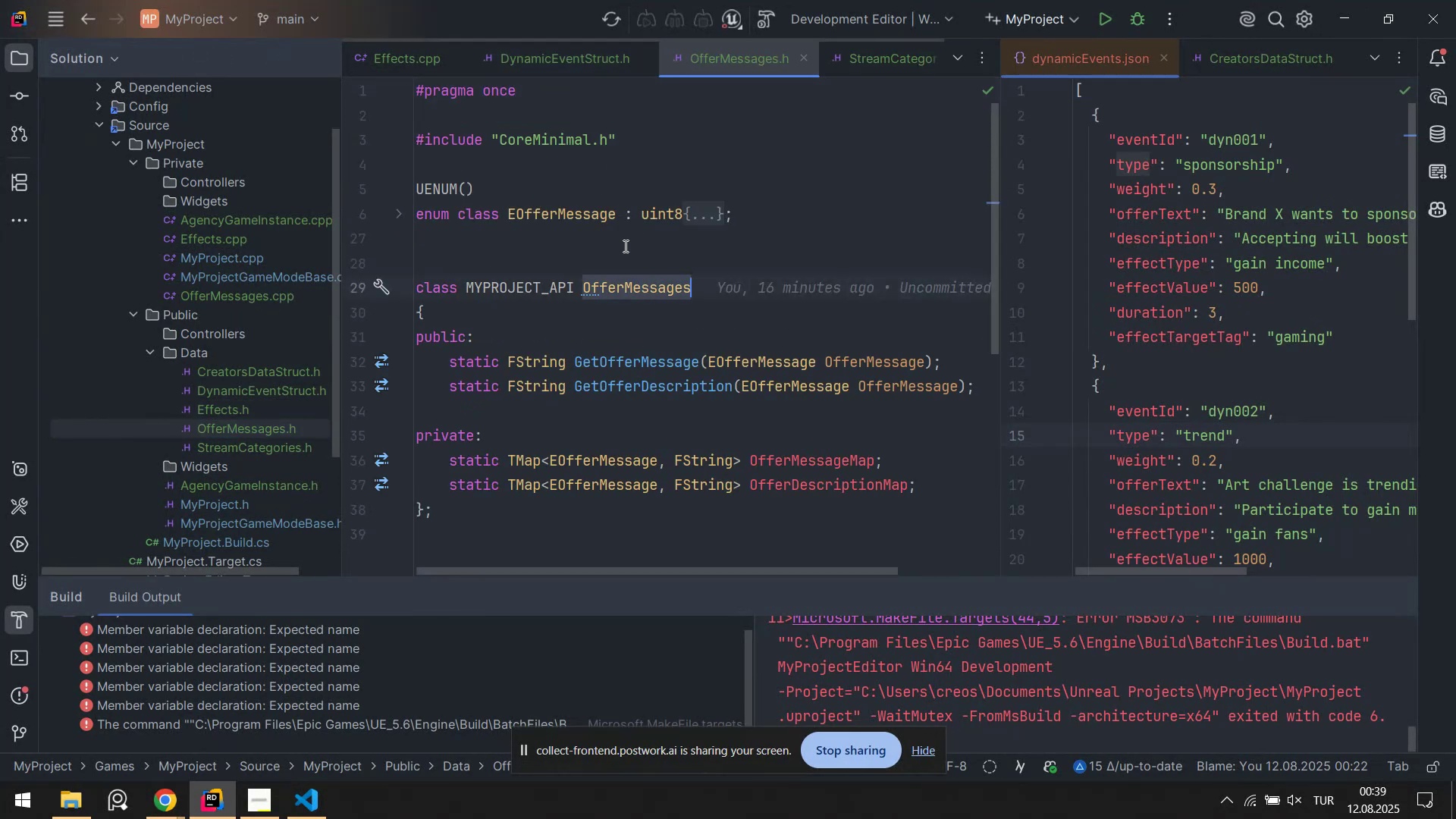 
key(Control+C)
 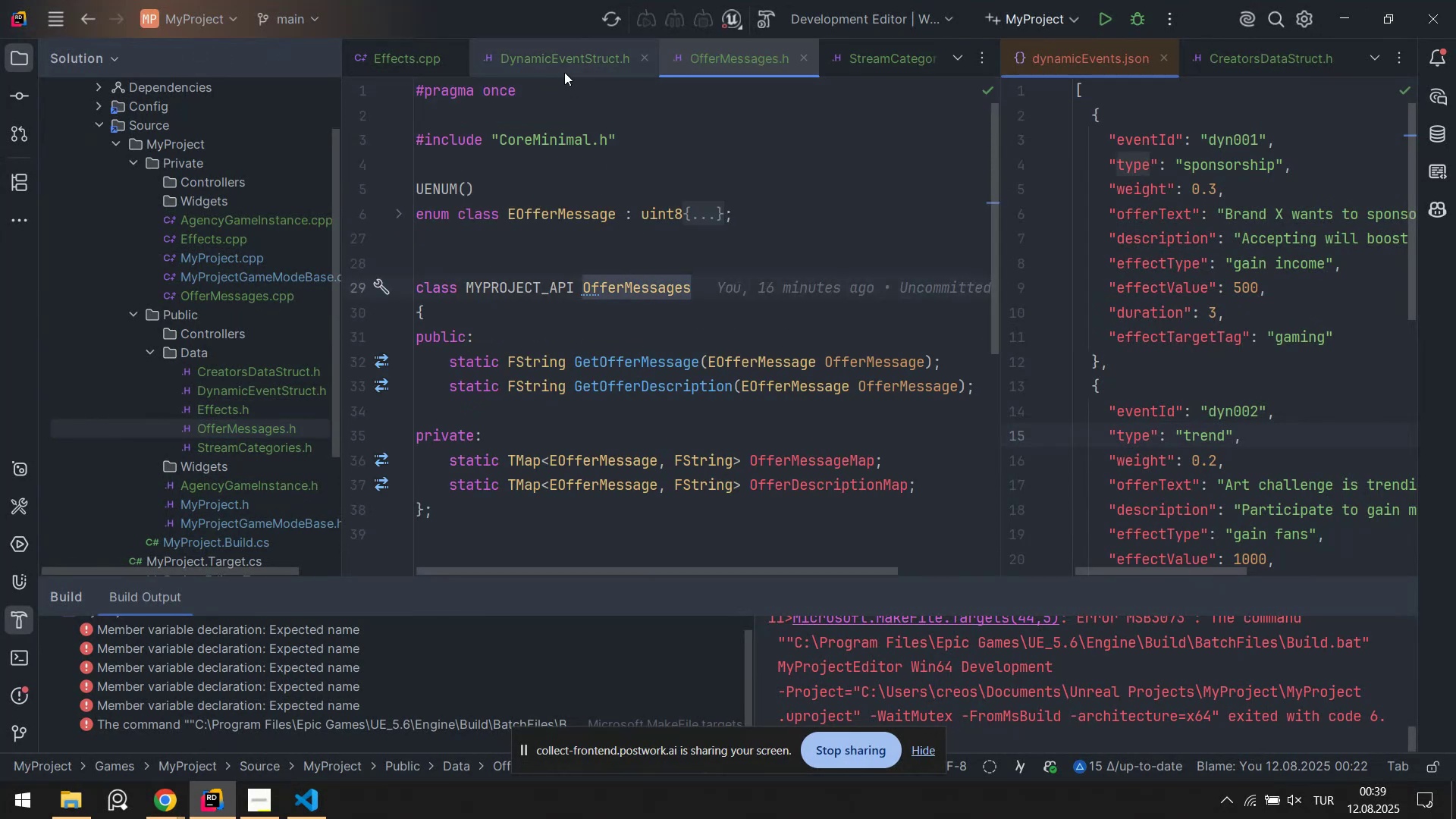 
left_click([563, 64])
 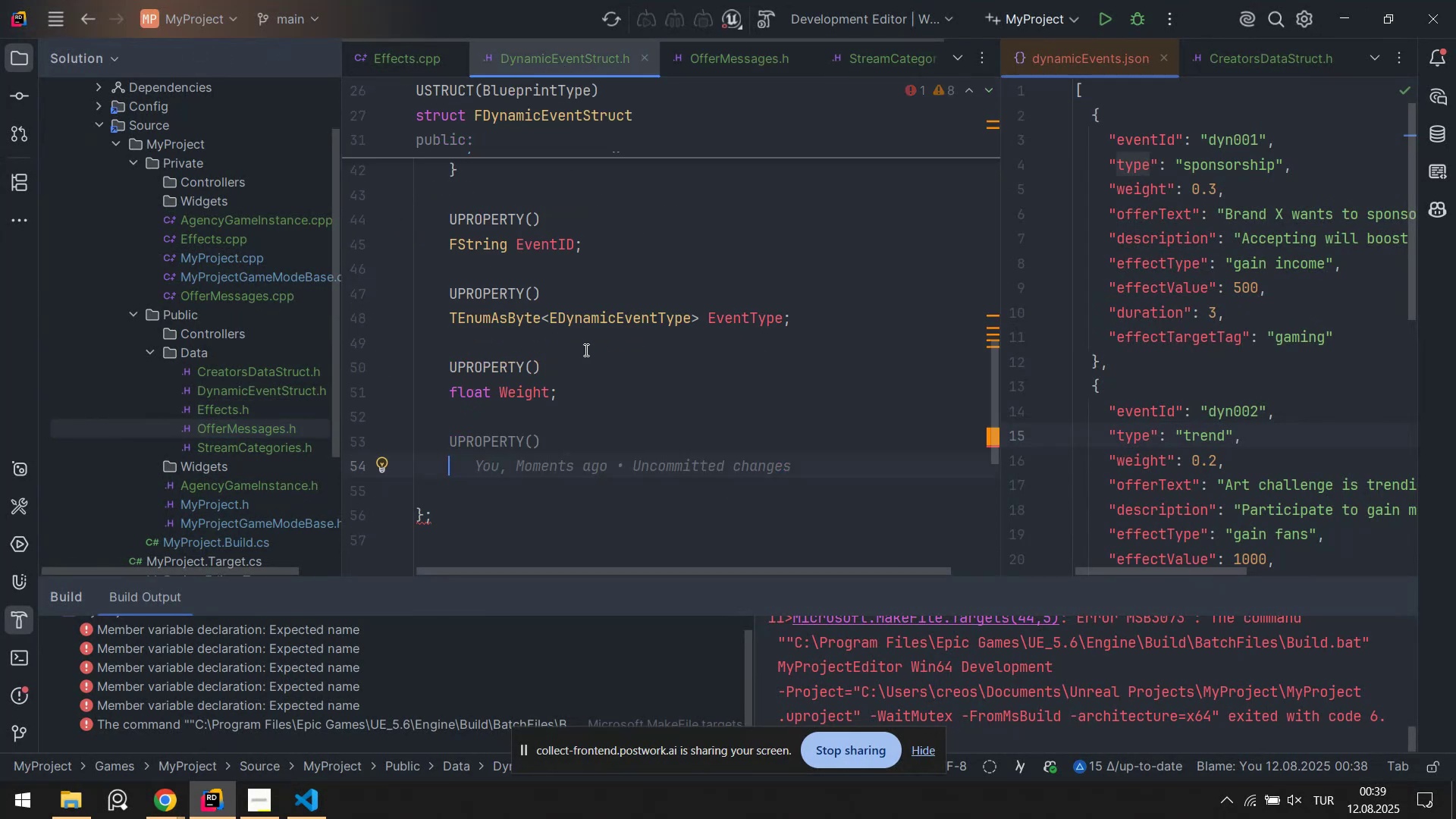 
key(Control+ControlLeft)
 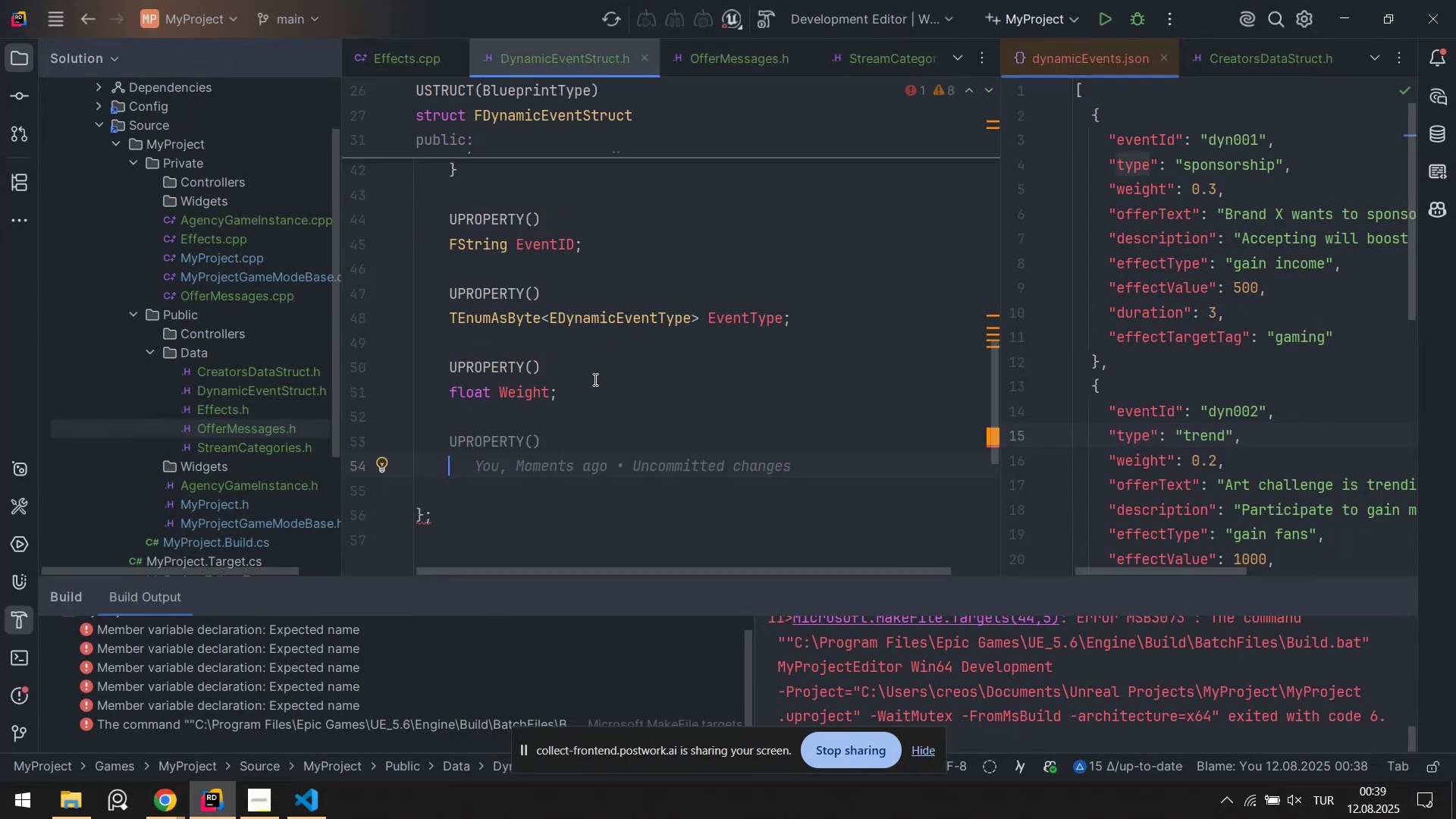 
key(Control+V)
 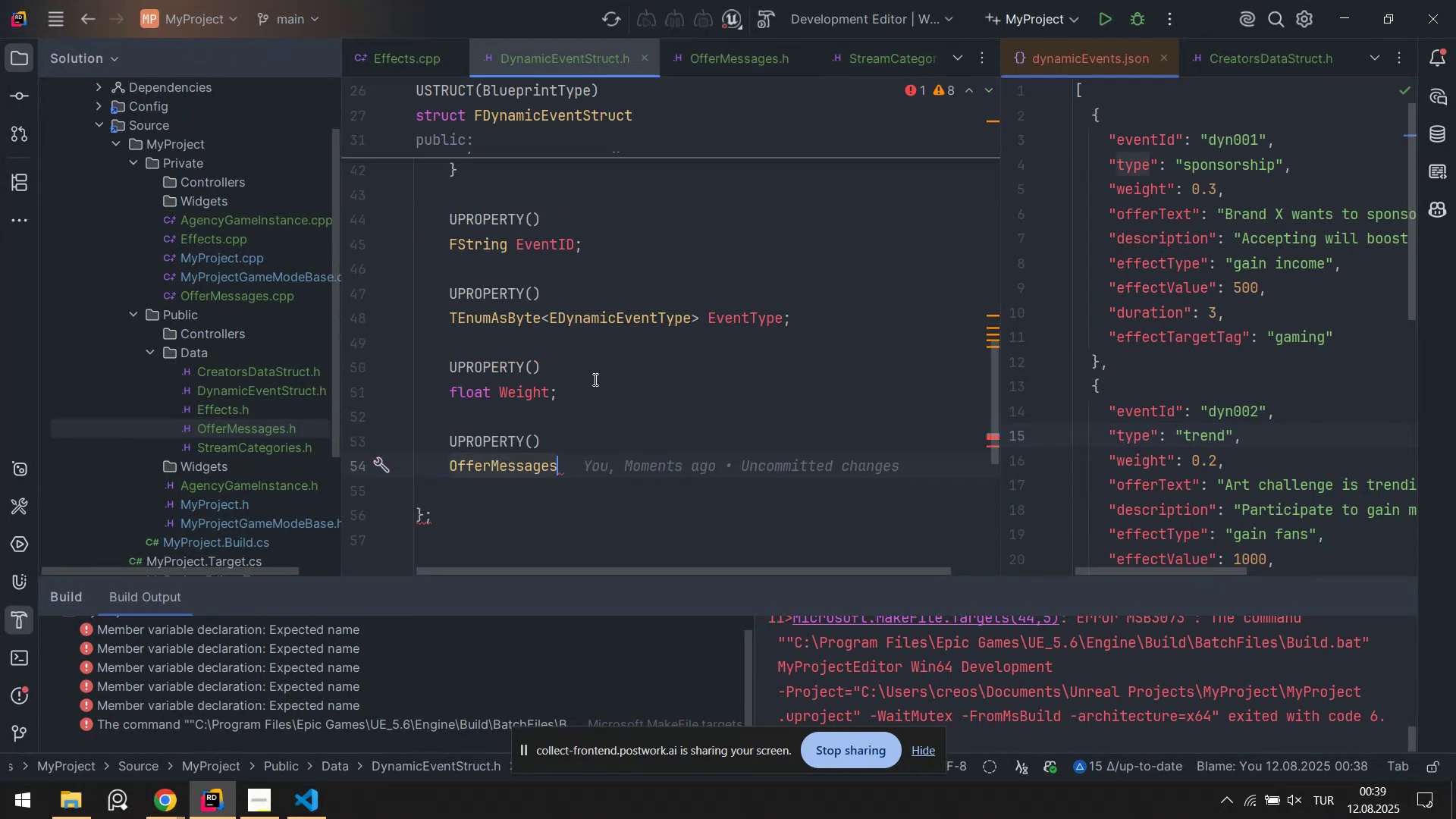 
key(Space)
 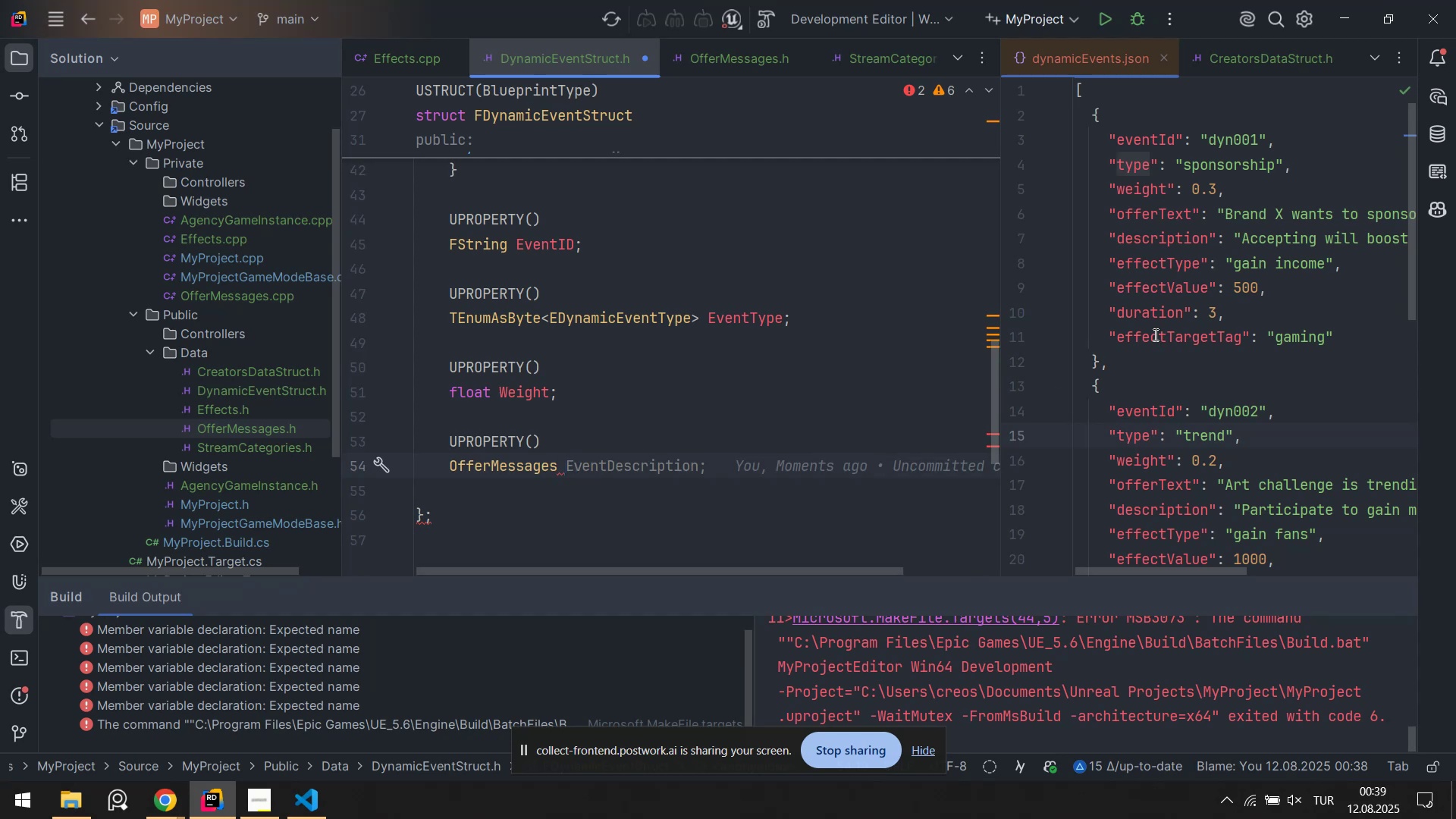 
left_click([1159, 211])
 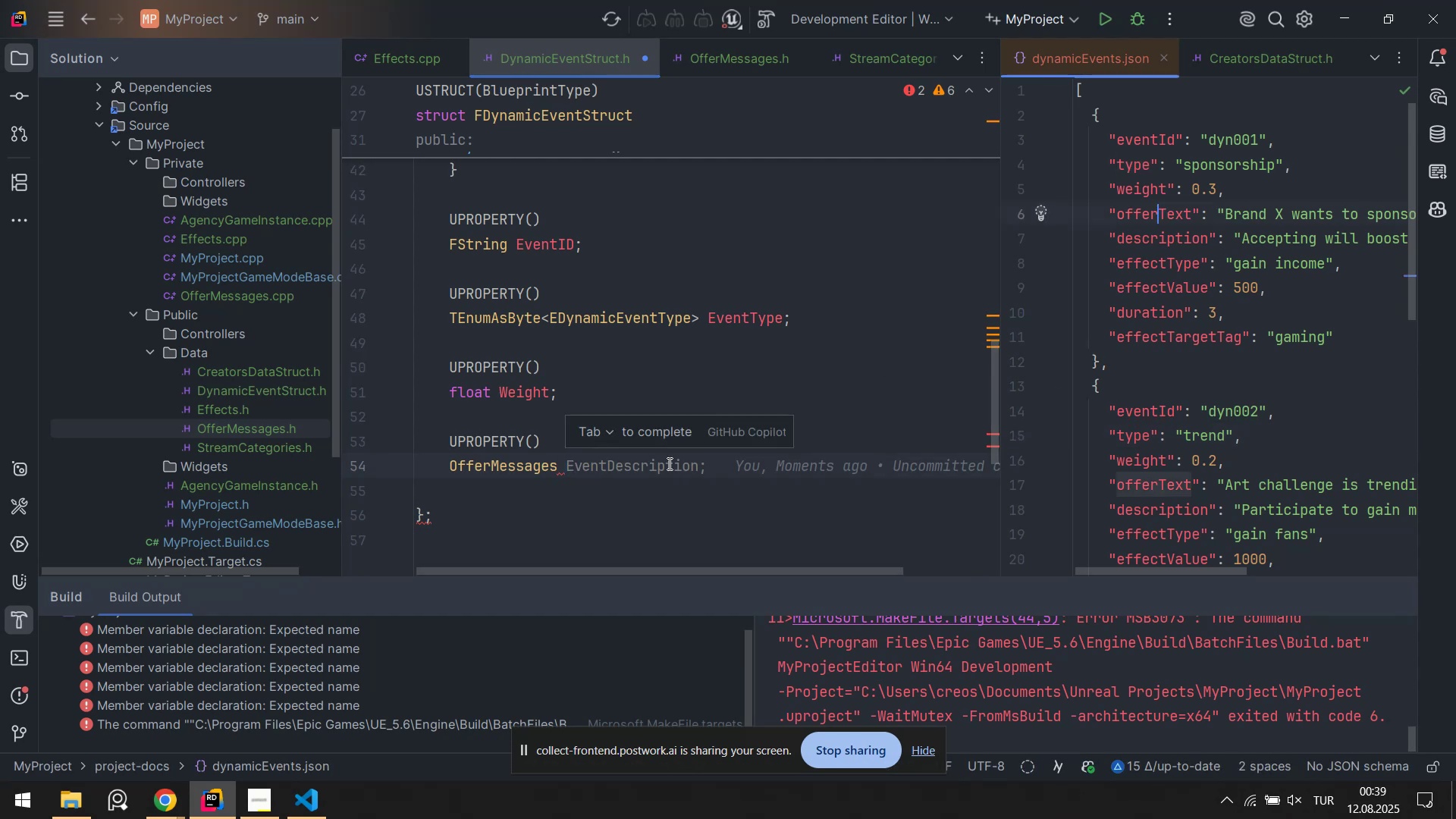 
left_click([662, 453])
 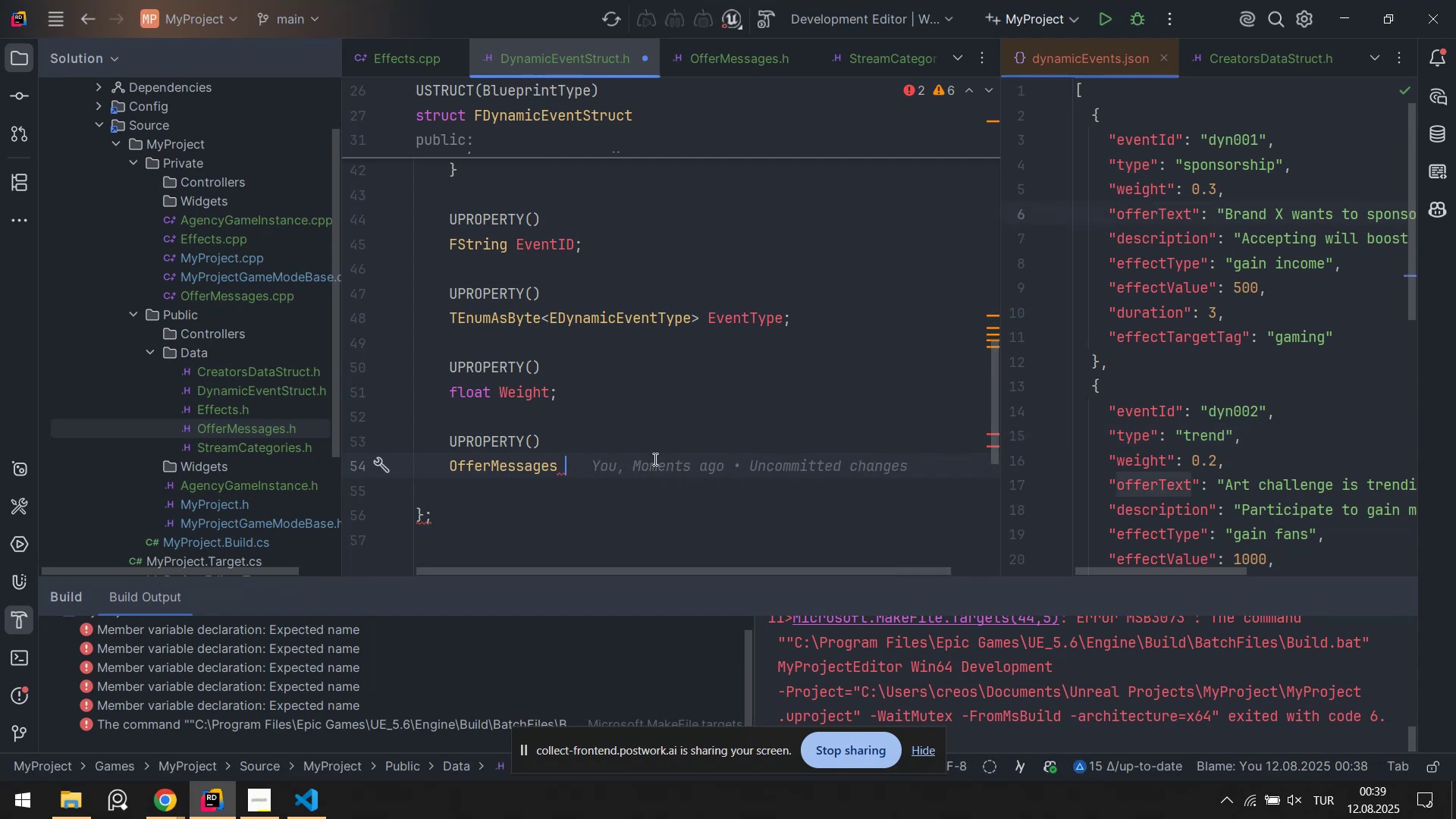 
type(Offter59)
 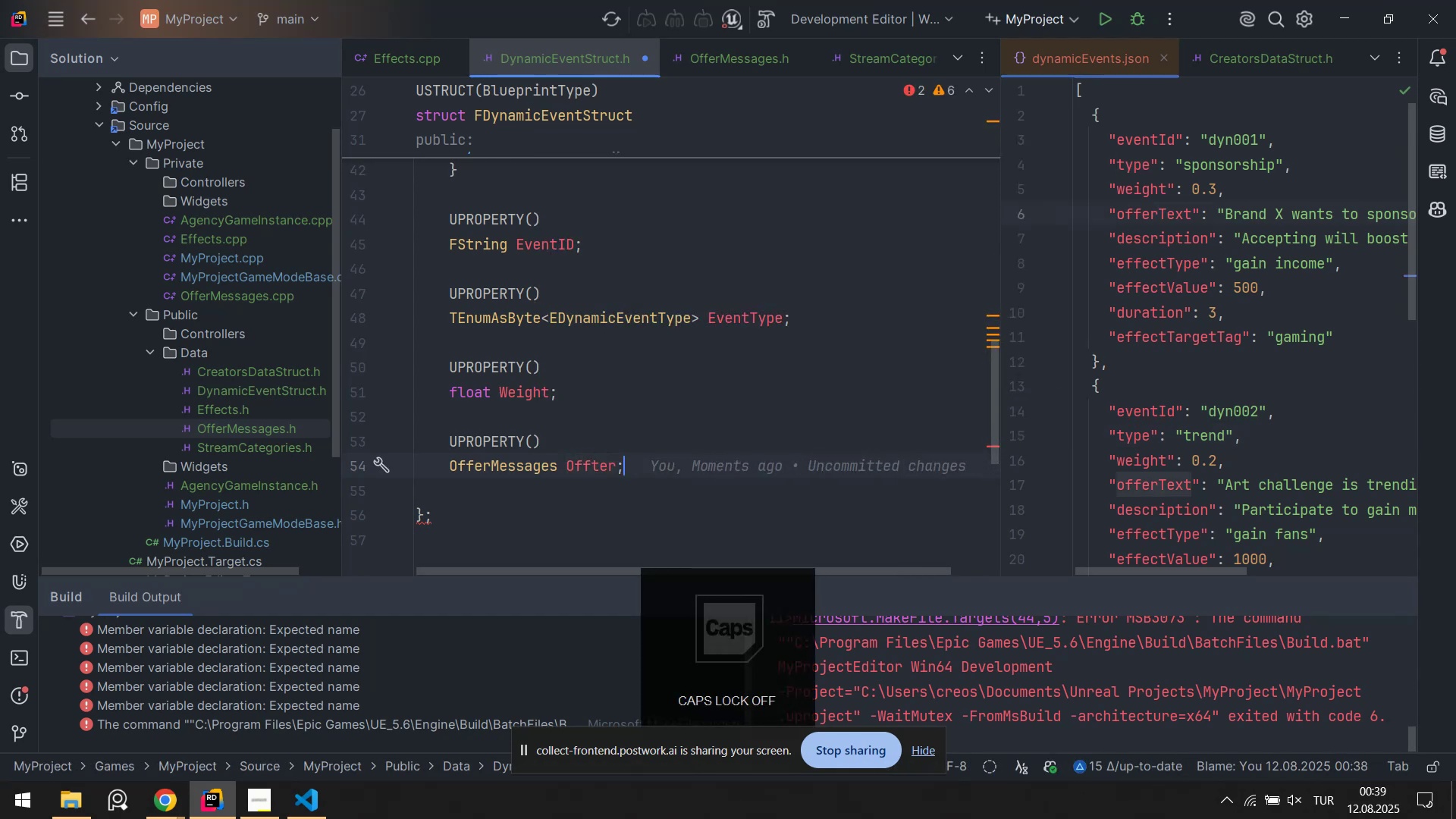 
hold_key(key=AltLeft, duration=0.5)
 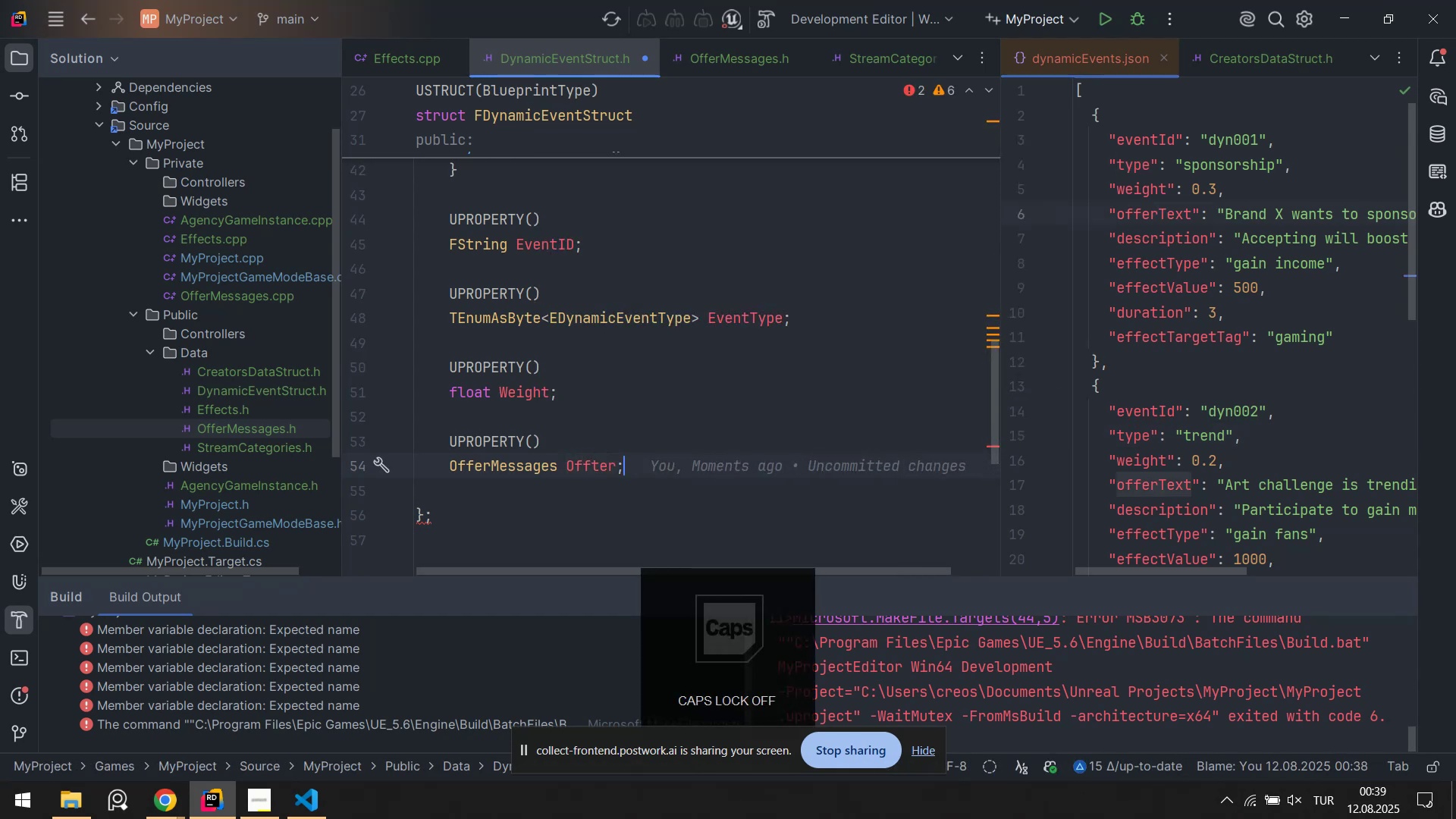 
key(Control+ControlLeft)
 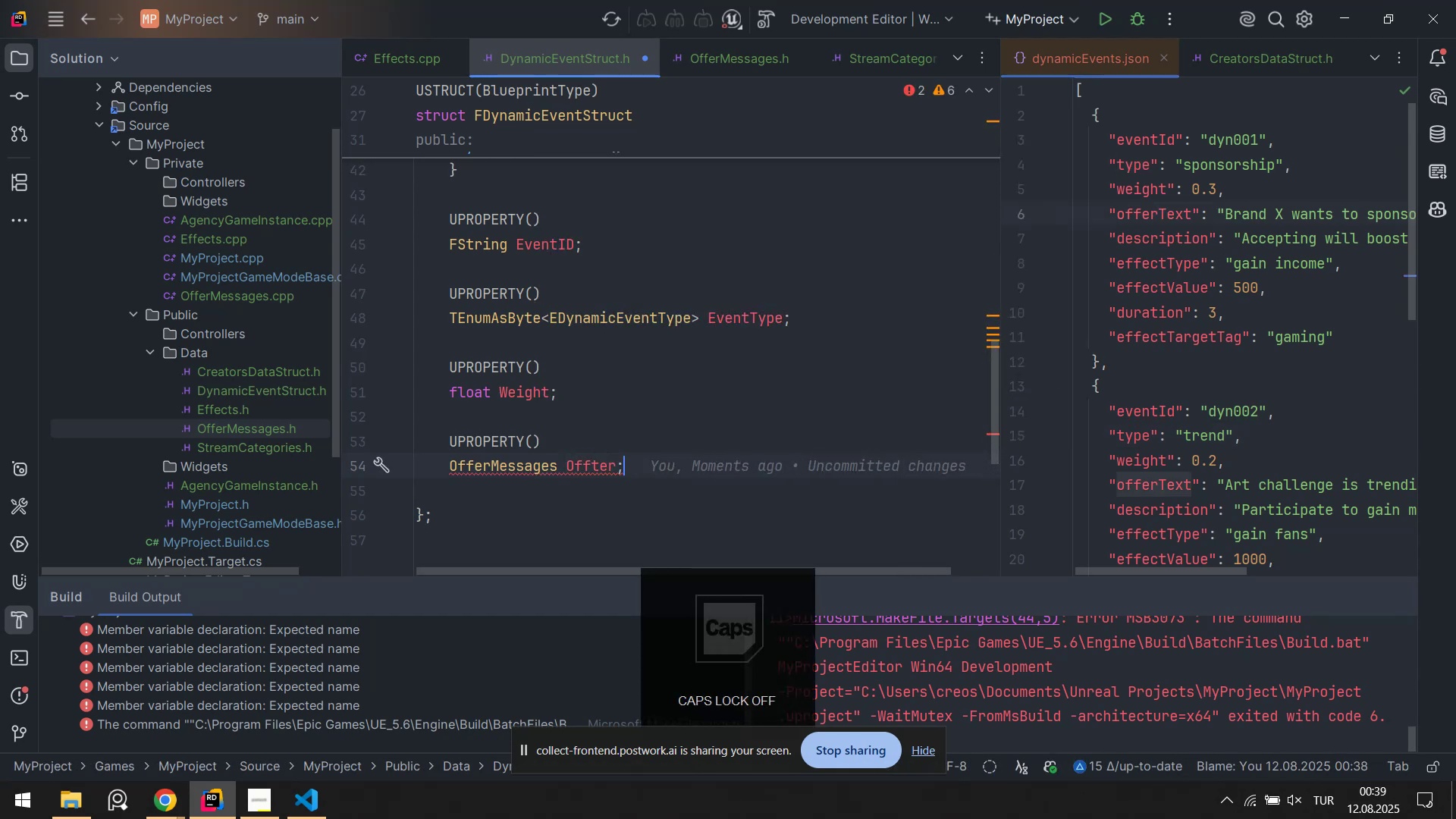 
key(Control+S)
 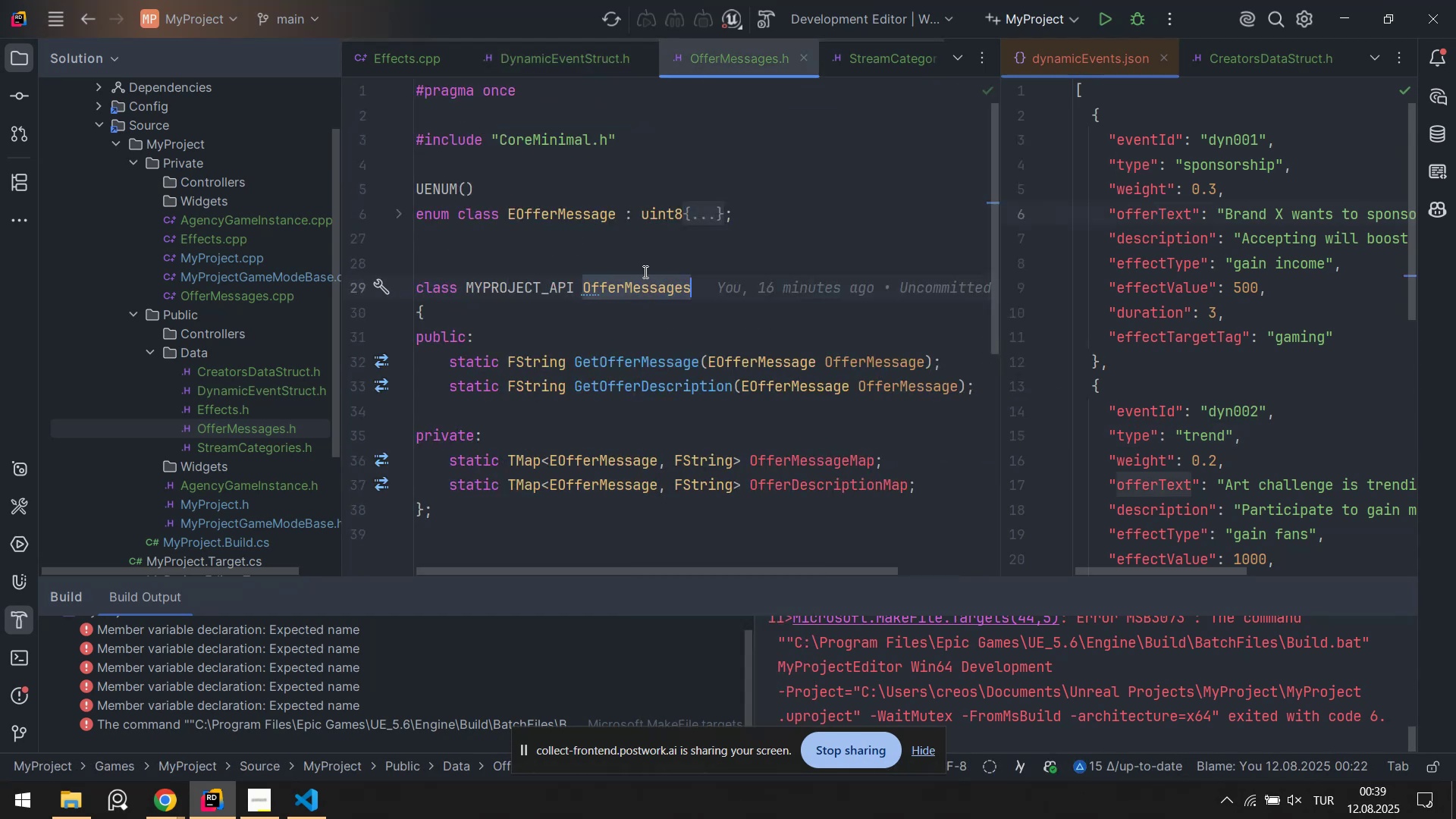 
left_click([519, 297])
 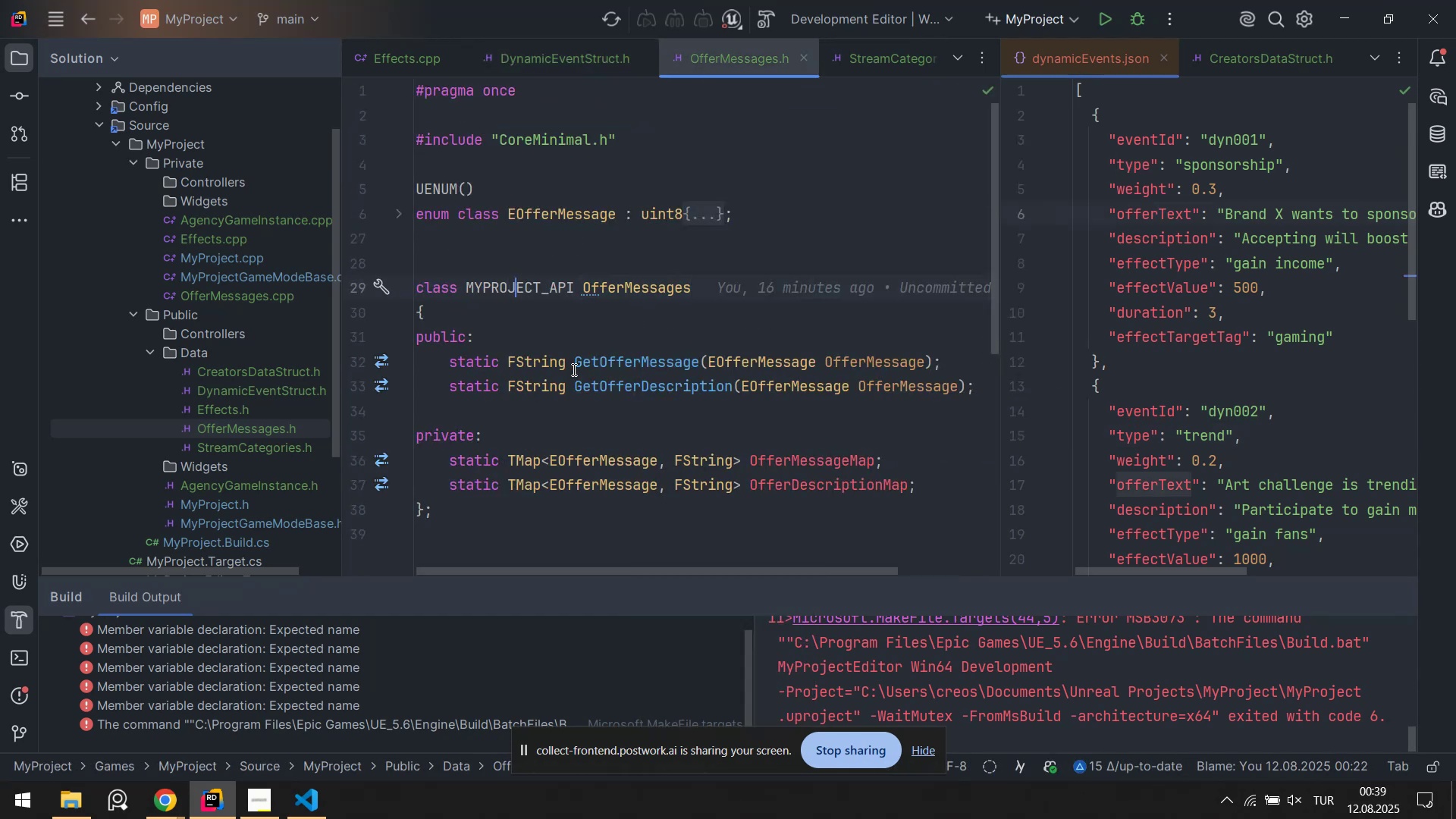 
scroll: coordinate [605, 224], scroll_direction: none, amount: 0.0
 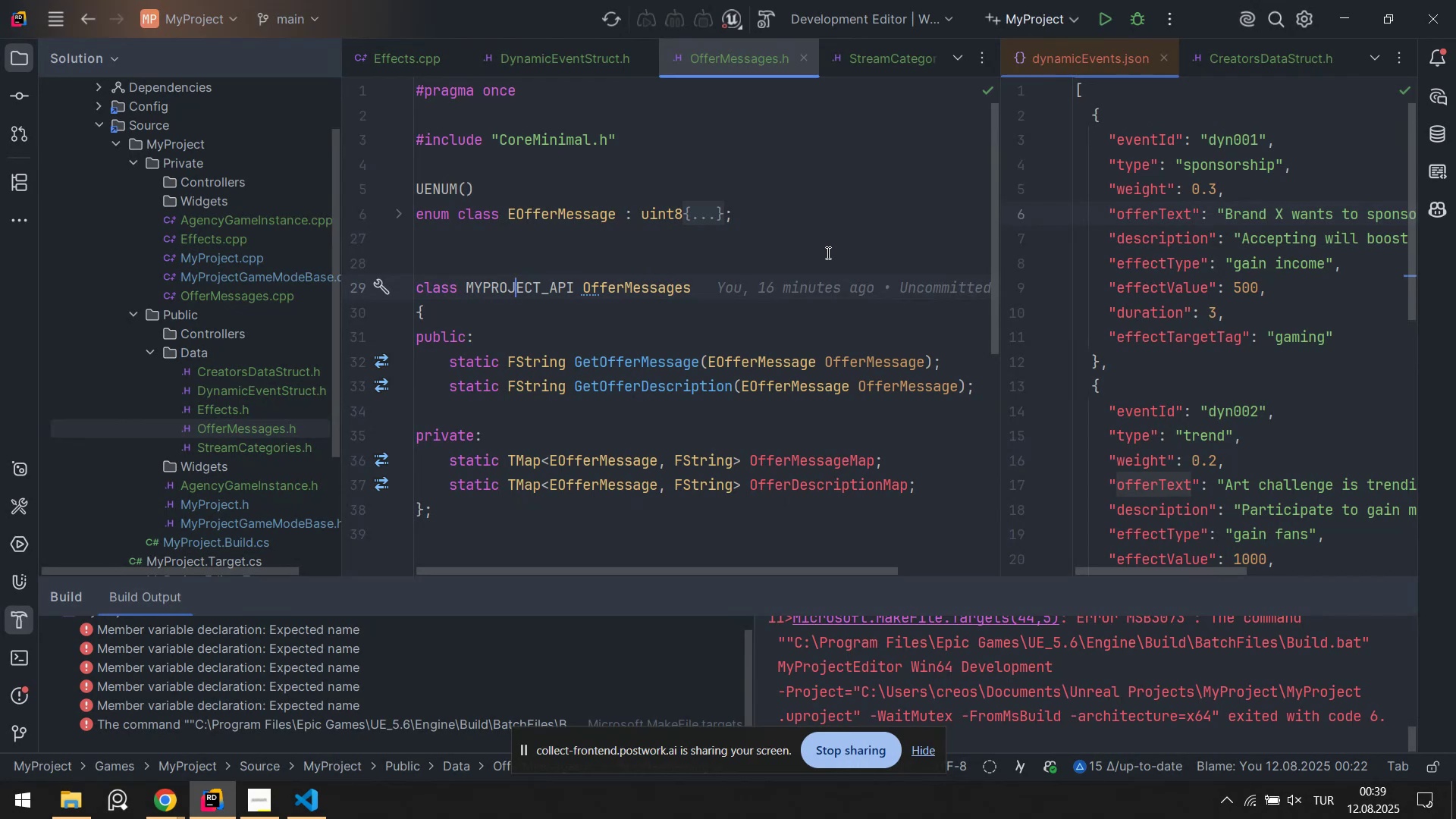 
wait(25.19)
 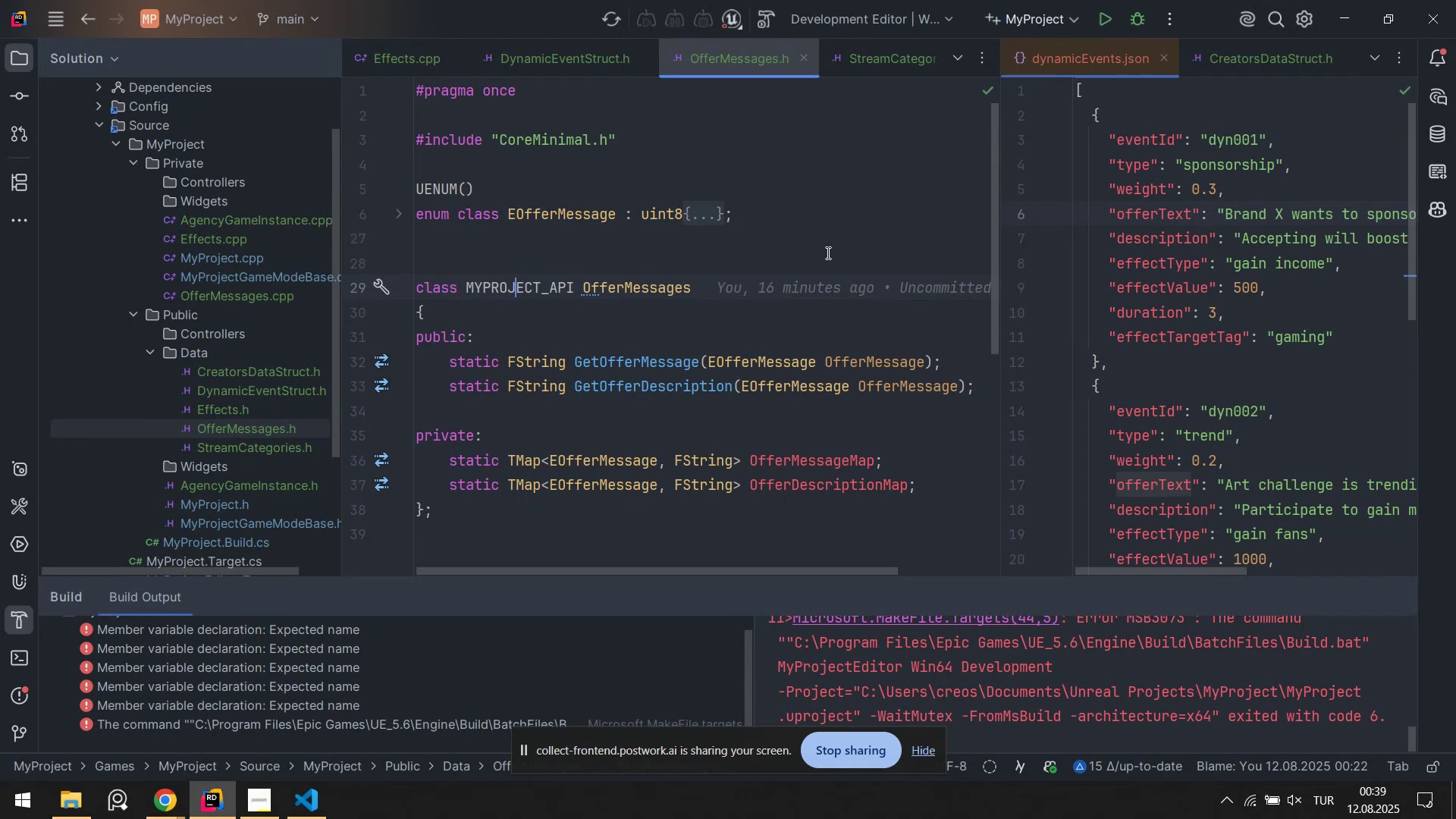 
scroll: coordinate [707, 265], scroll_direction: none, amount: 0.0
 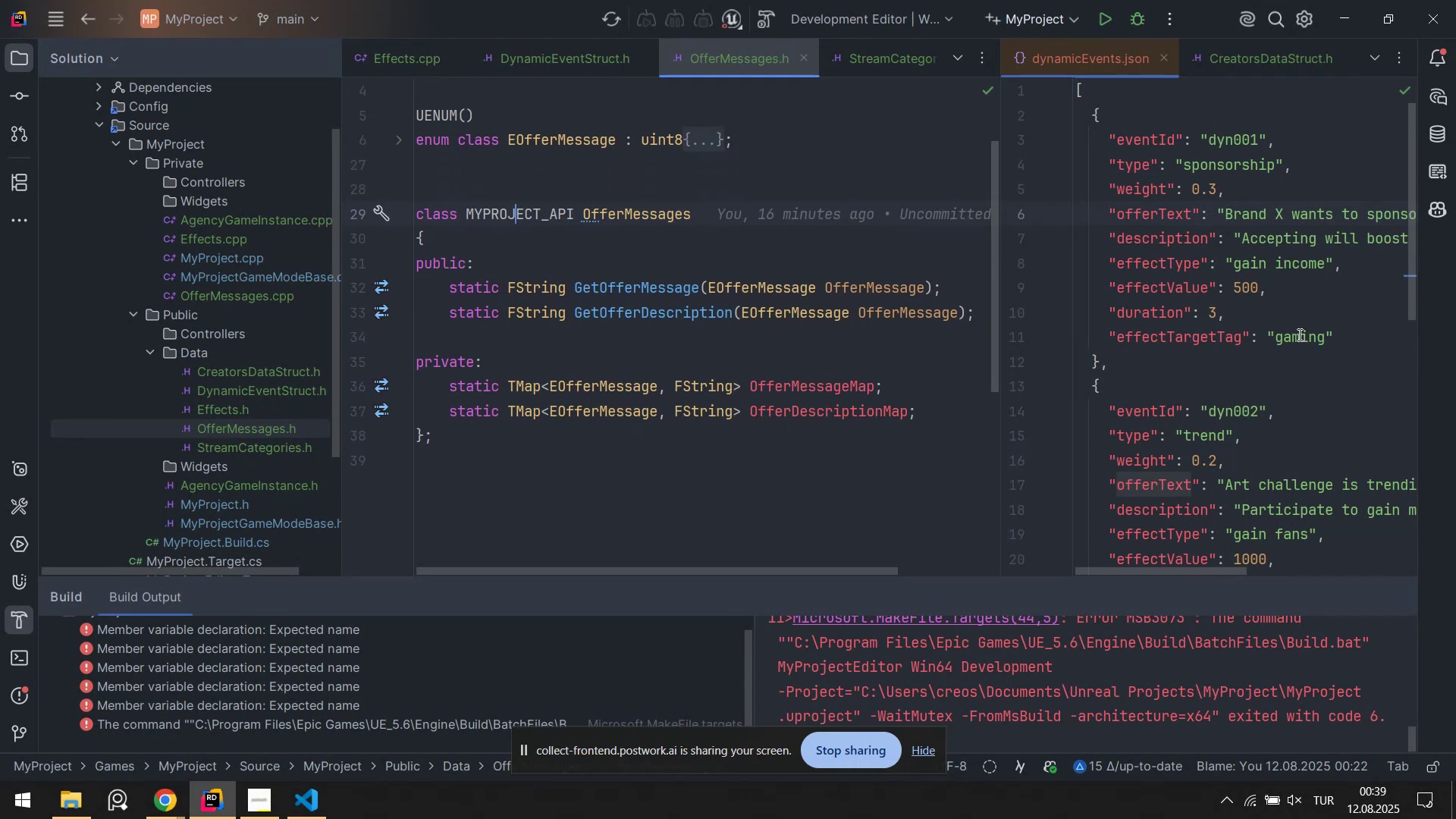 
wait(8.26)
 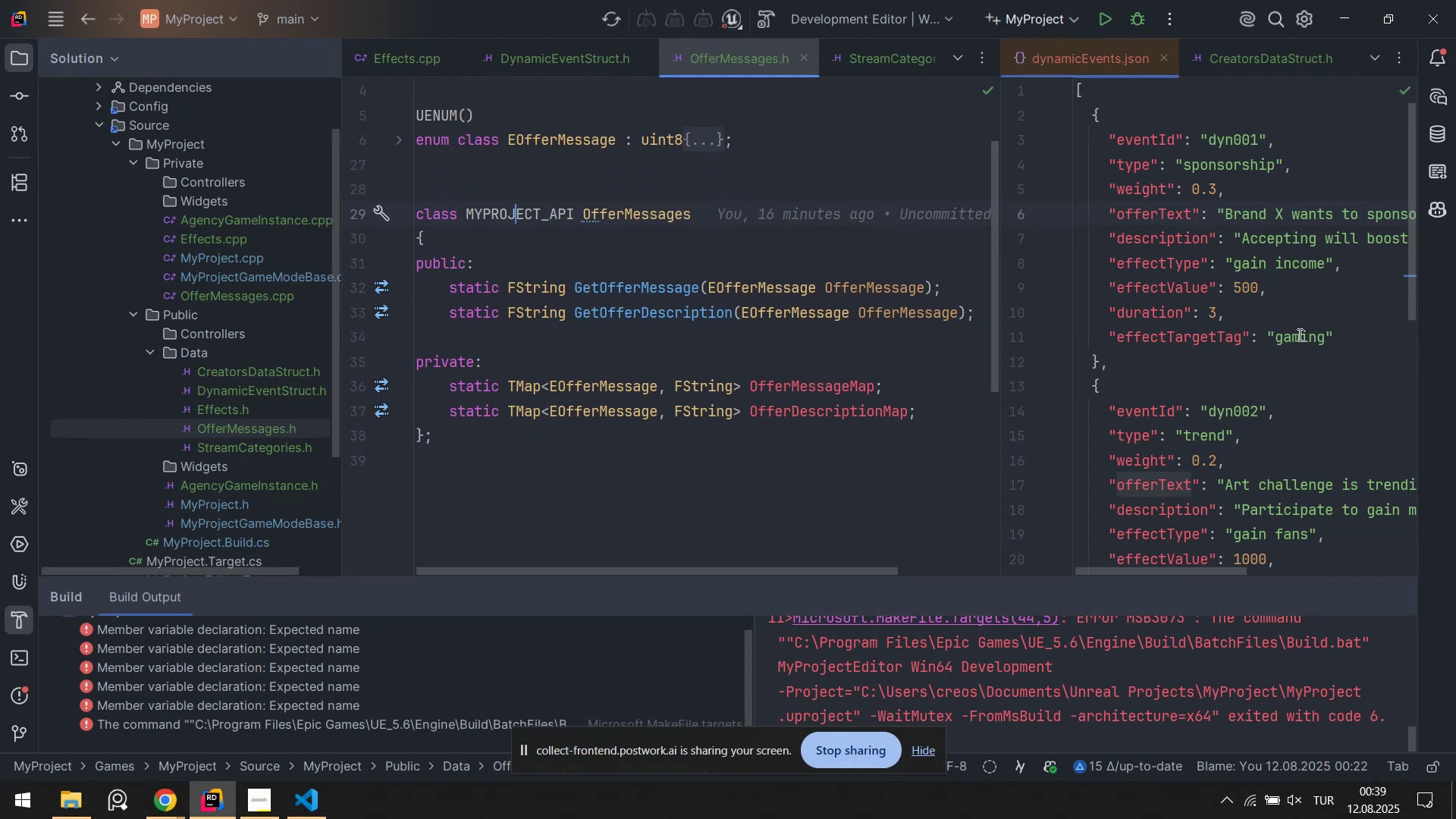 
scroll: coordinate [1355, 338], scroll_direction: down, amount: 6.0
 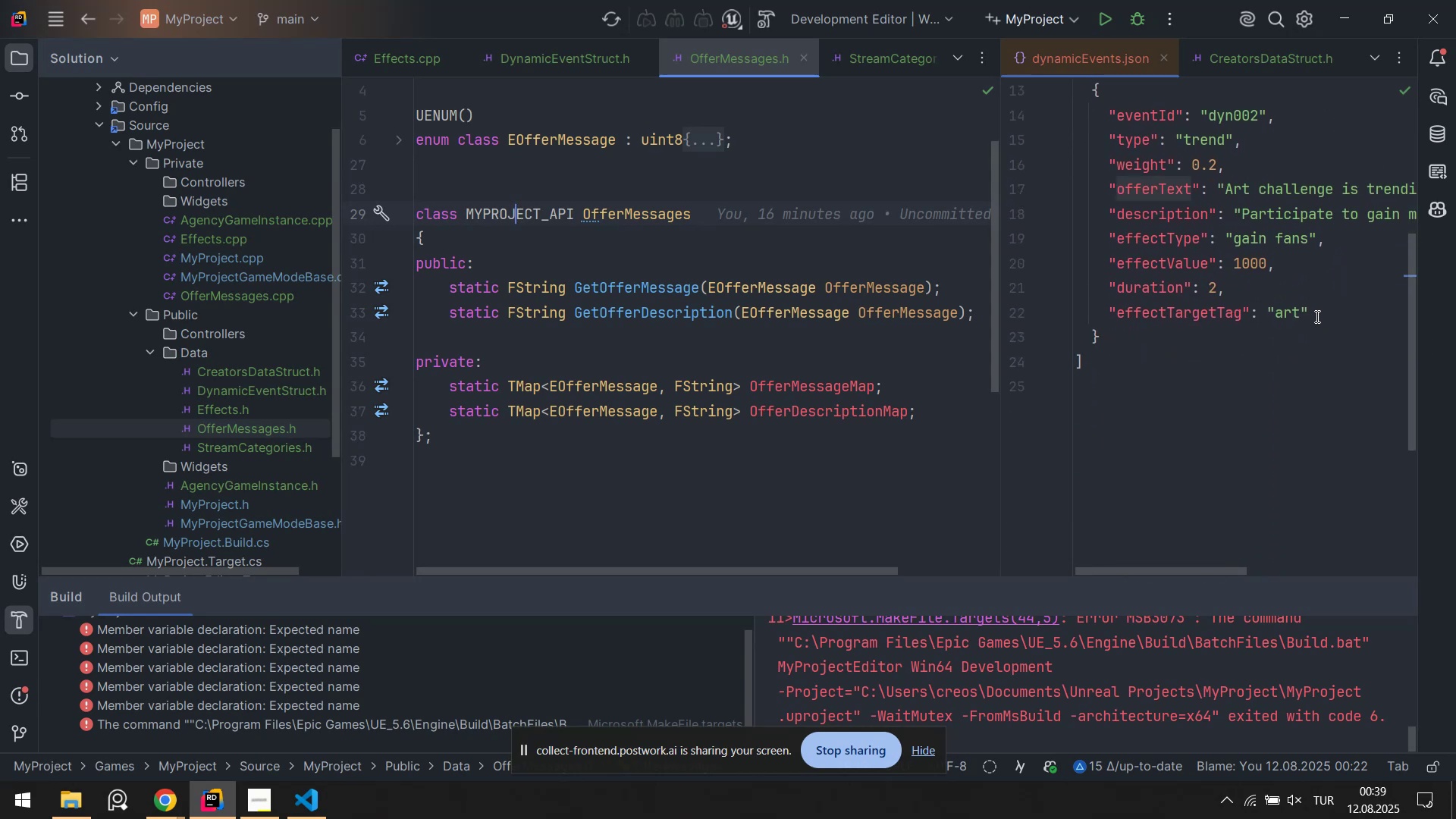 
scroll: coordinate [1269, 340], scroll_direction: up, amount: 4.0
 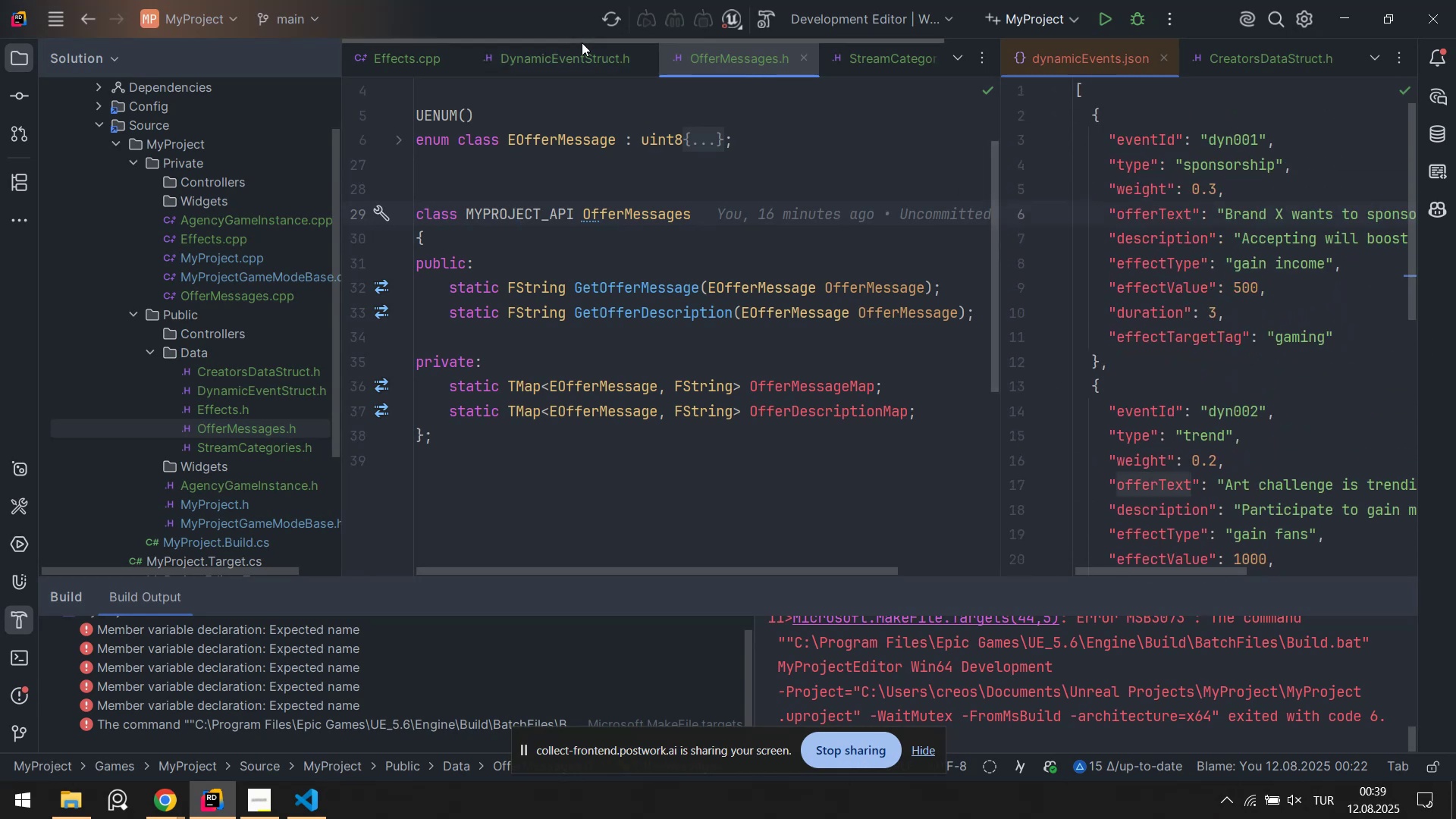 
left_click([582, 61])
 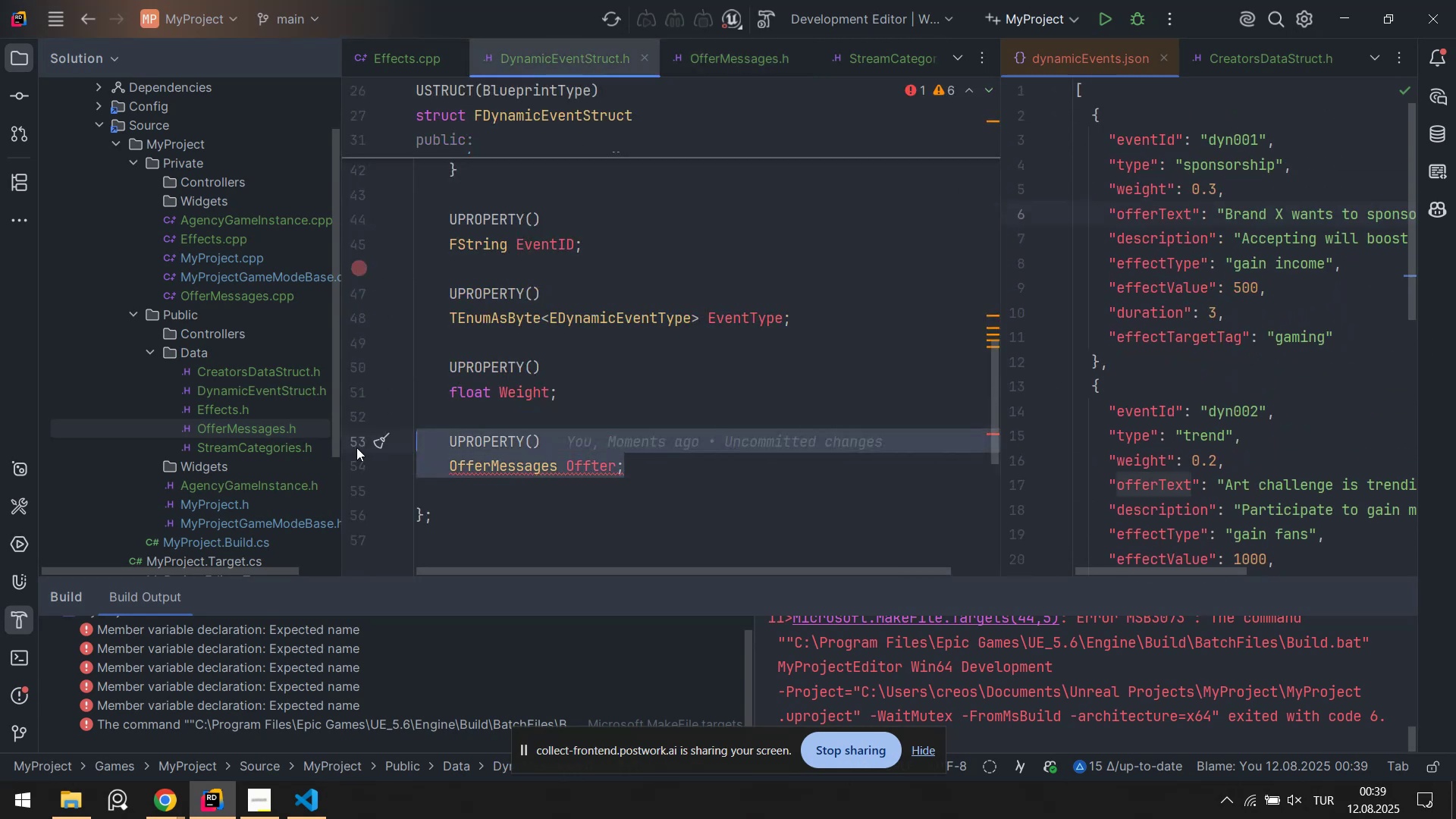 
key(Control+X)
 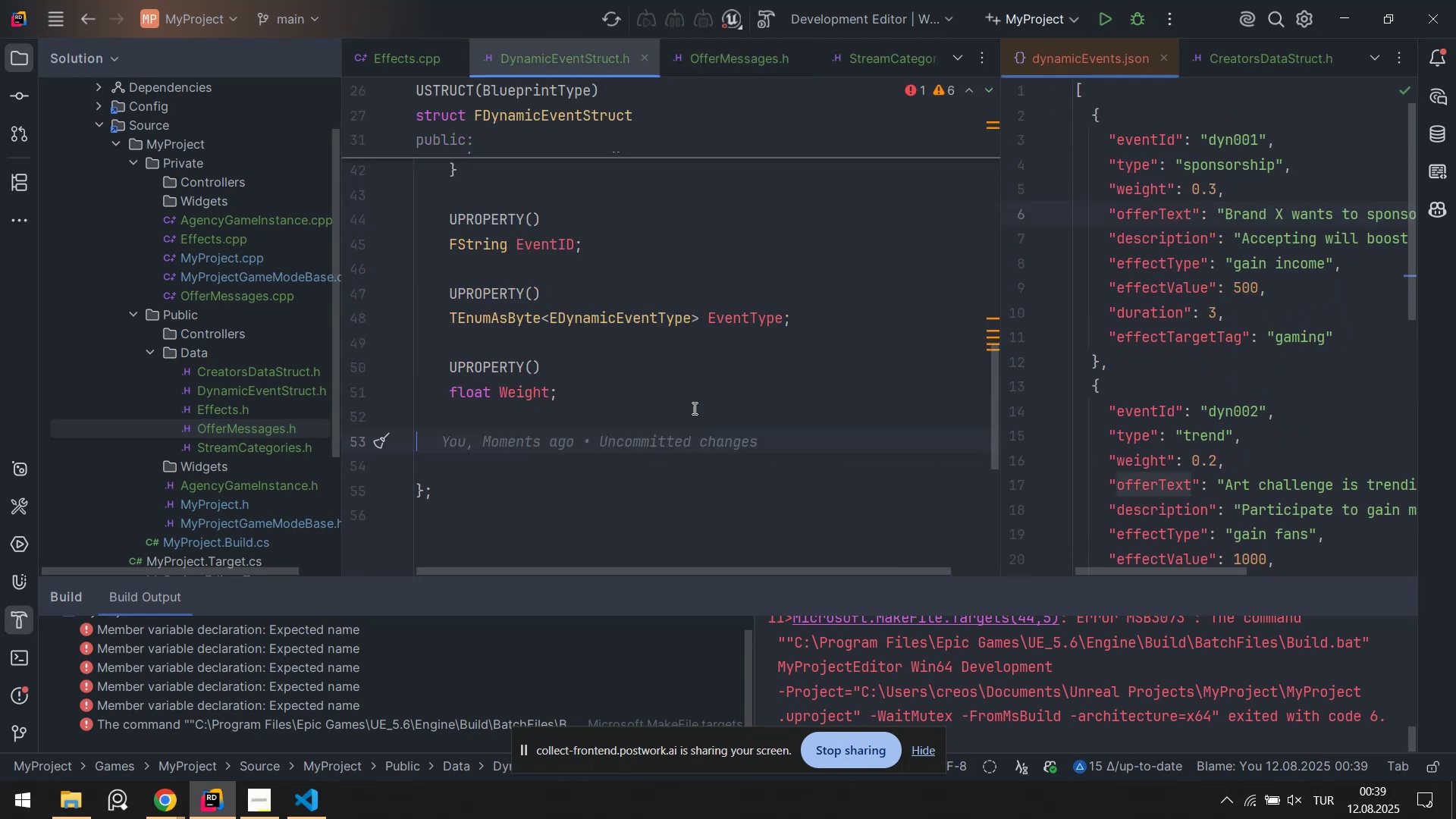 
key(Control+S)
 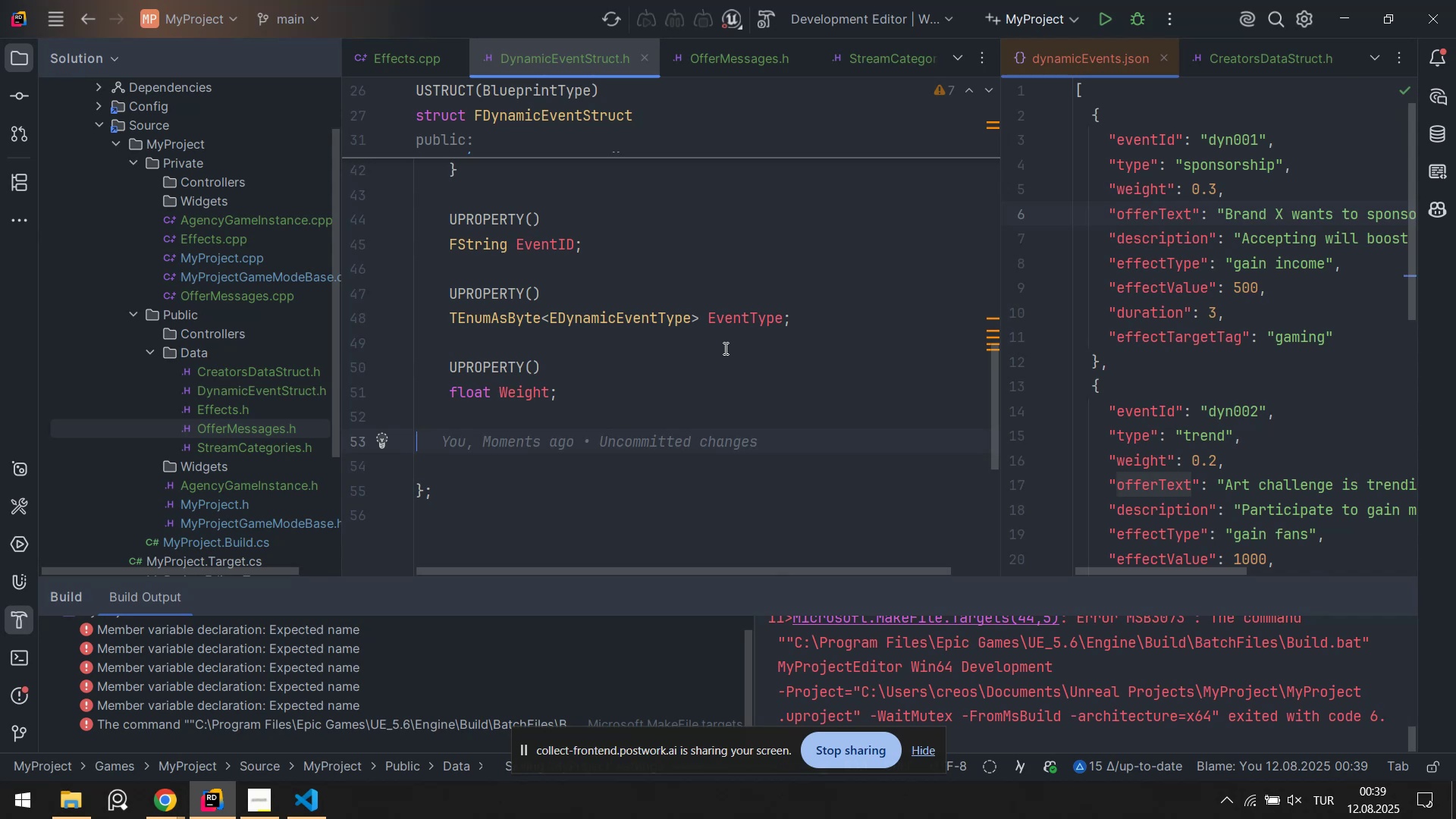 
scroll: coordinate [745, 322], scroll_direction: up, amount: 14.0
 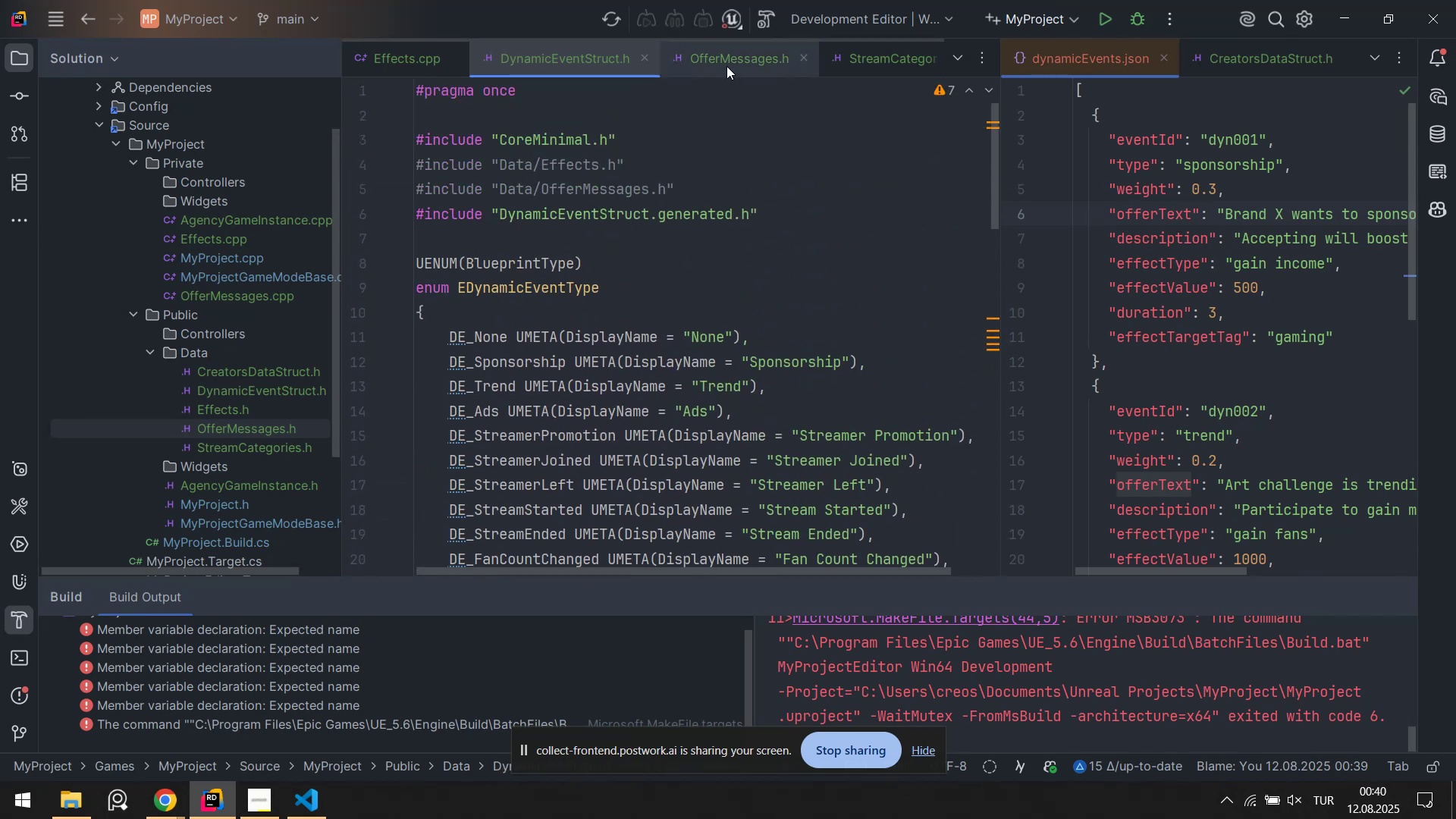 
left_click([726, 66])
 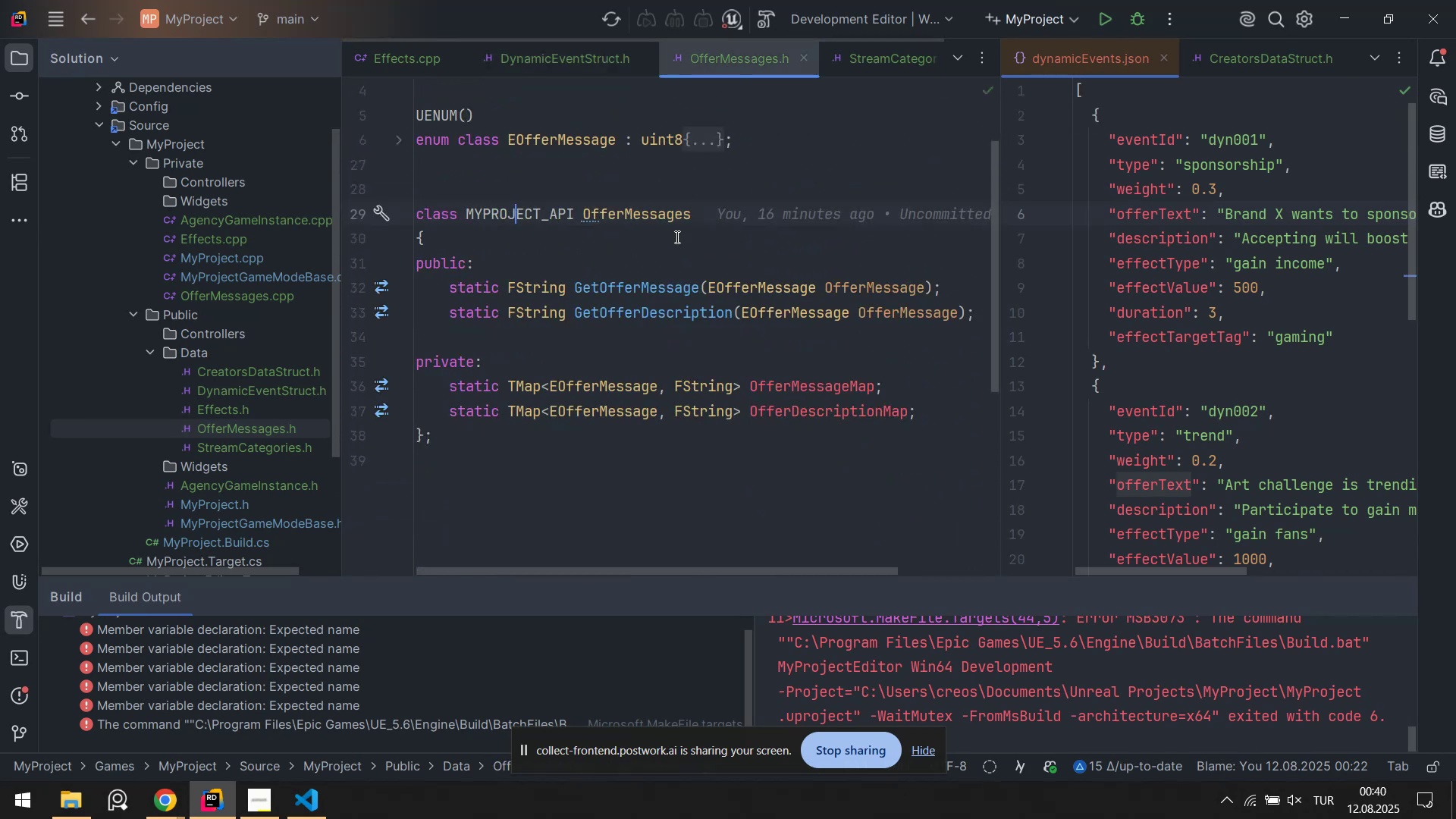 
scroll: coordinate [657, 290], scroll_direction: up, amount: 2.0
 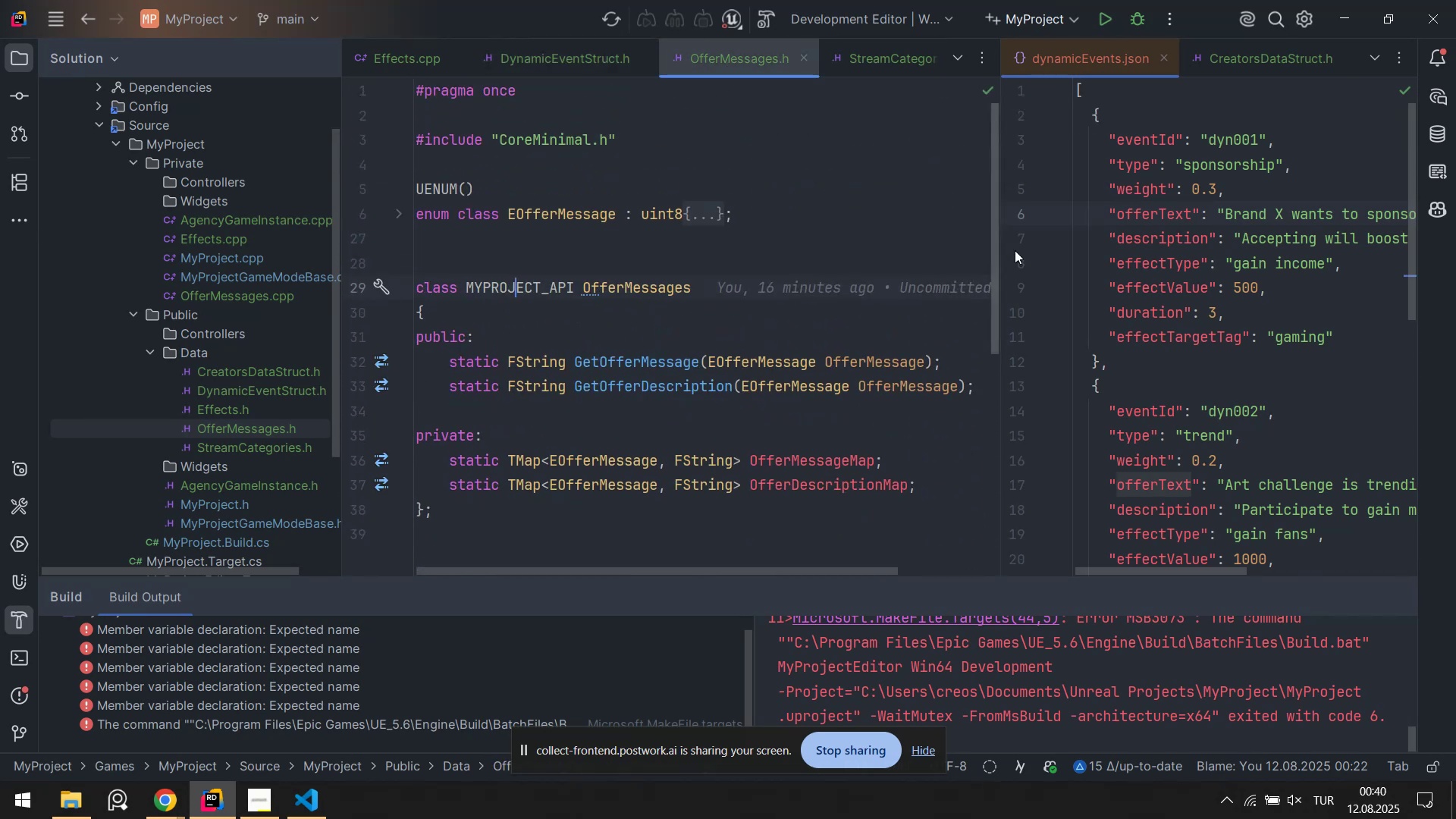 
left_click([1154, 219])
 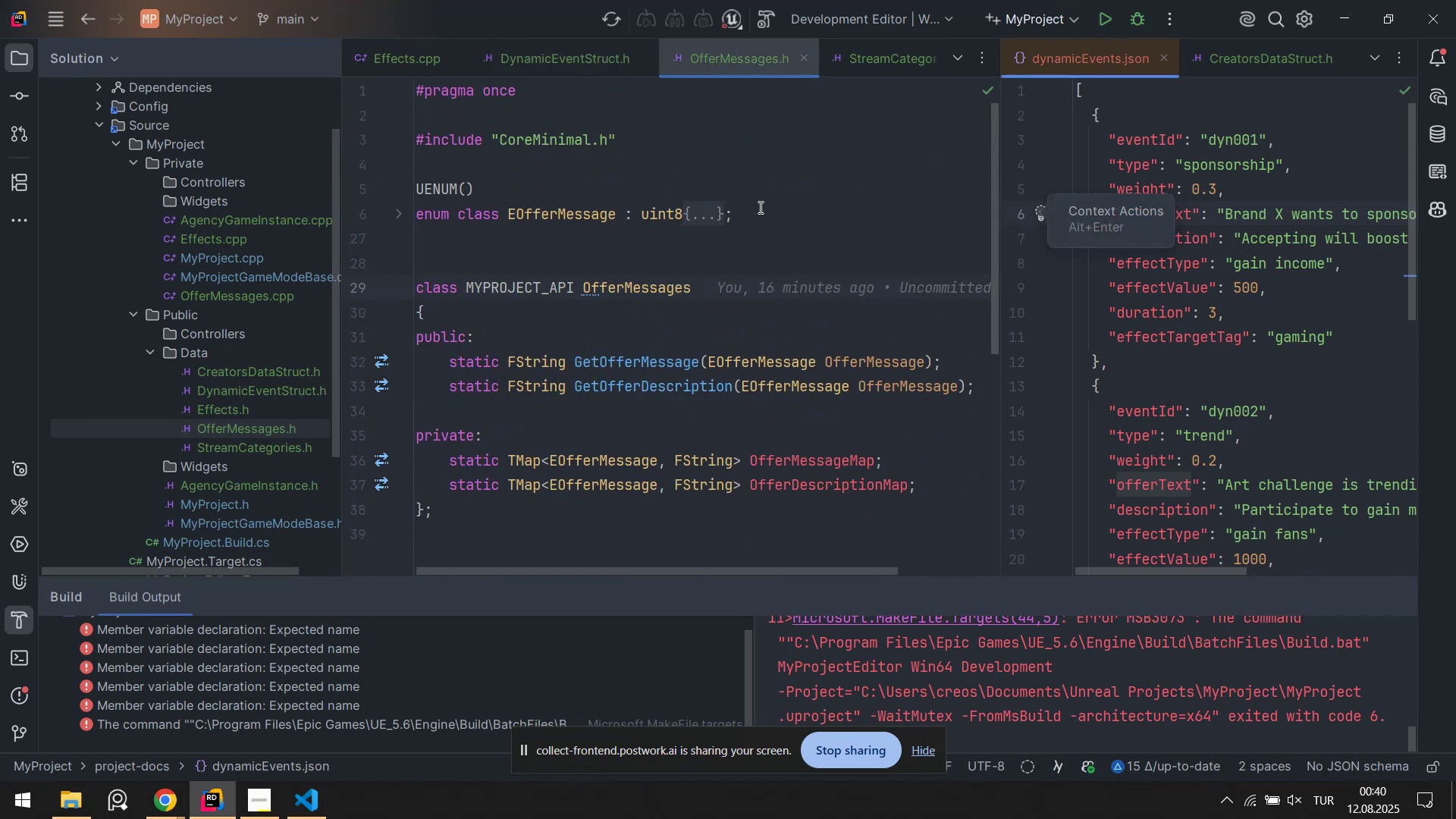 
left_click([686, 221])
 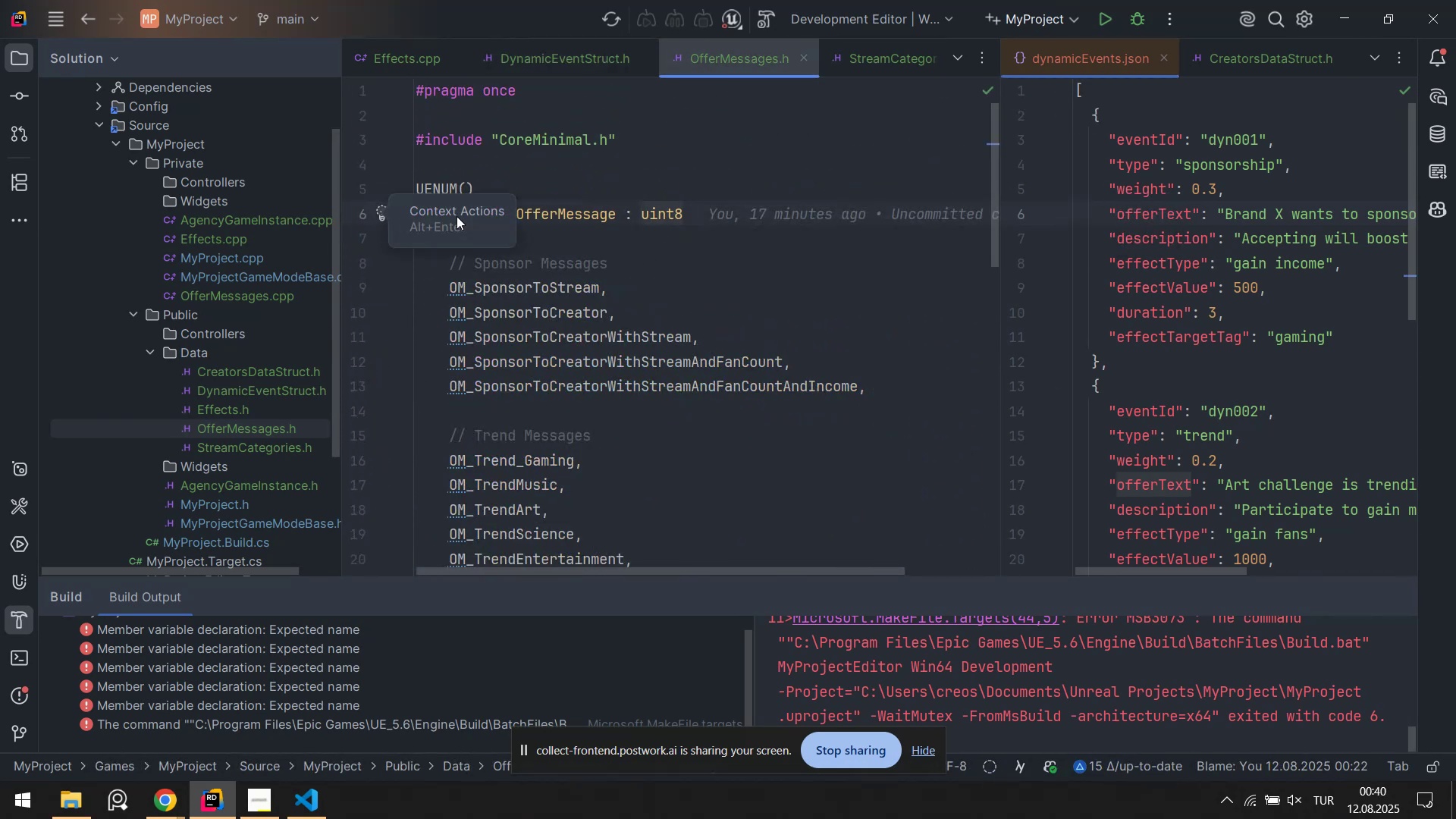 
left_click([520, 181])
 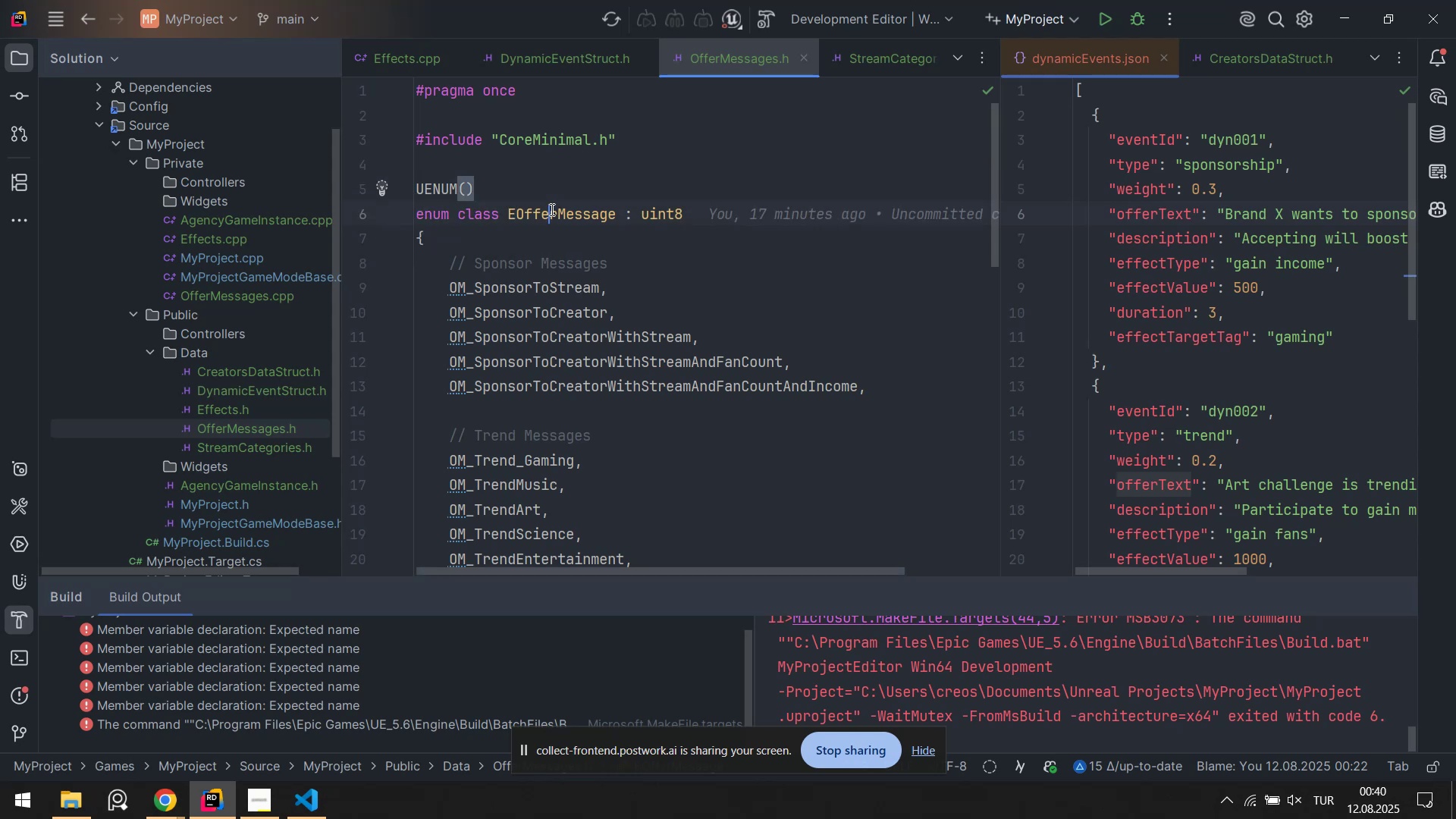 
double_click([551, 209])
 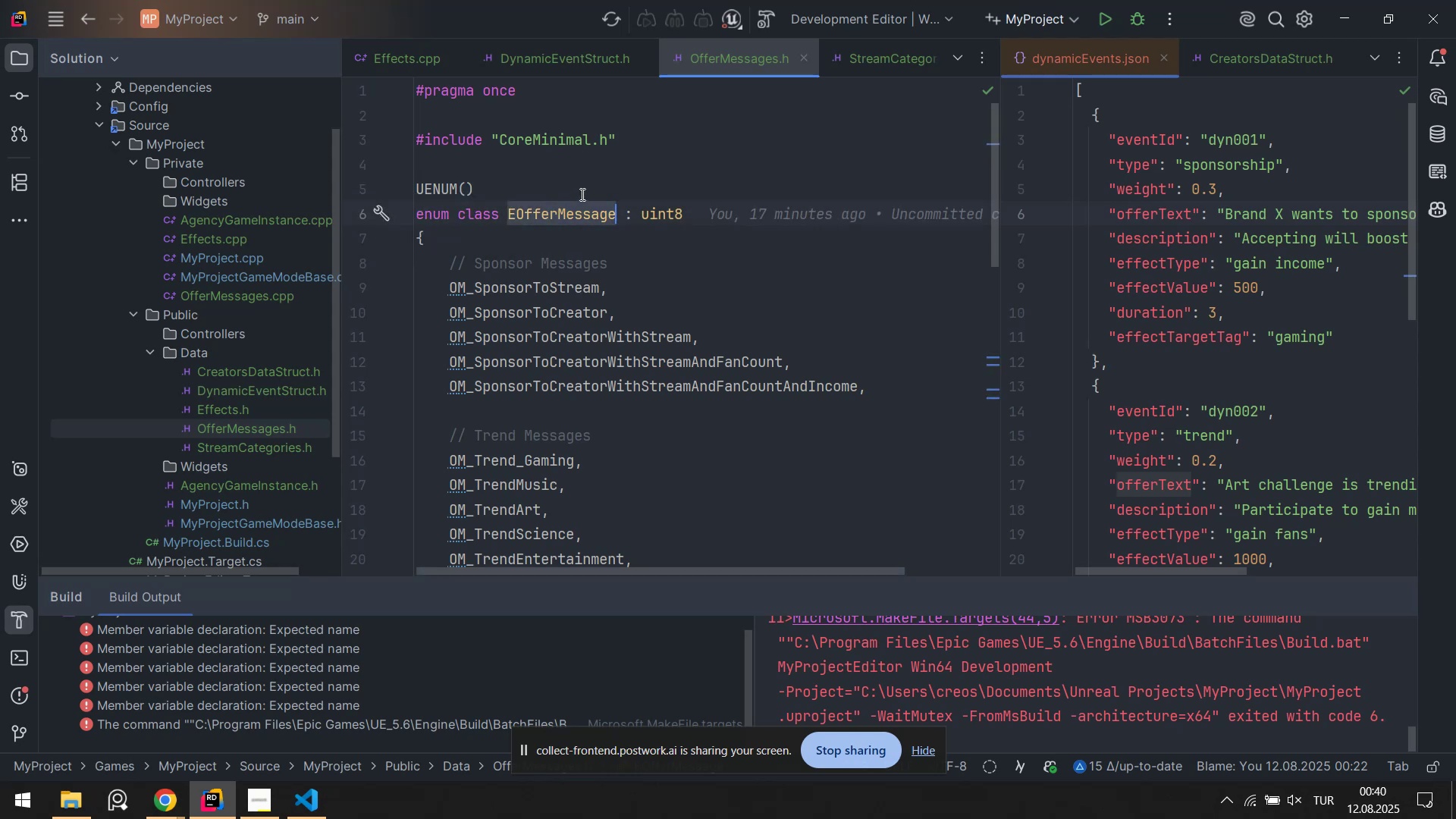 
key(Control+ControlLeft)
 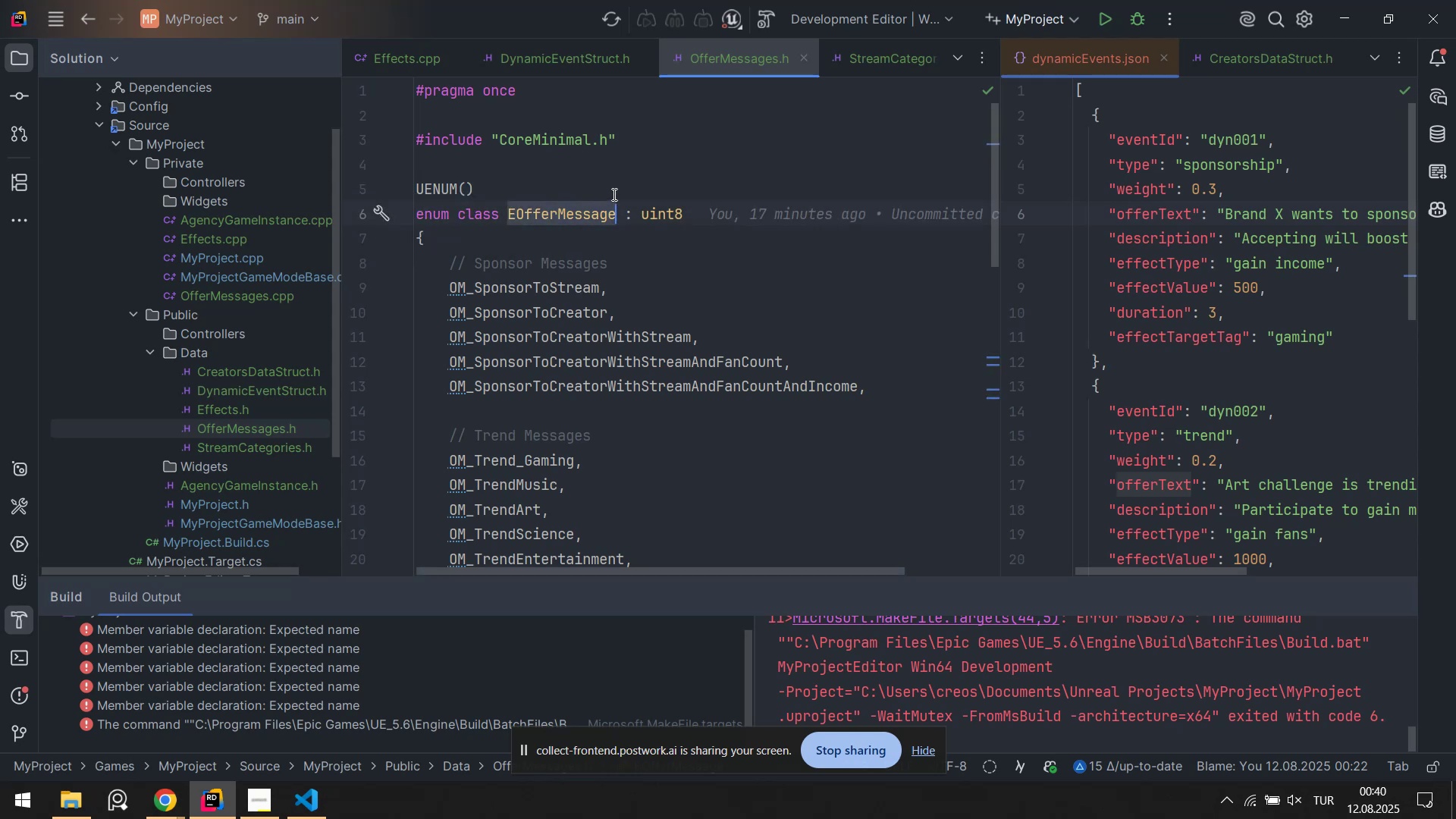 
key(Control+C)
 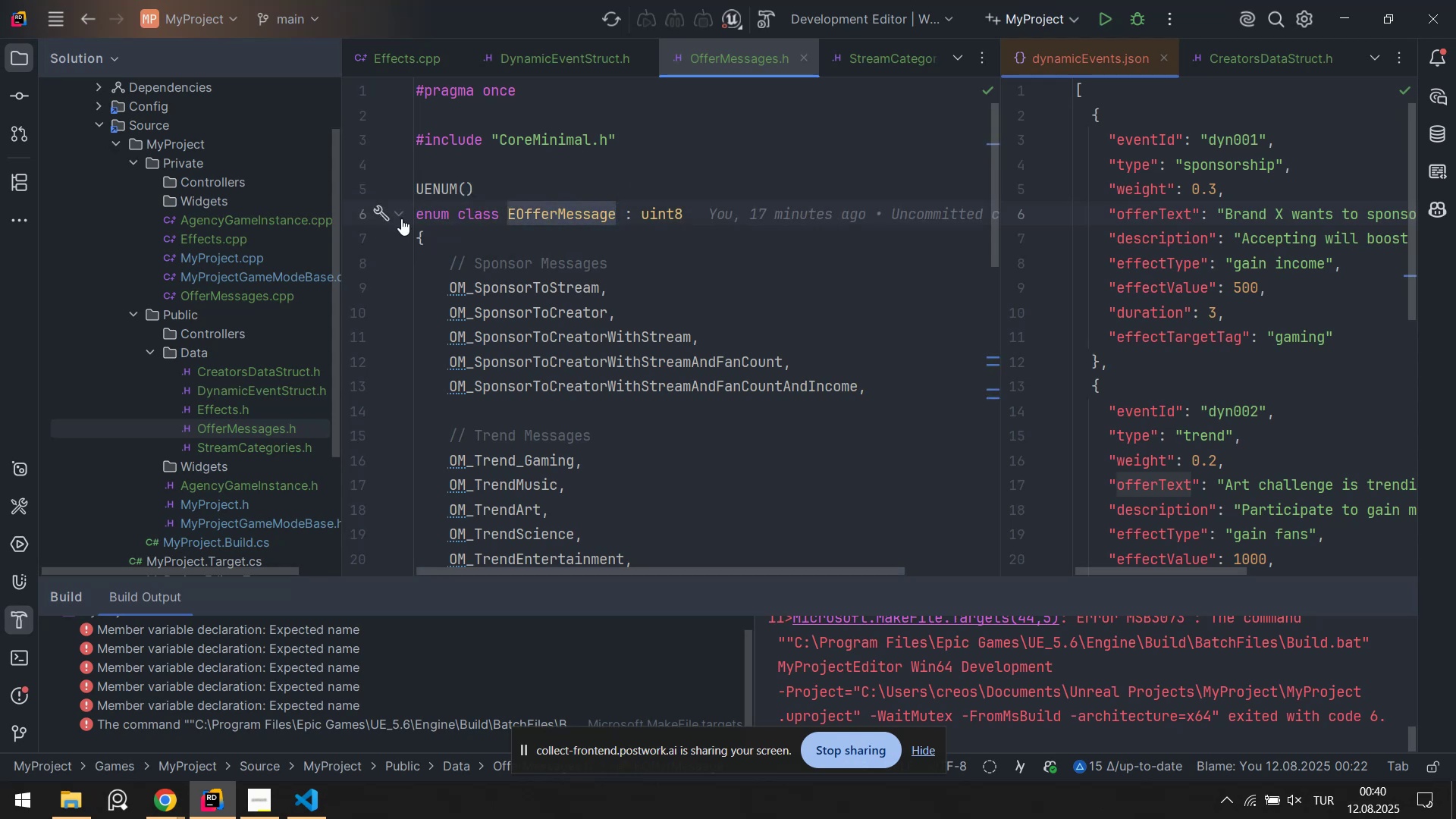 
left_click([402, 218])
 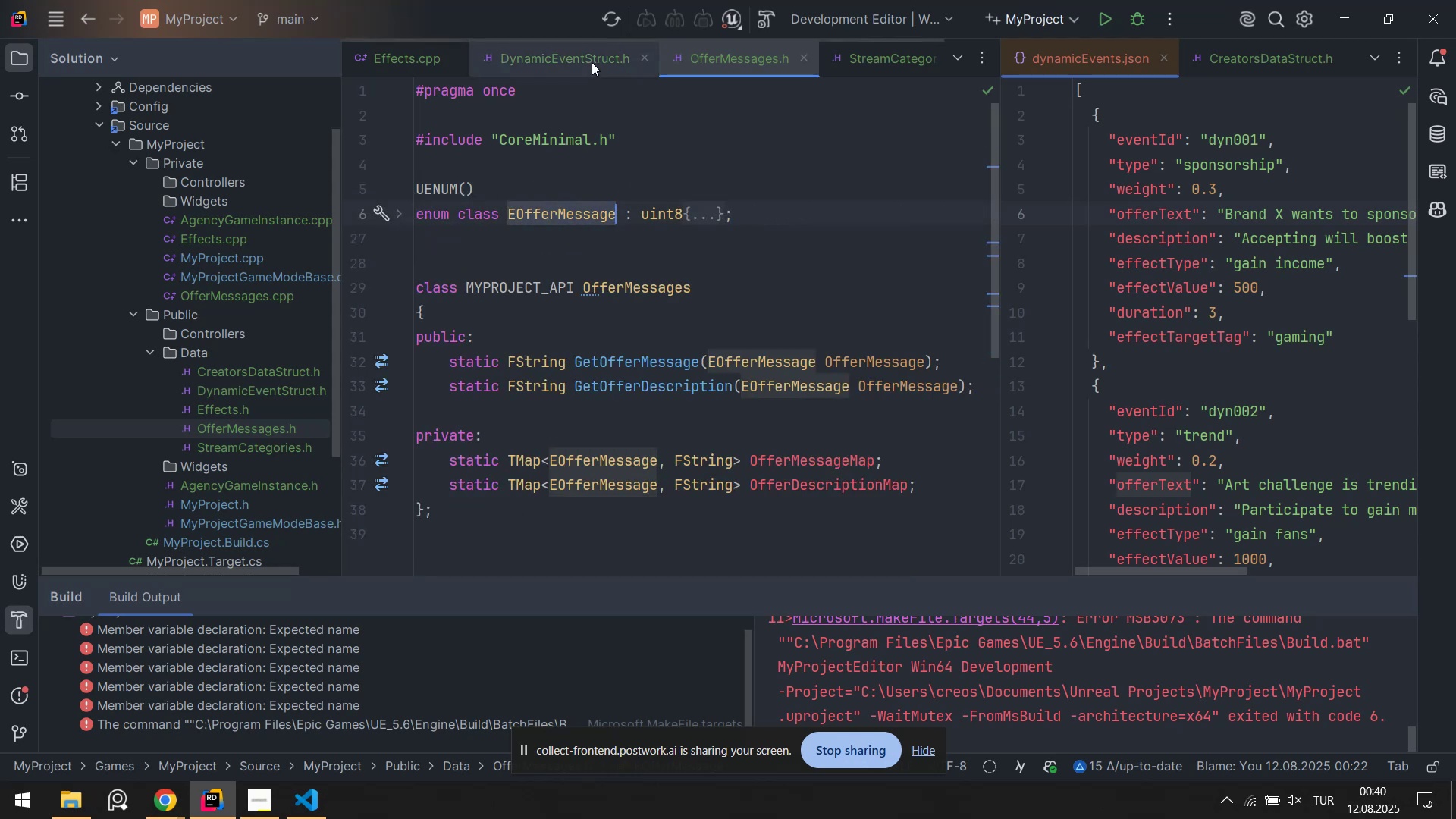 
left_click([584, 64])
 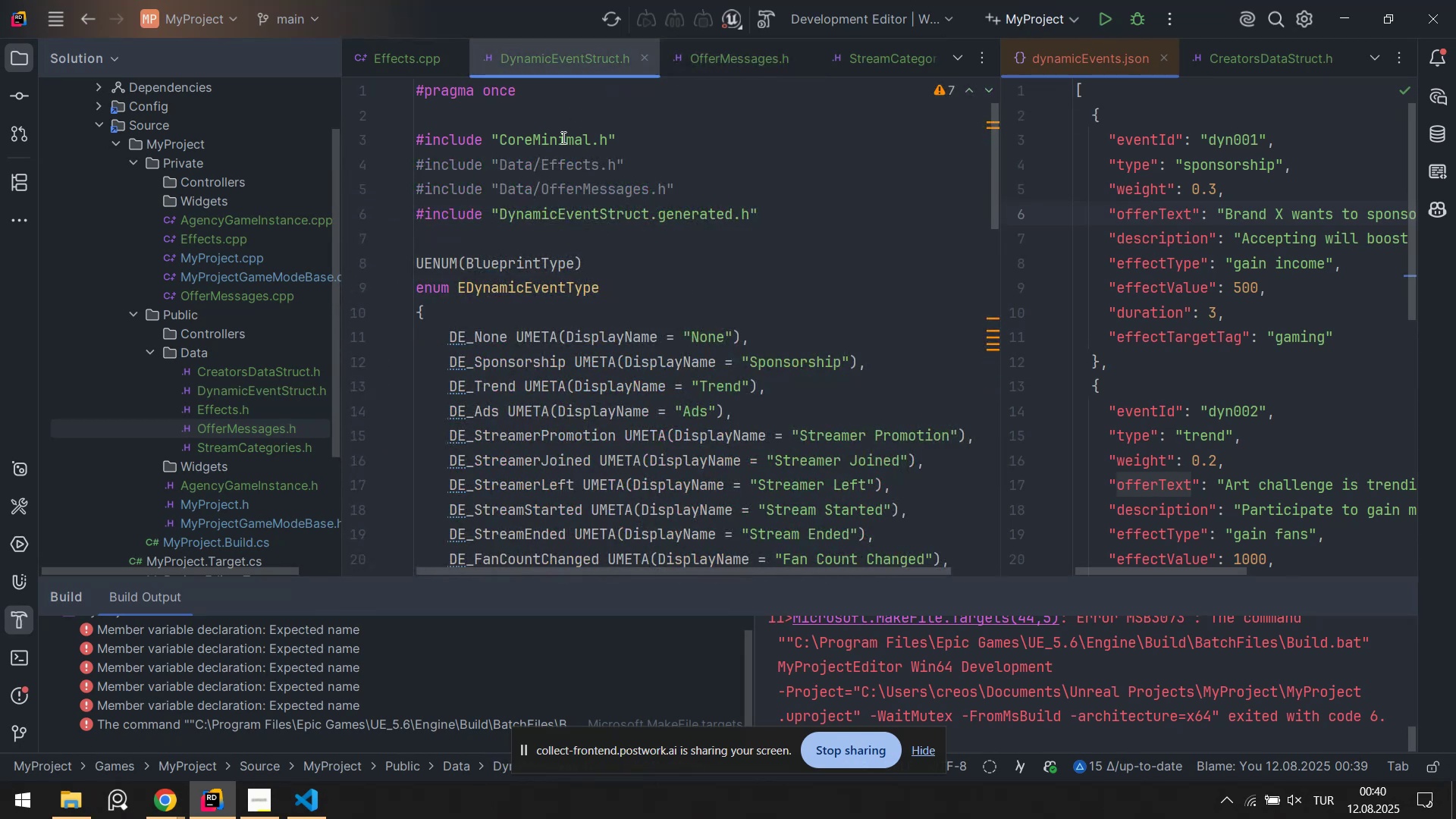 
scroll: coordinate [508, 278], scroll_direction: down, amount: 14.0
 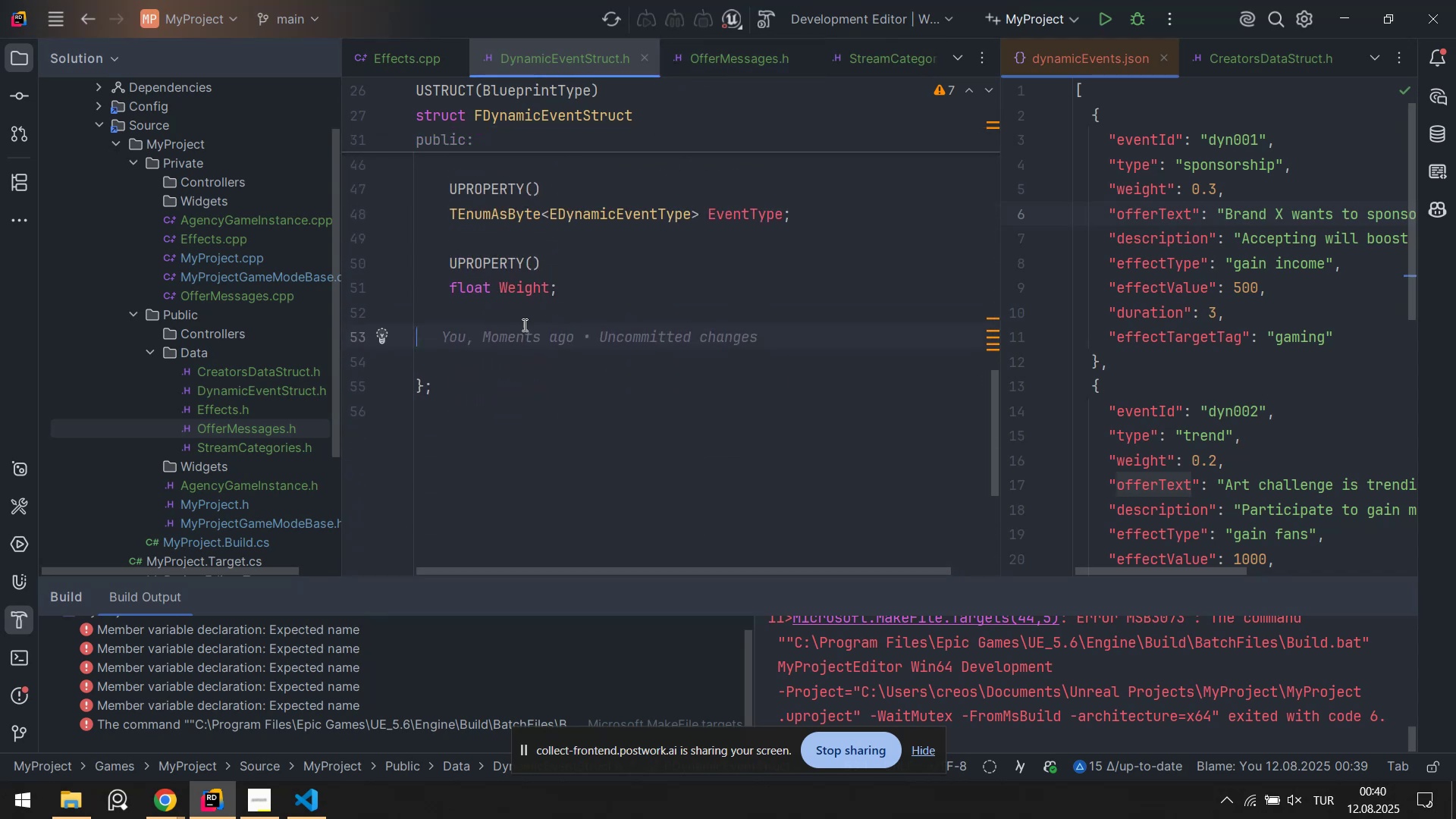 
left_click([500, 337])
 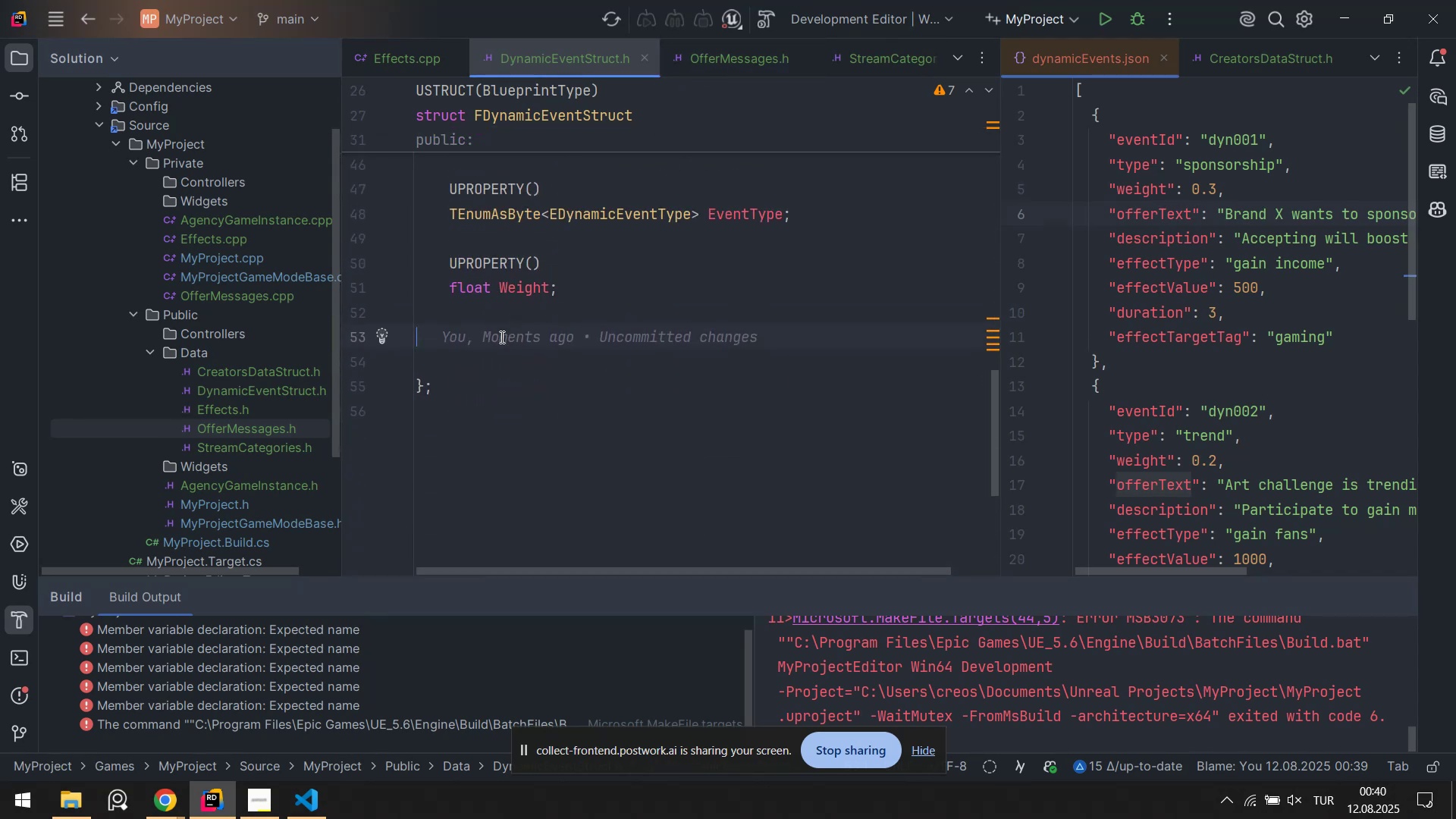 
key(CapsLock)
 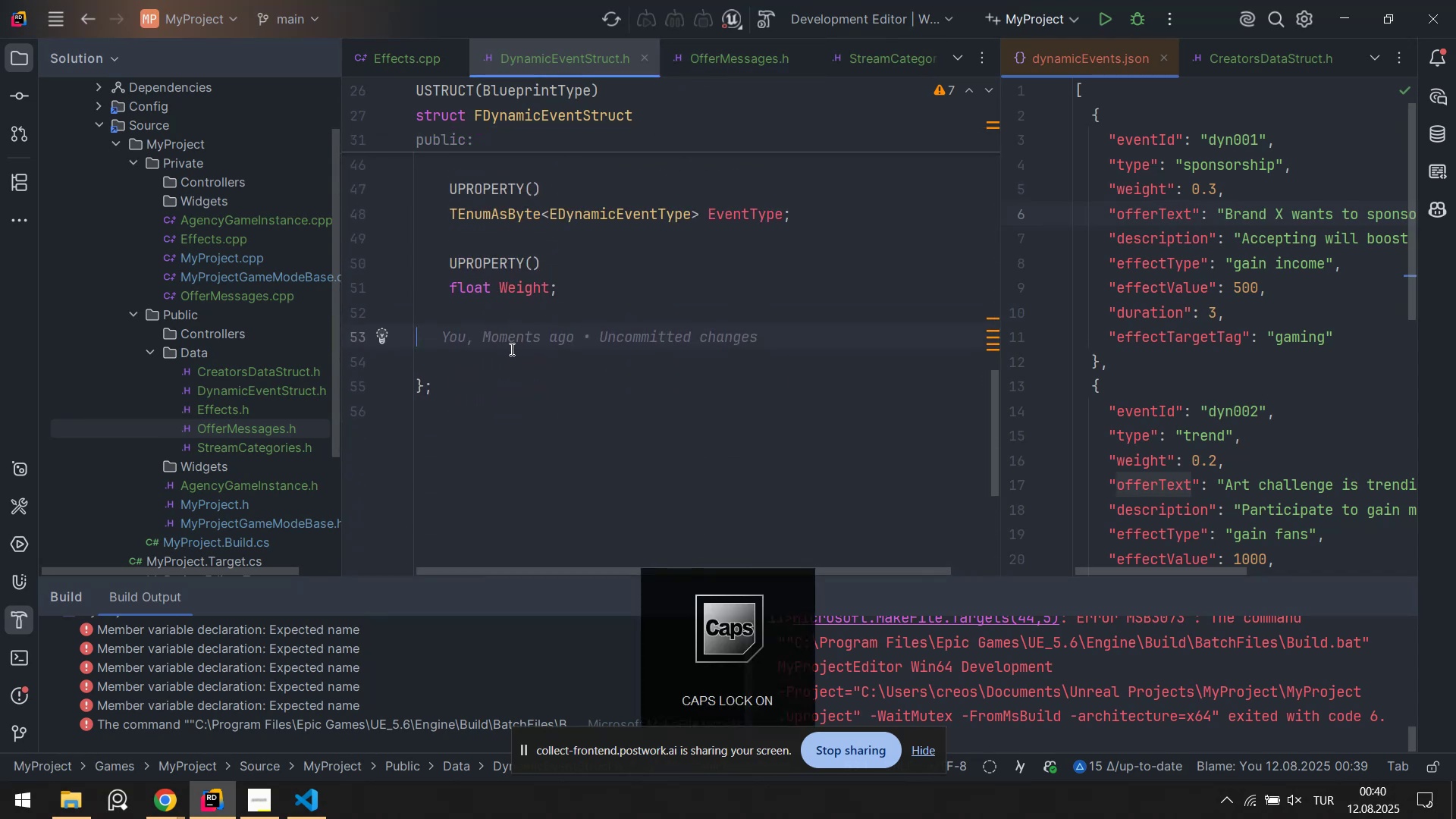 
key(T)
 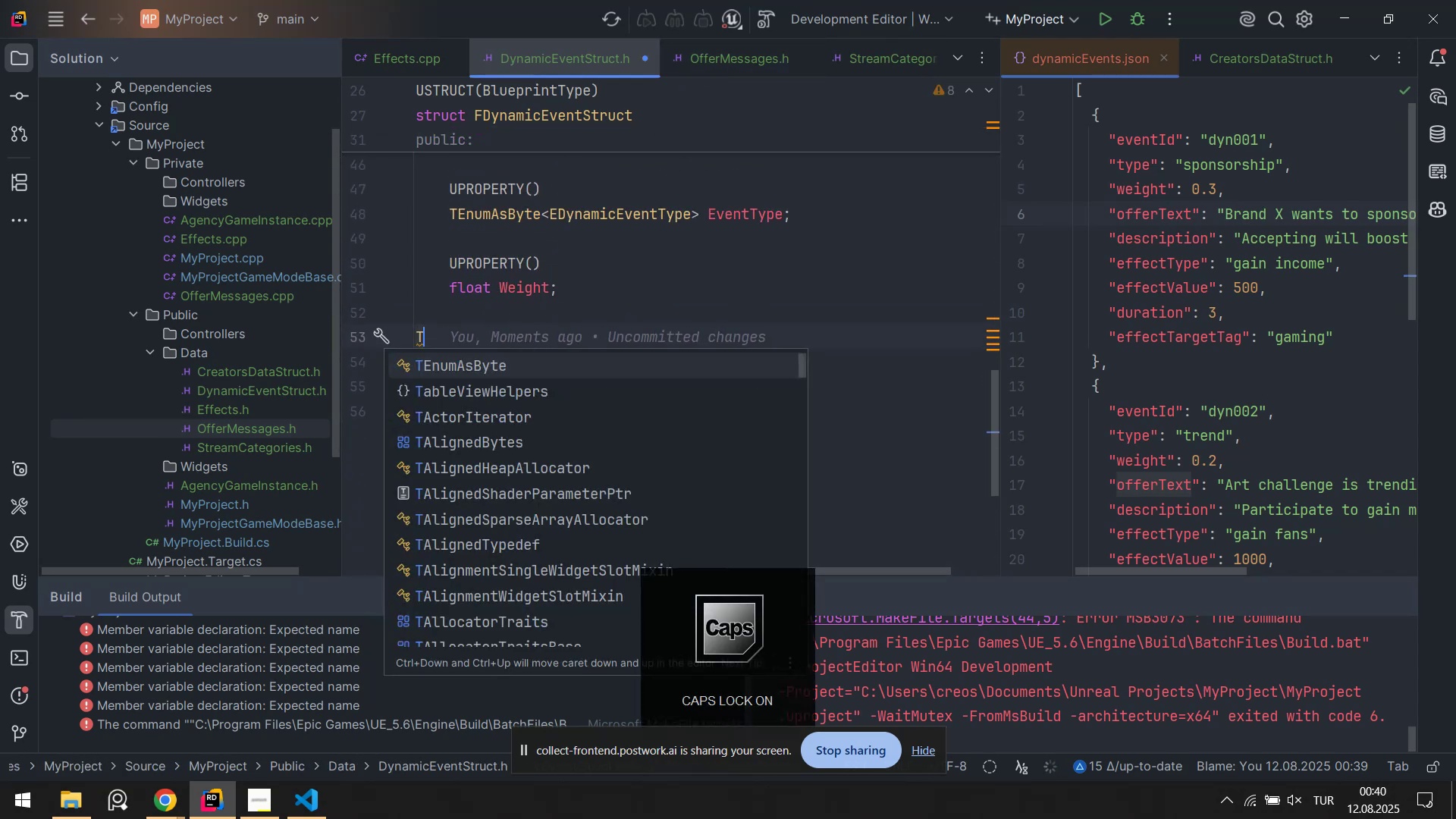 
key(CapsLock)
 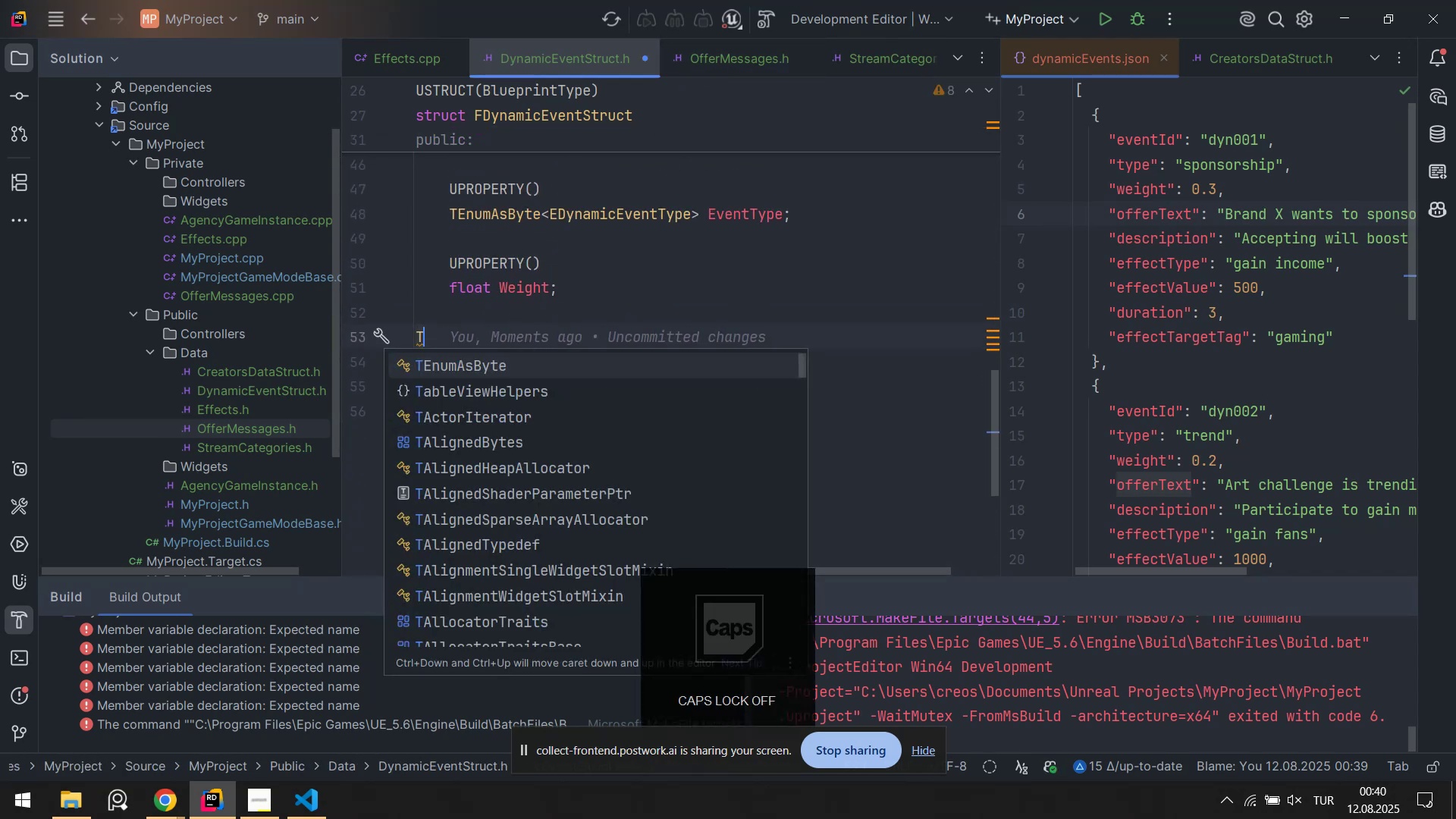 
key(Backspace)
 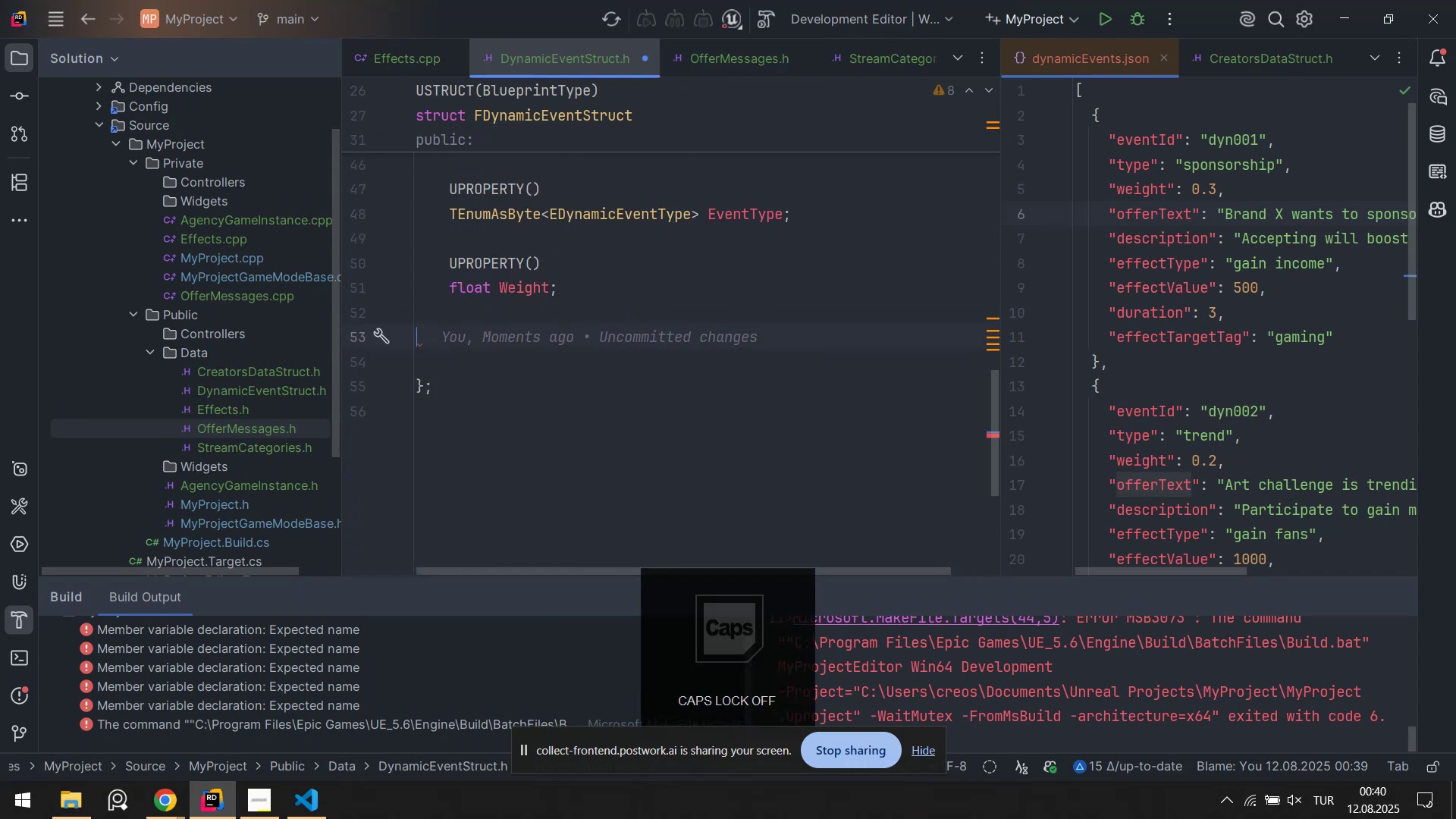 
key(CapsLock)
 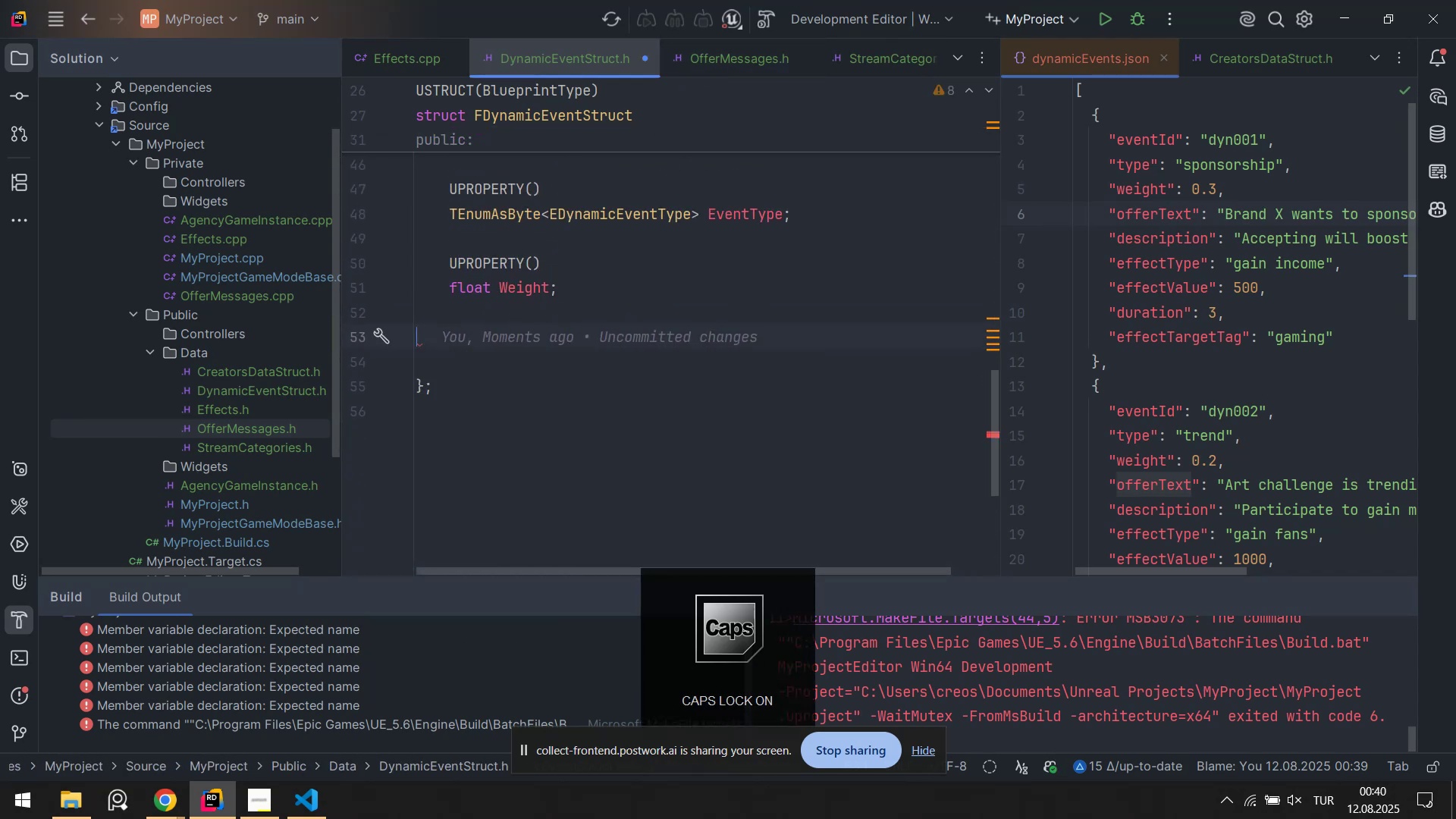 
key(U)
 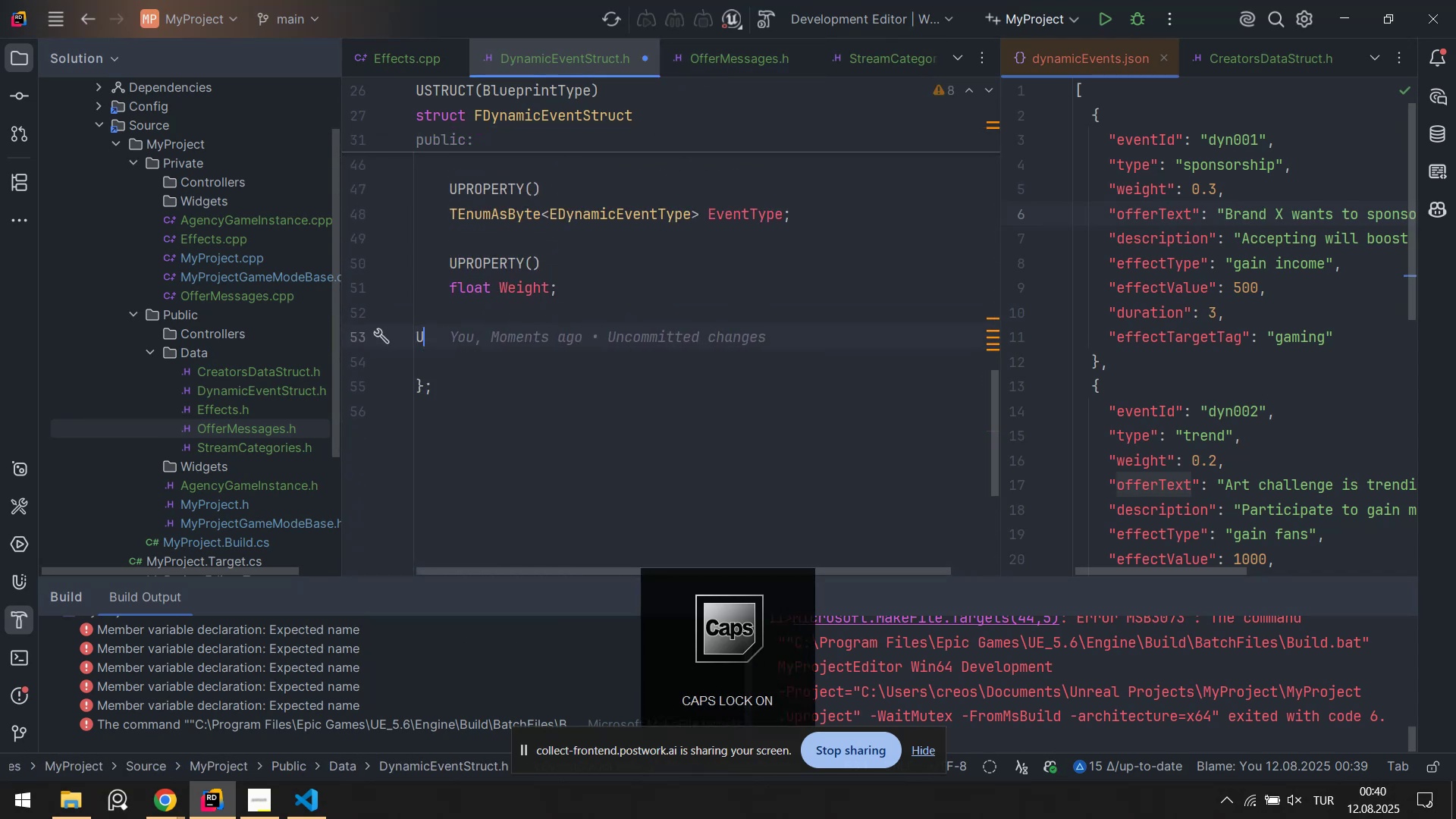 
key(CapsLock)
 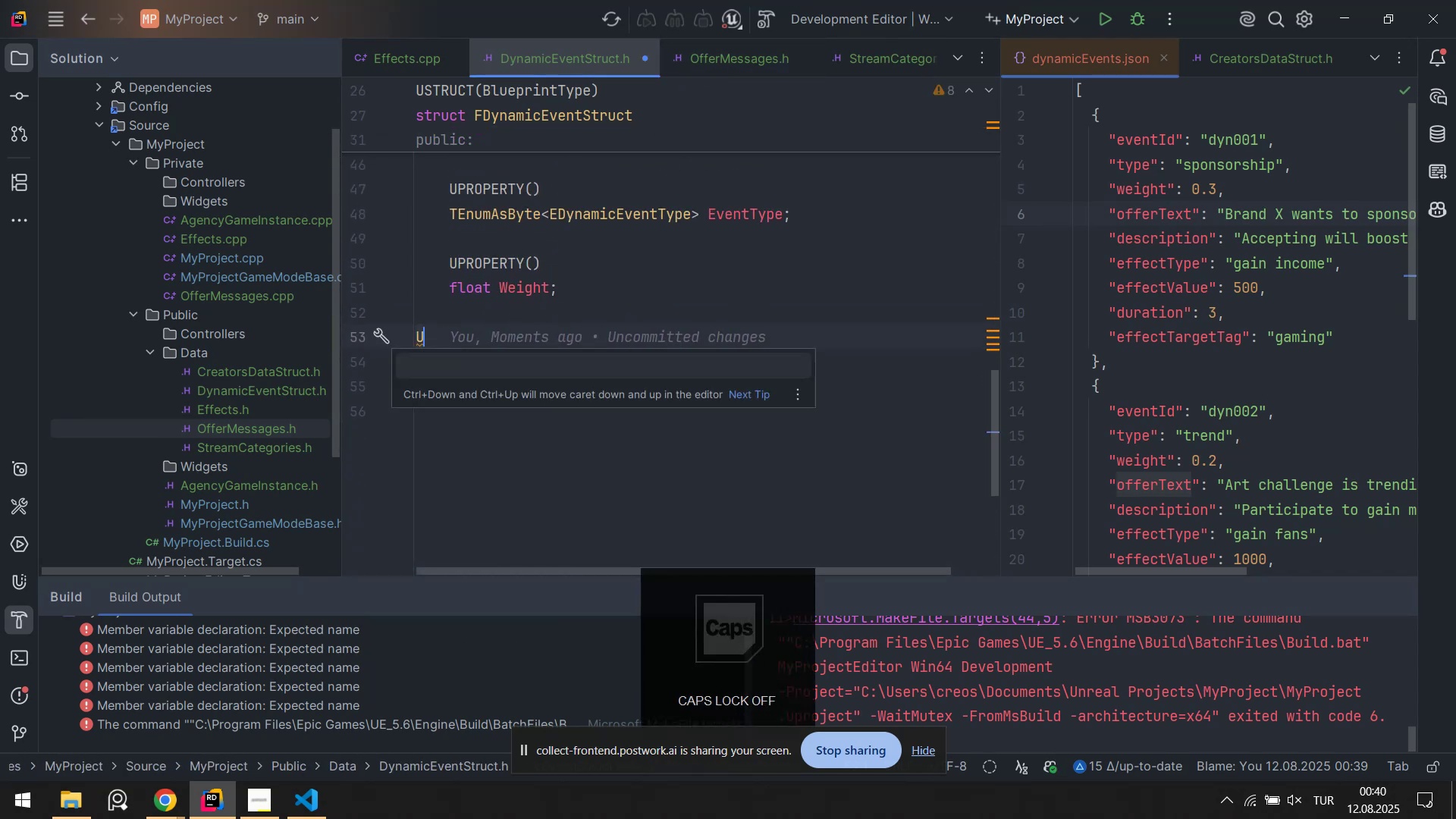 
key(P)
 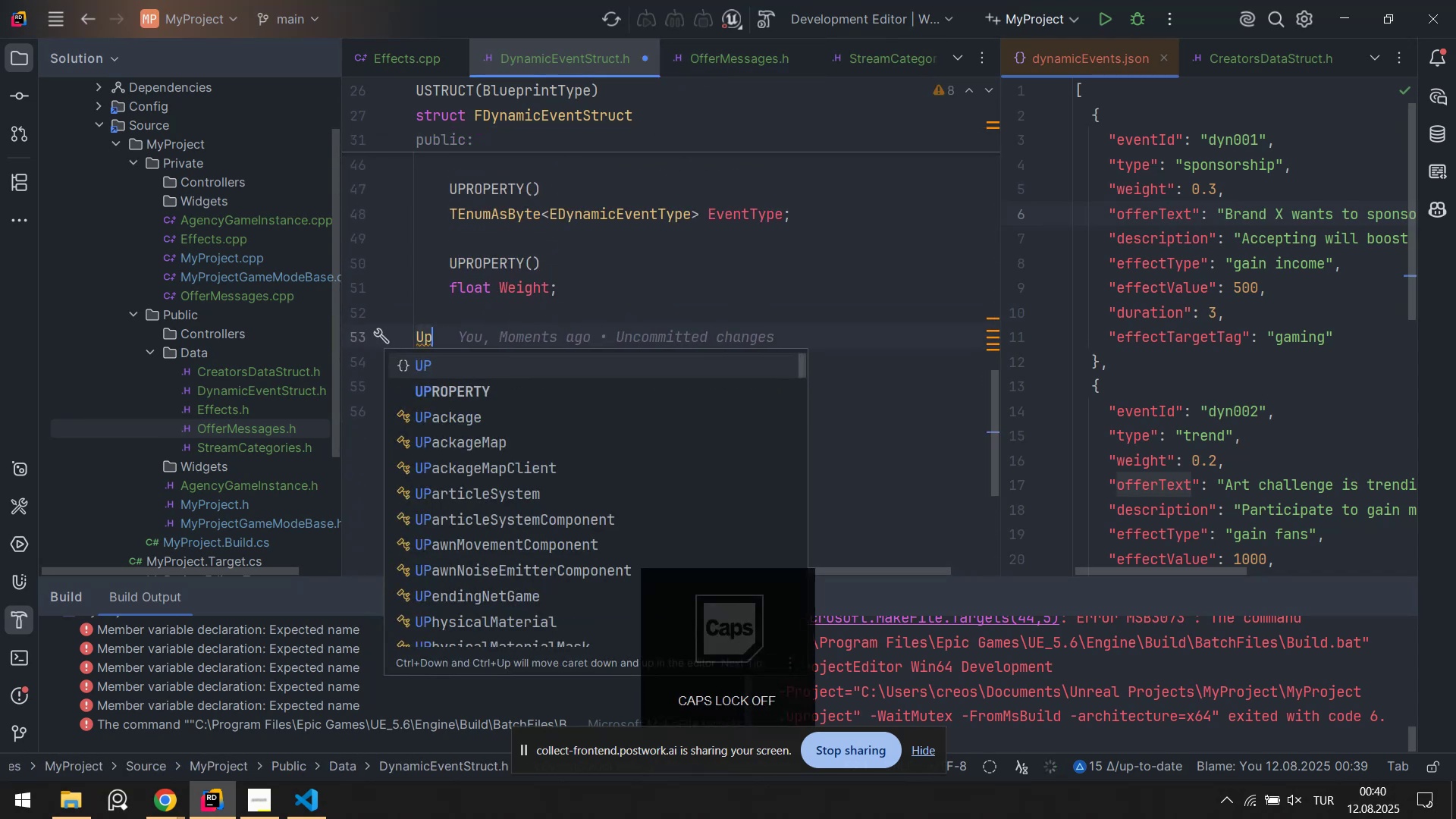 
key(ArrowDown)
 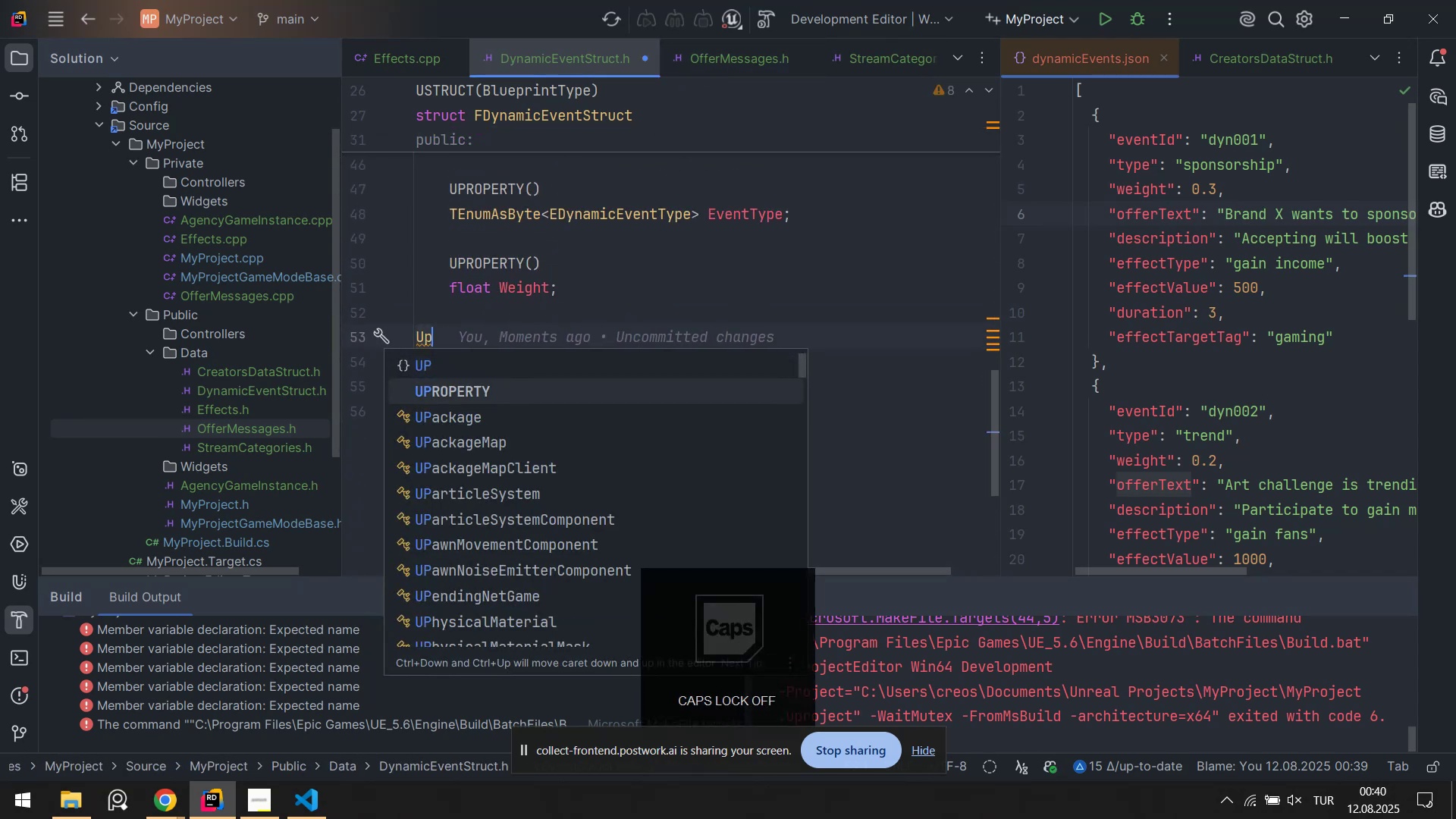 
key(Enter)
 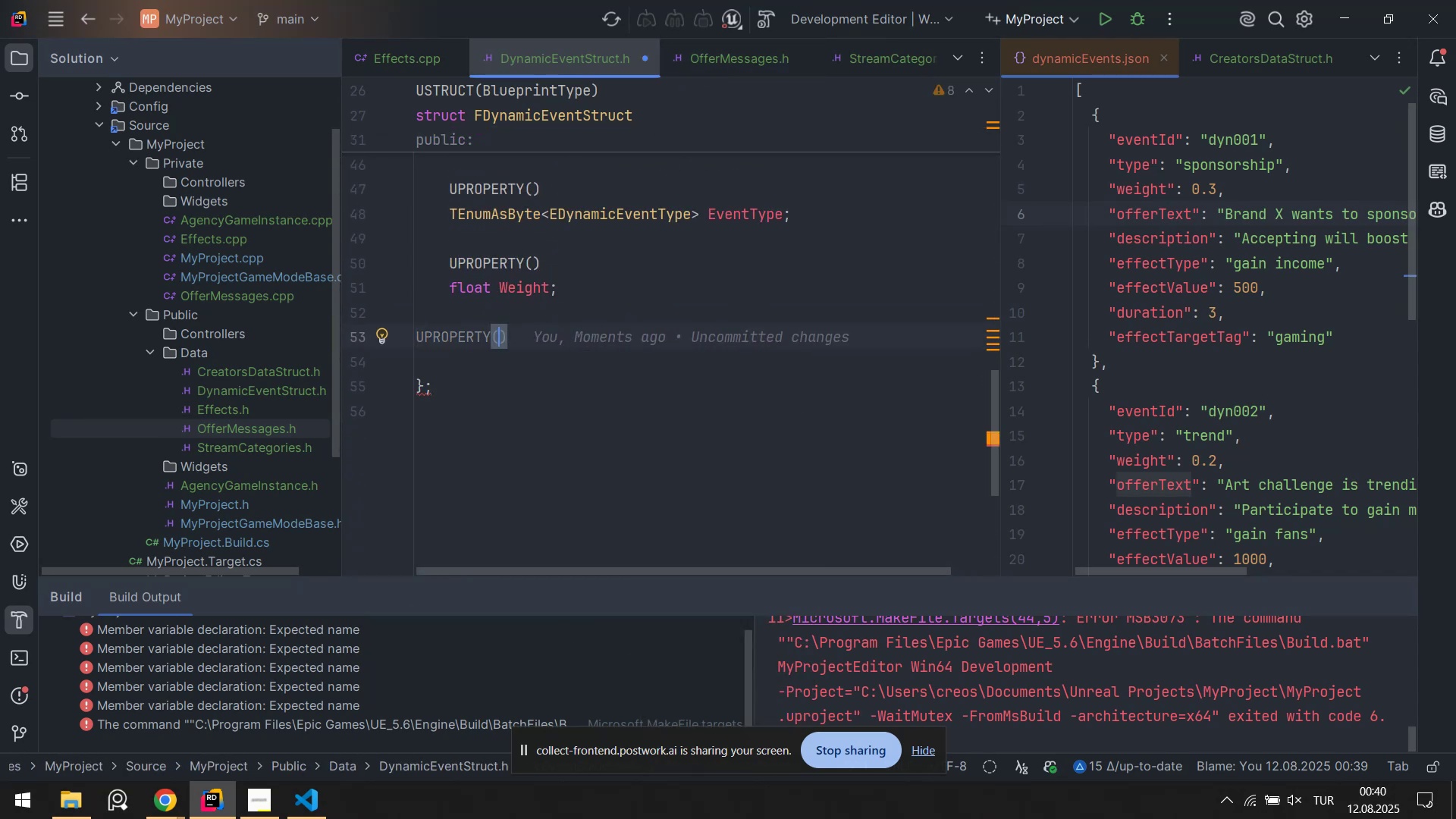 
key(Alt+AltLeft)
 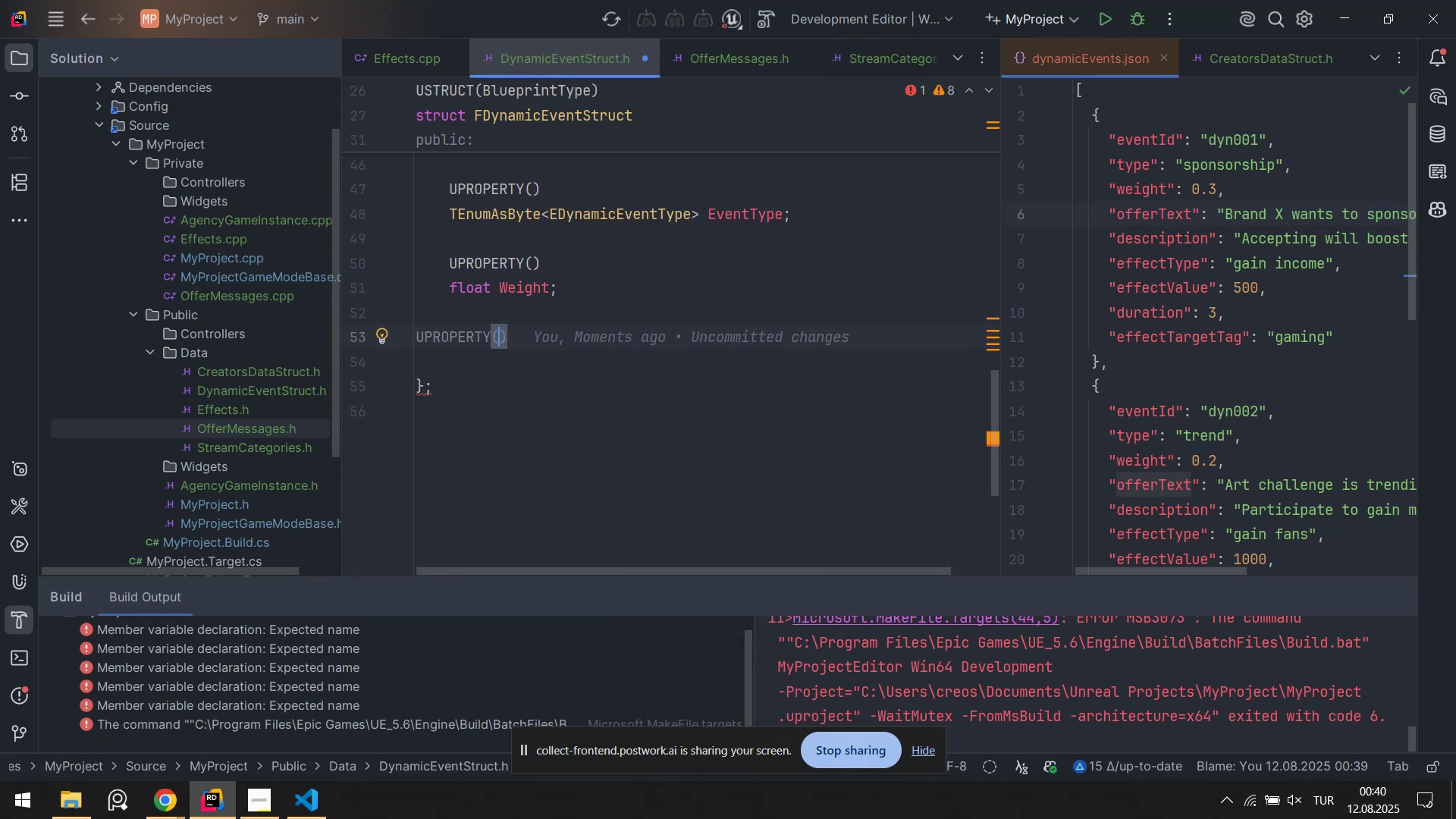 
key(Alt+Shift+ShiftLeft)
 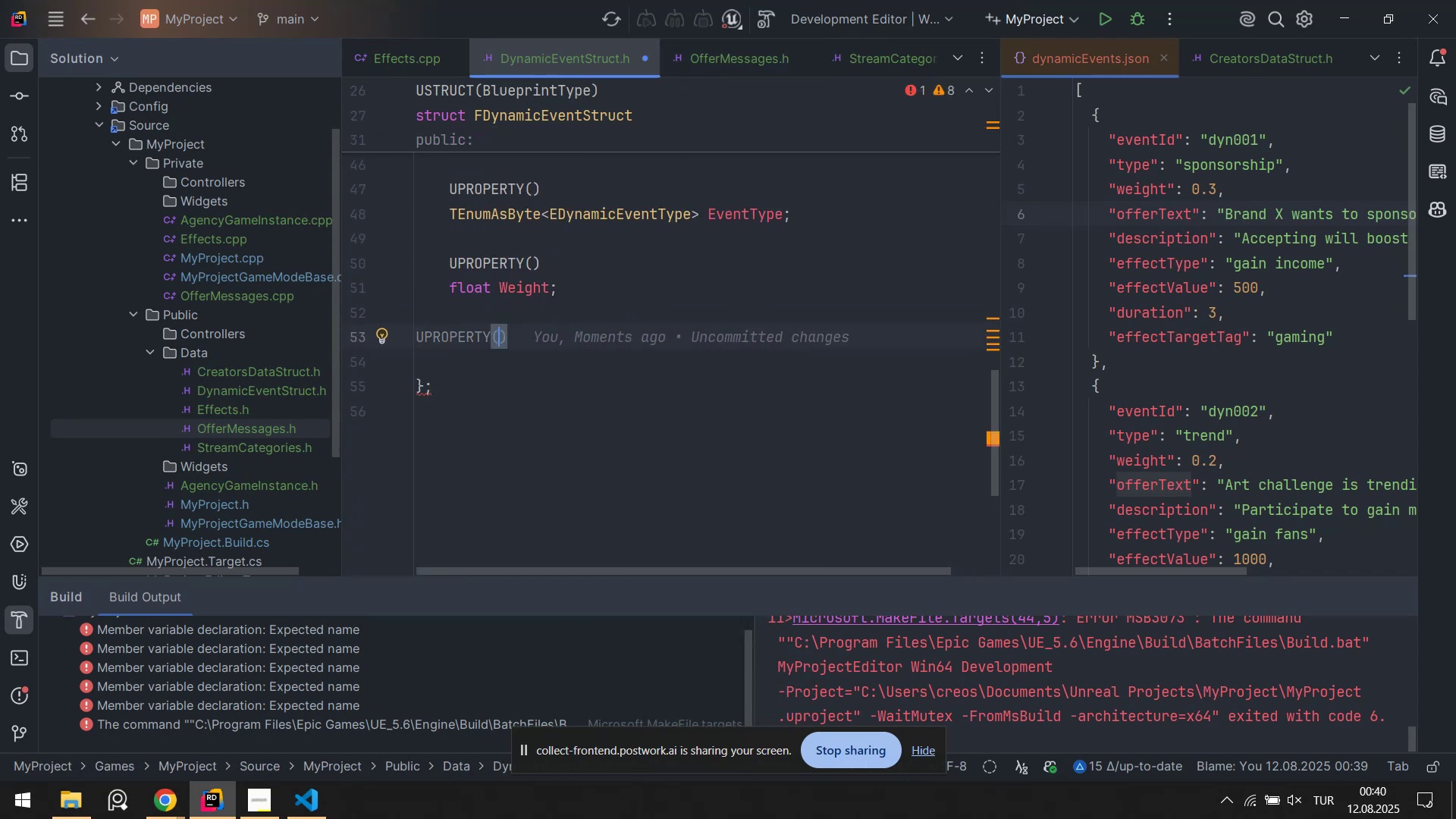 
key(Alt+Shift+F)
 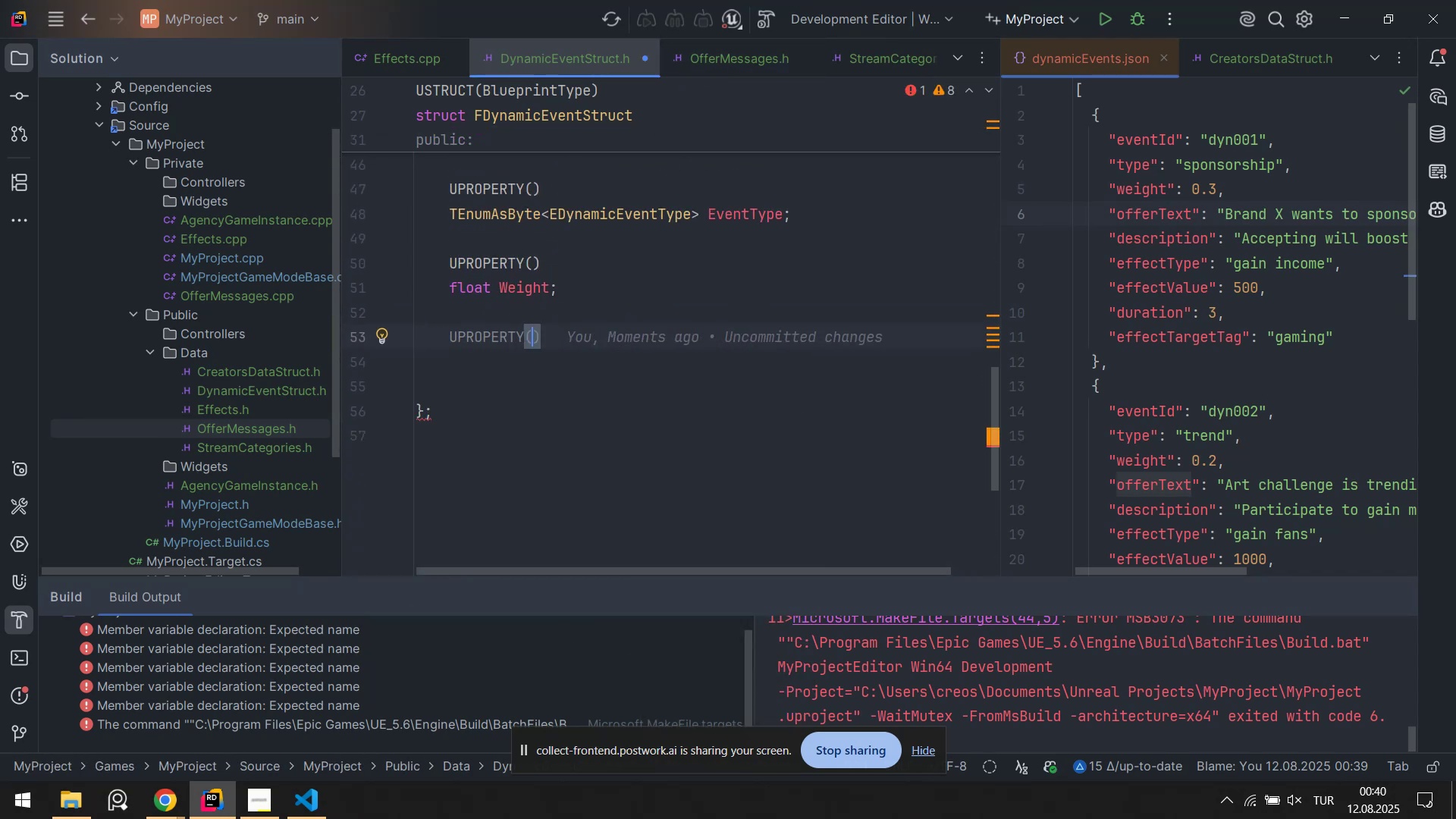 
key(ArrowRight)
 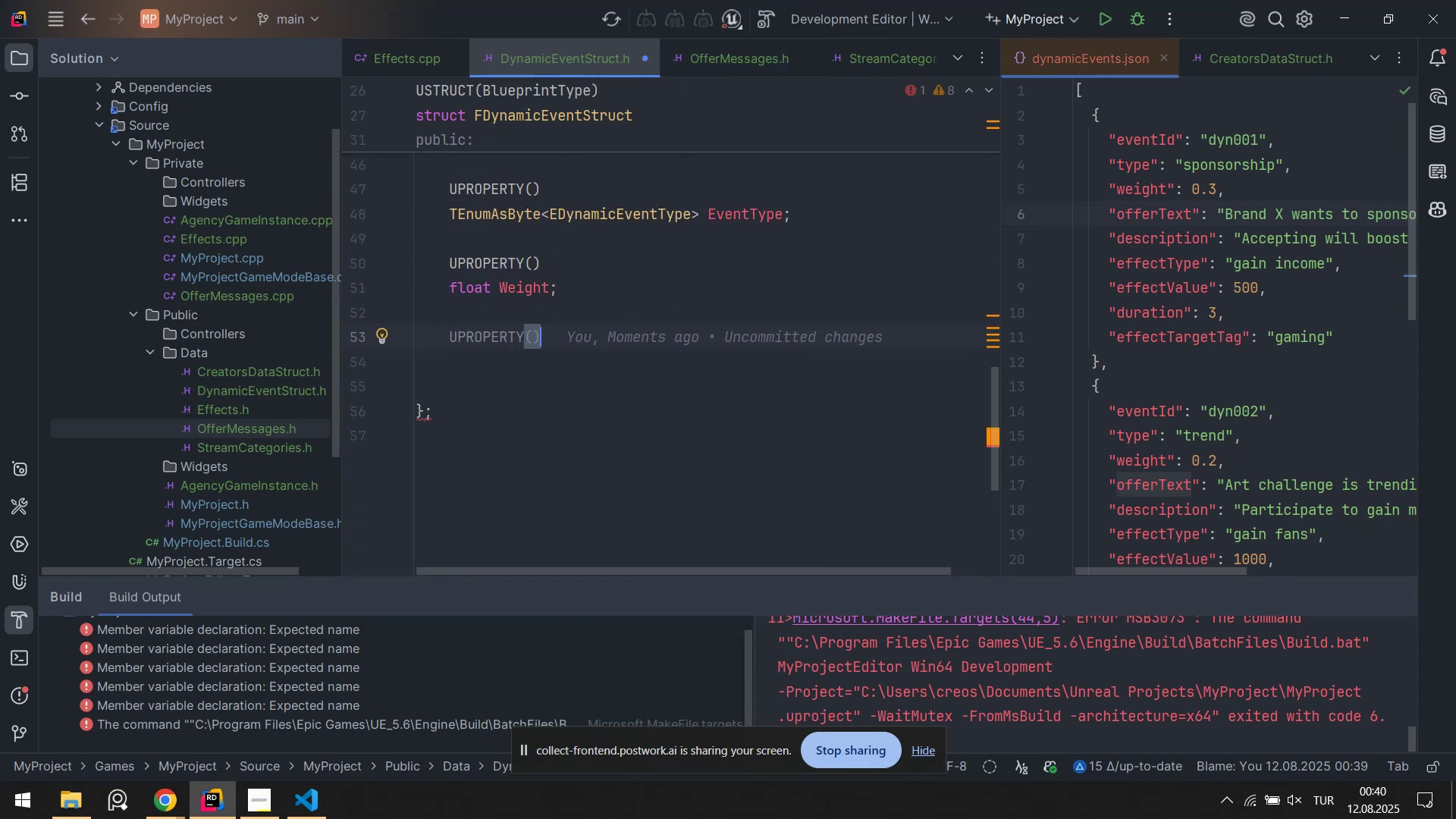 
key(Enter)
 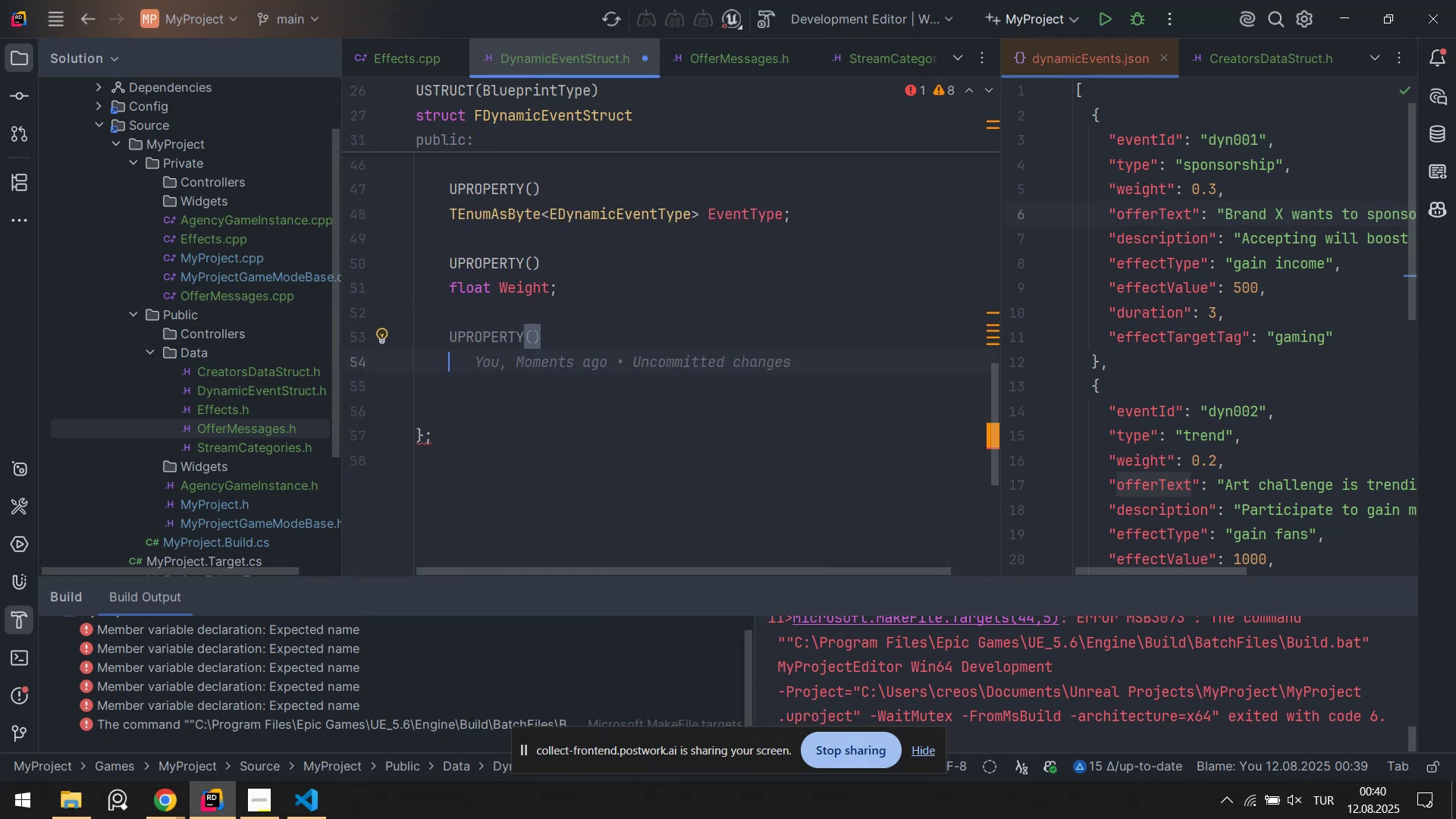 
type(TE)
key(Tab)
 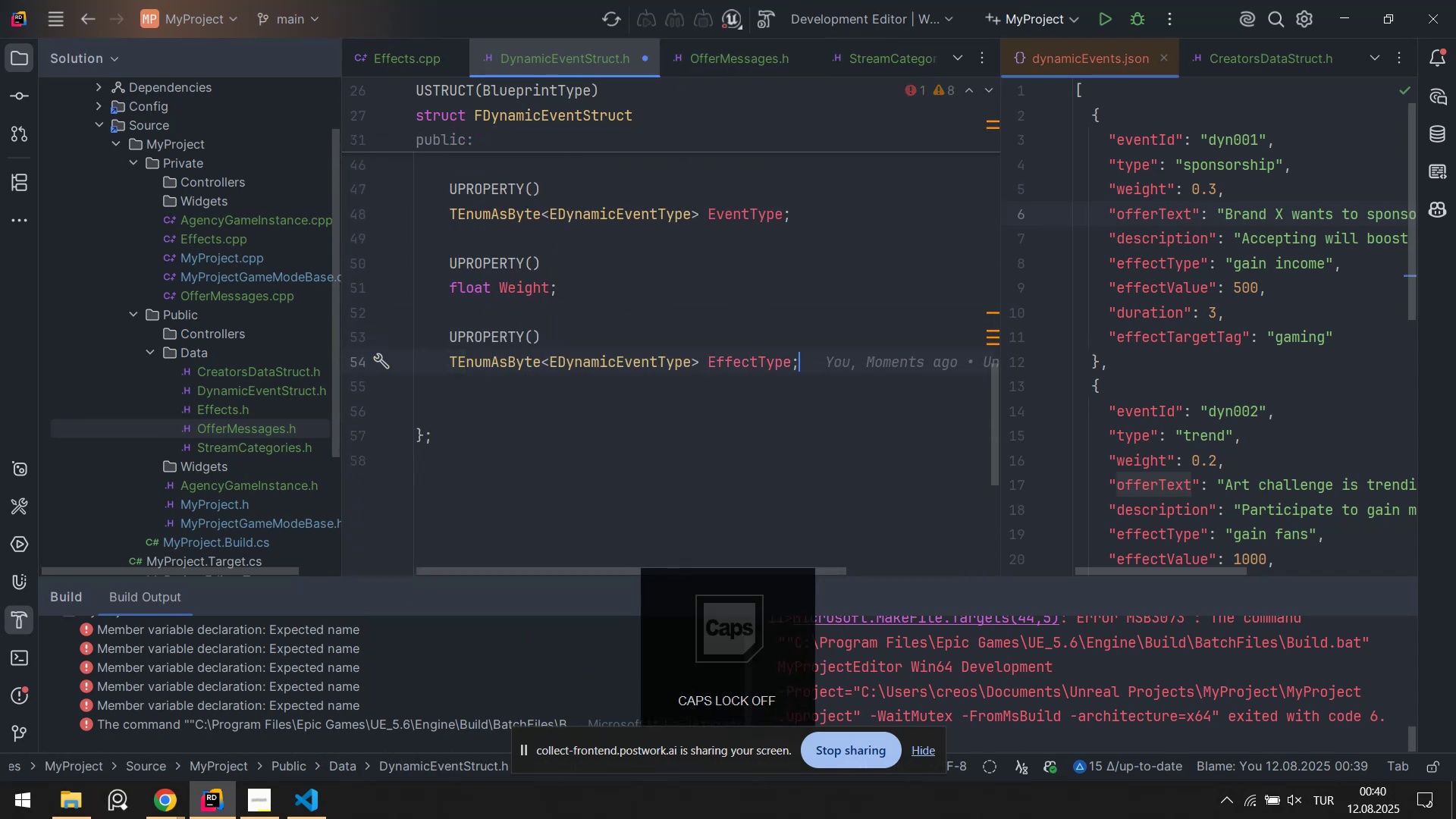 
key(Control+ControlLeft)
 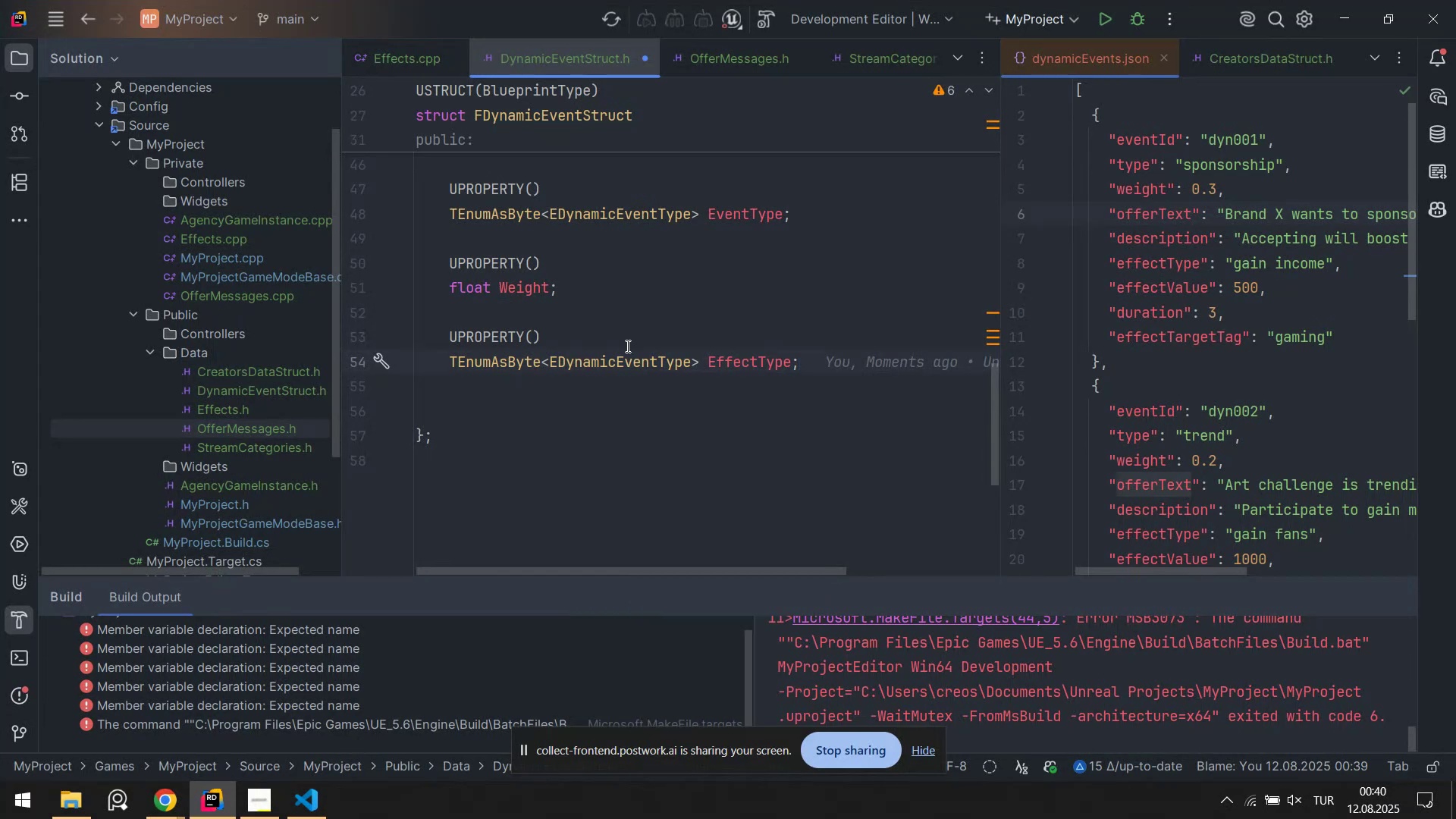 
left_click([632, 362])
 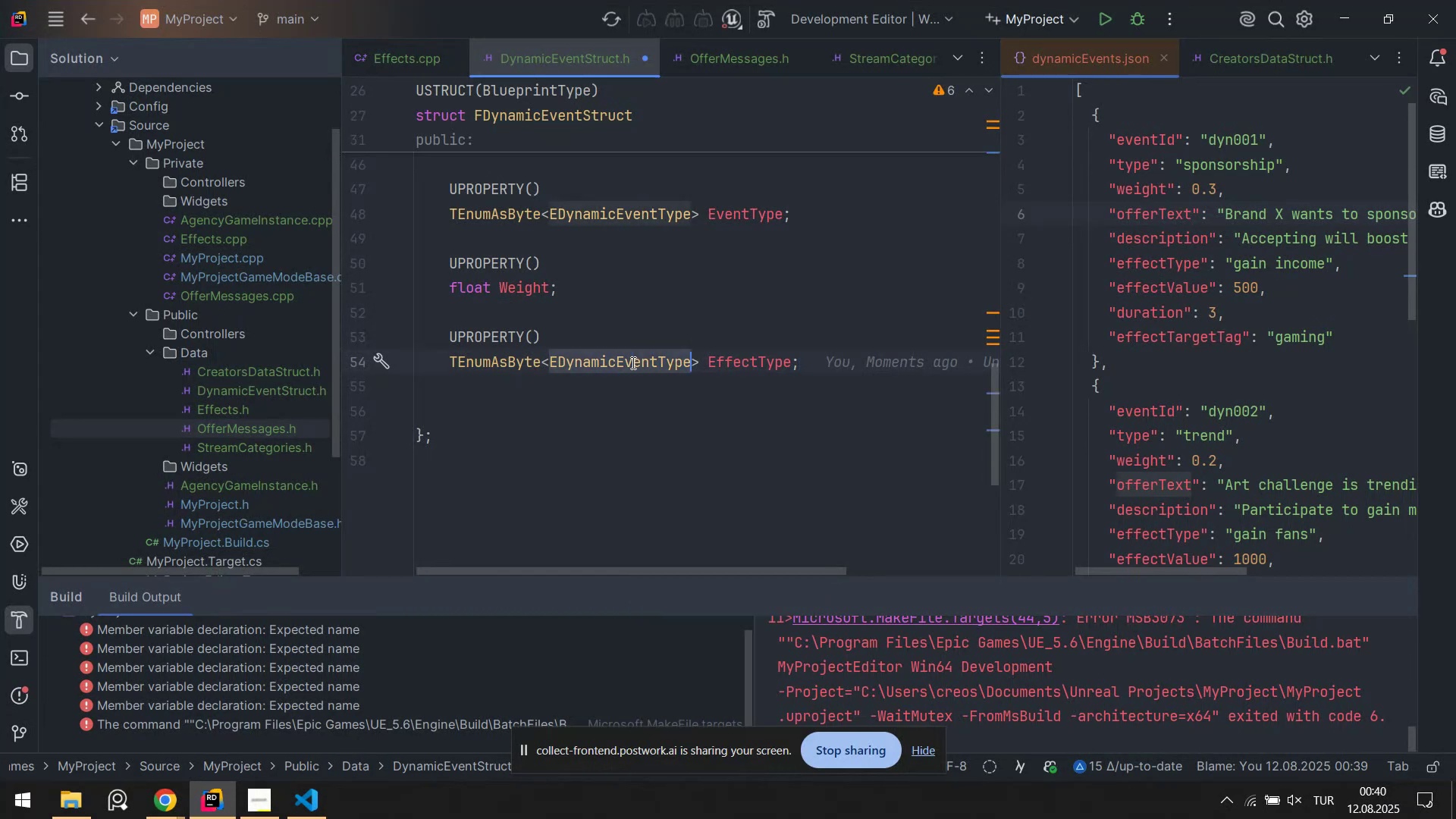 
key(Control+ControlLeft)
 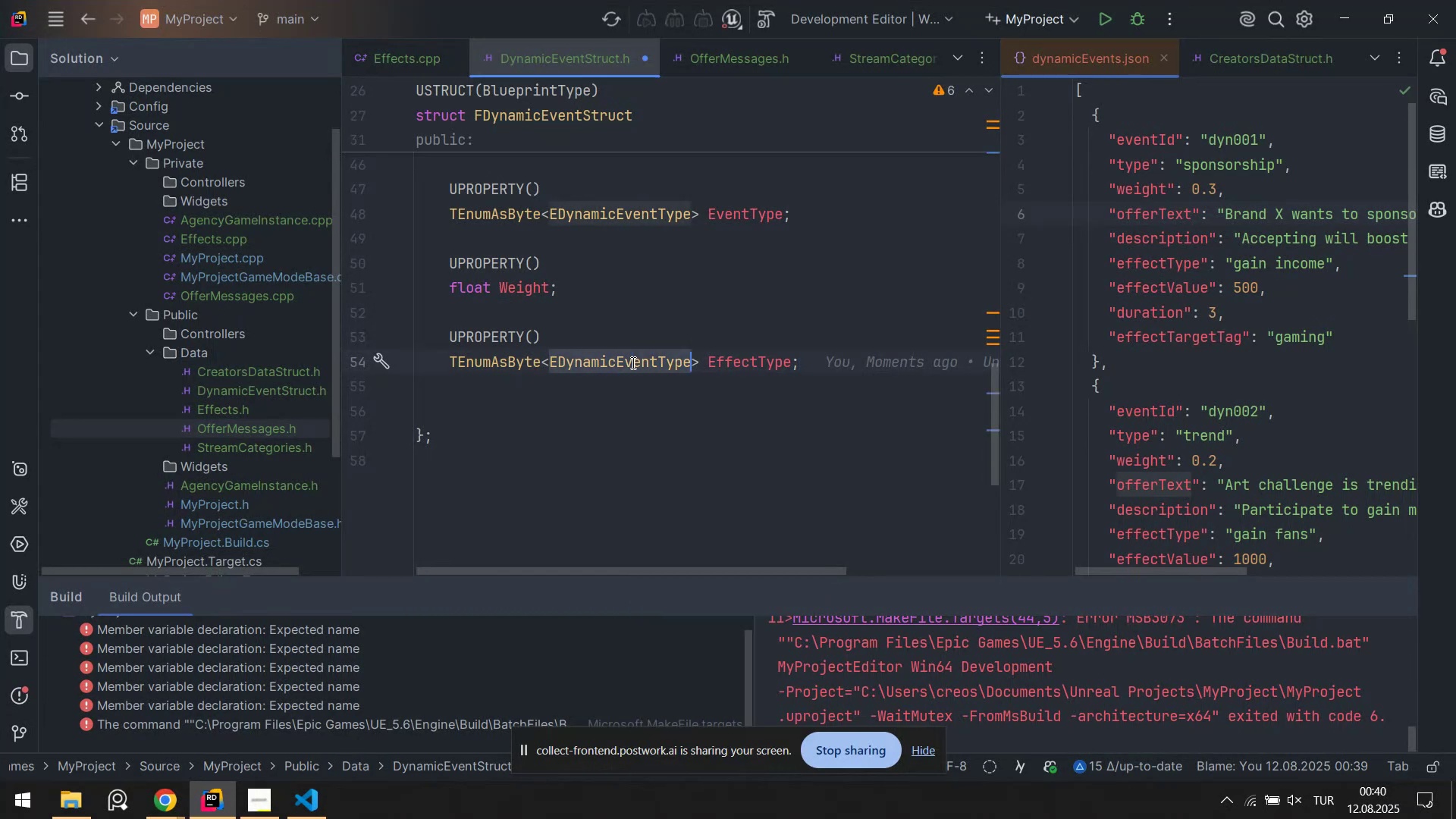 
double_click([632, 362])
 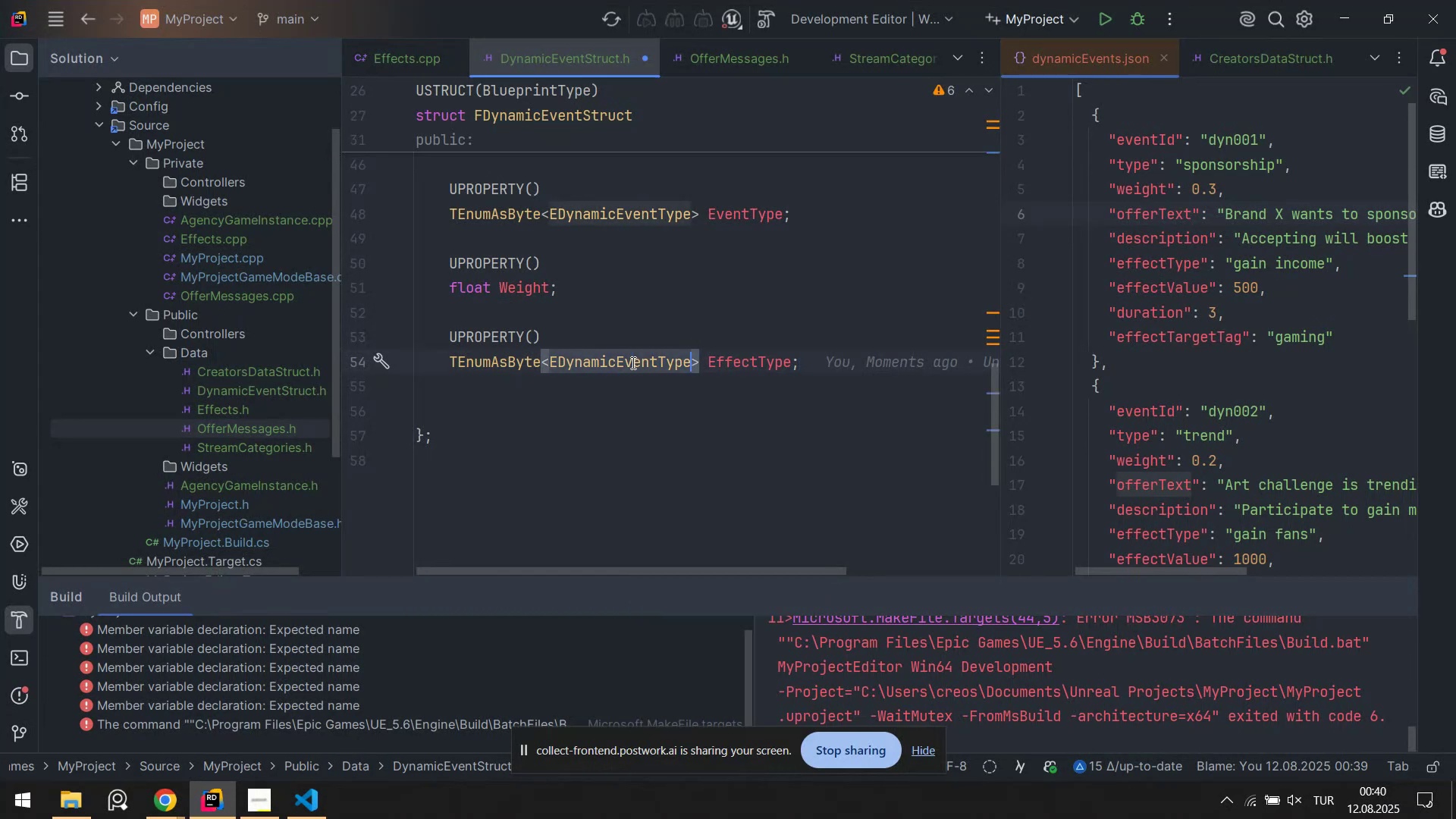 
key(Control+V)
 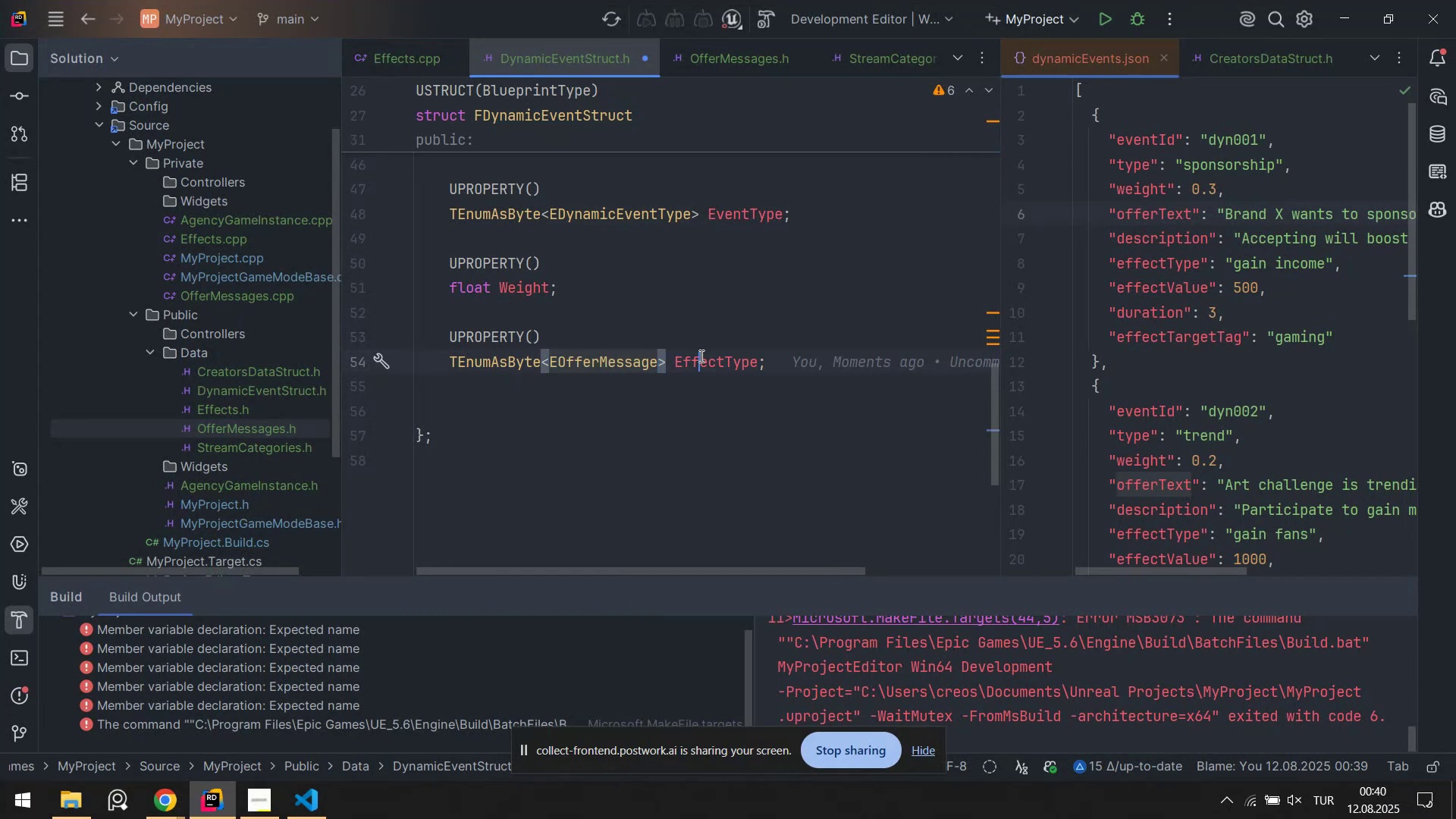 
double_click([700, 356])
 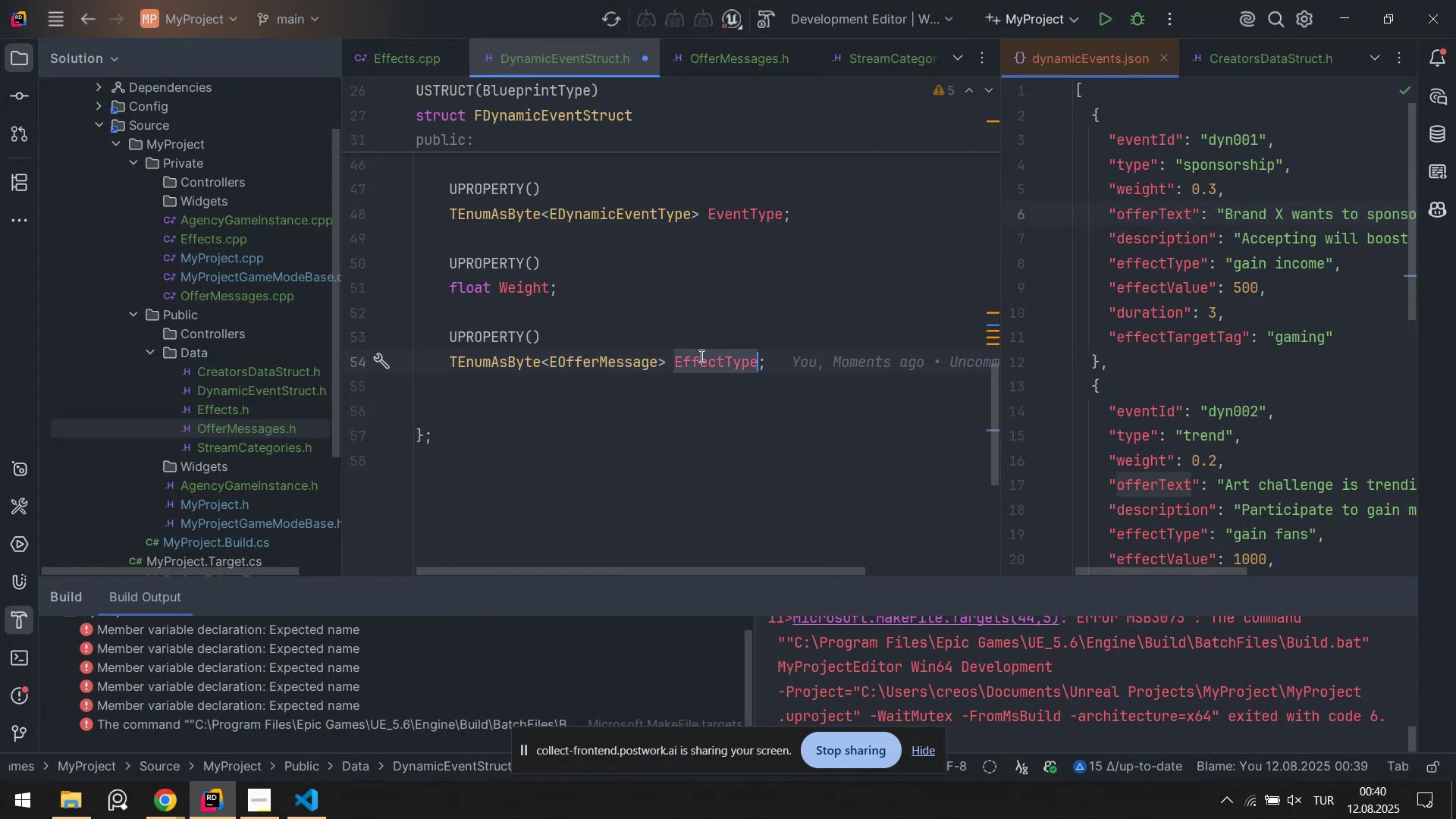 
type(OfferM)
key(Backspace)
type(Text)
 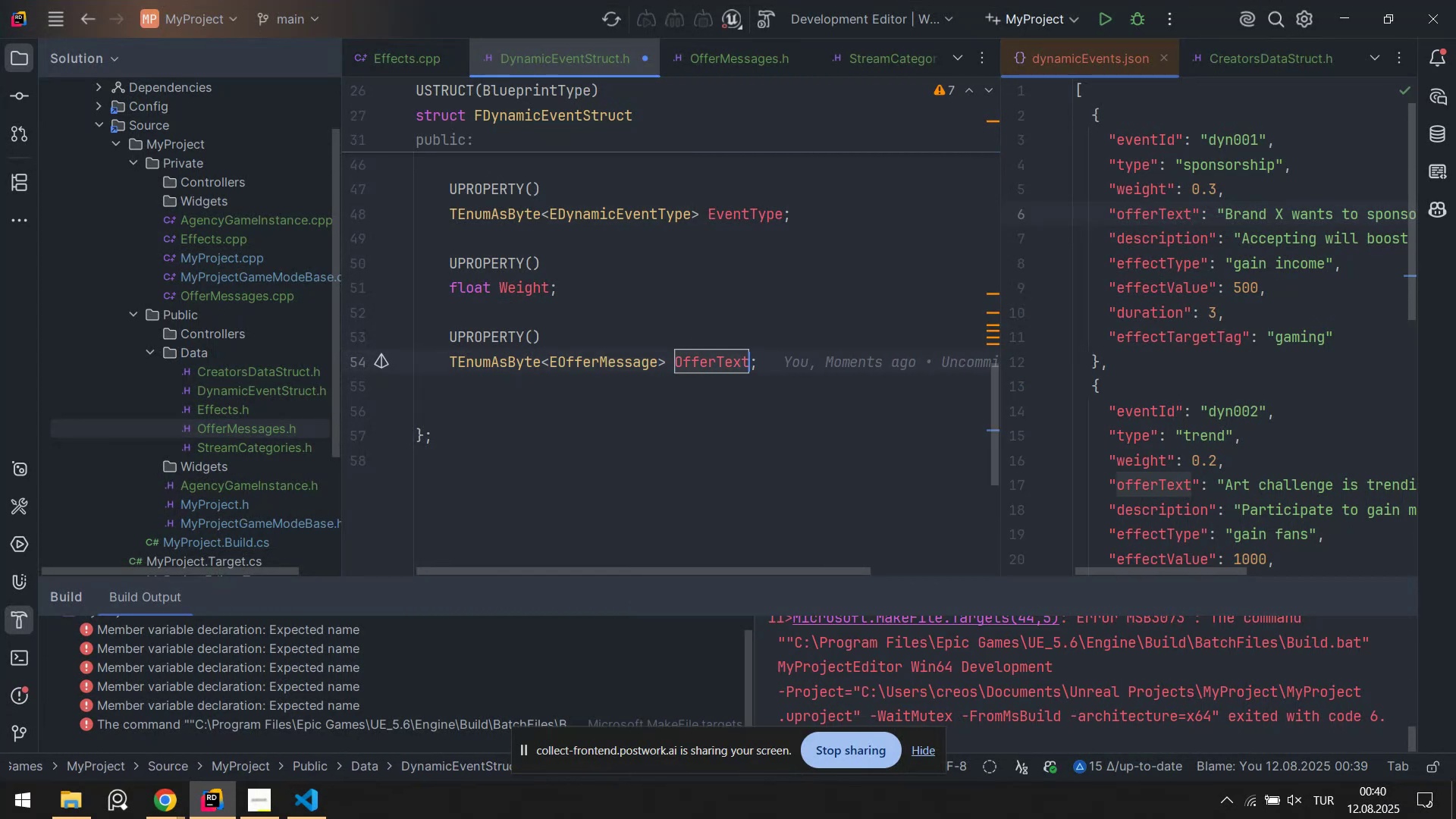 
key(Control+ControlLeft)
 